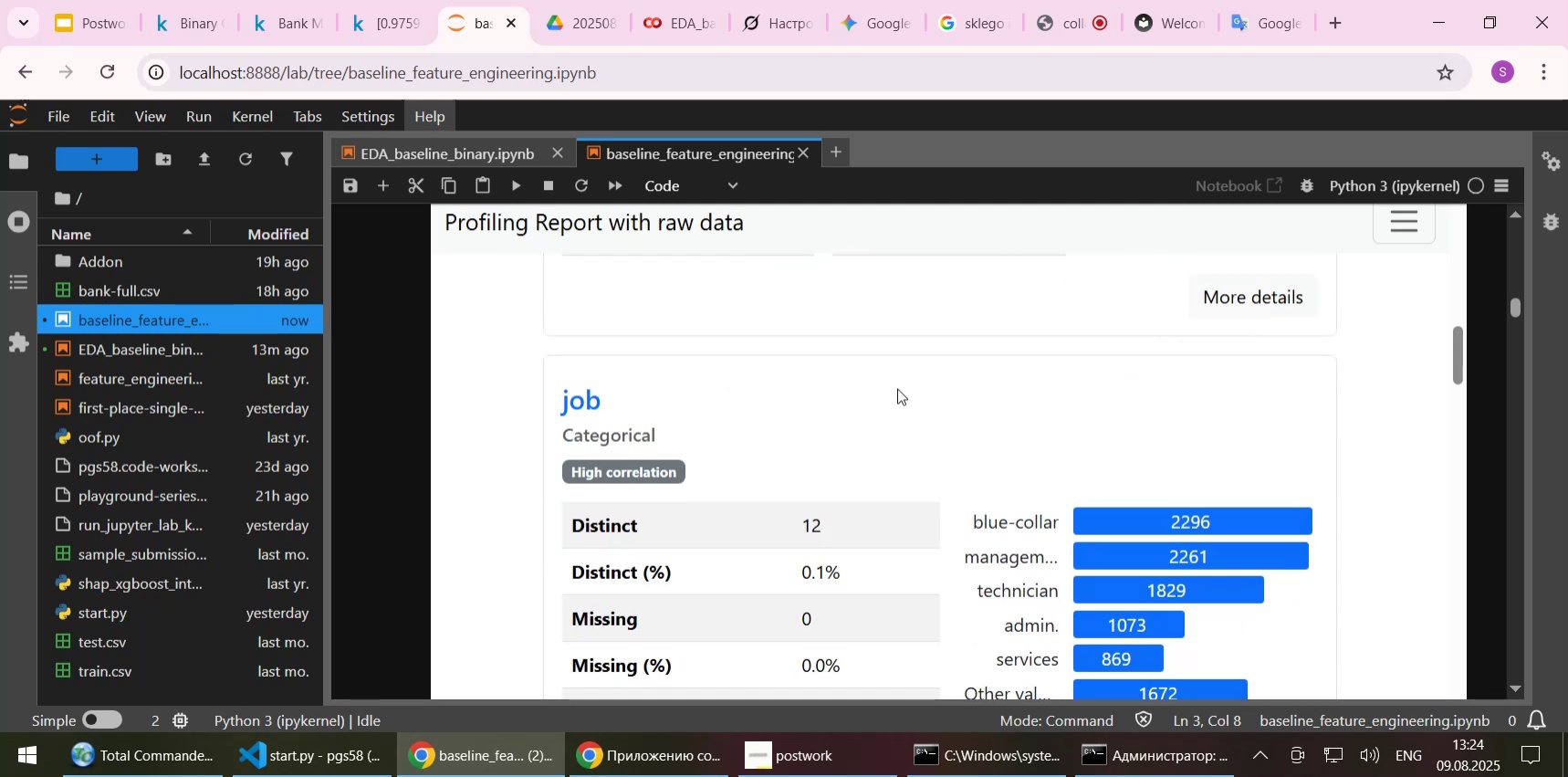 
left_click([897, 388])
 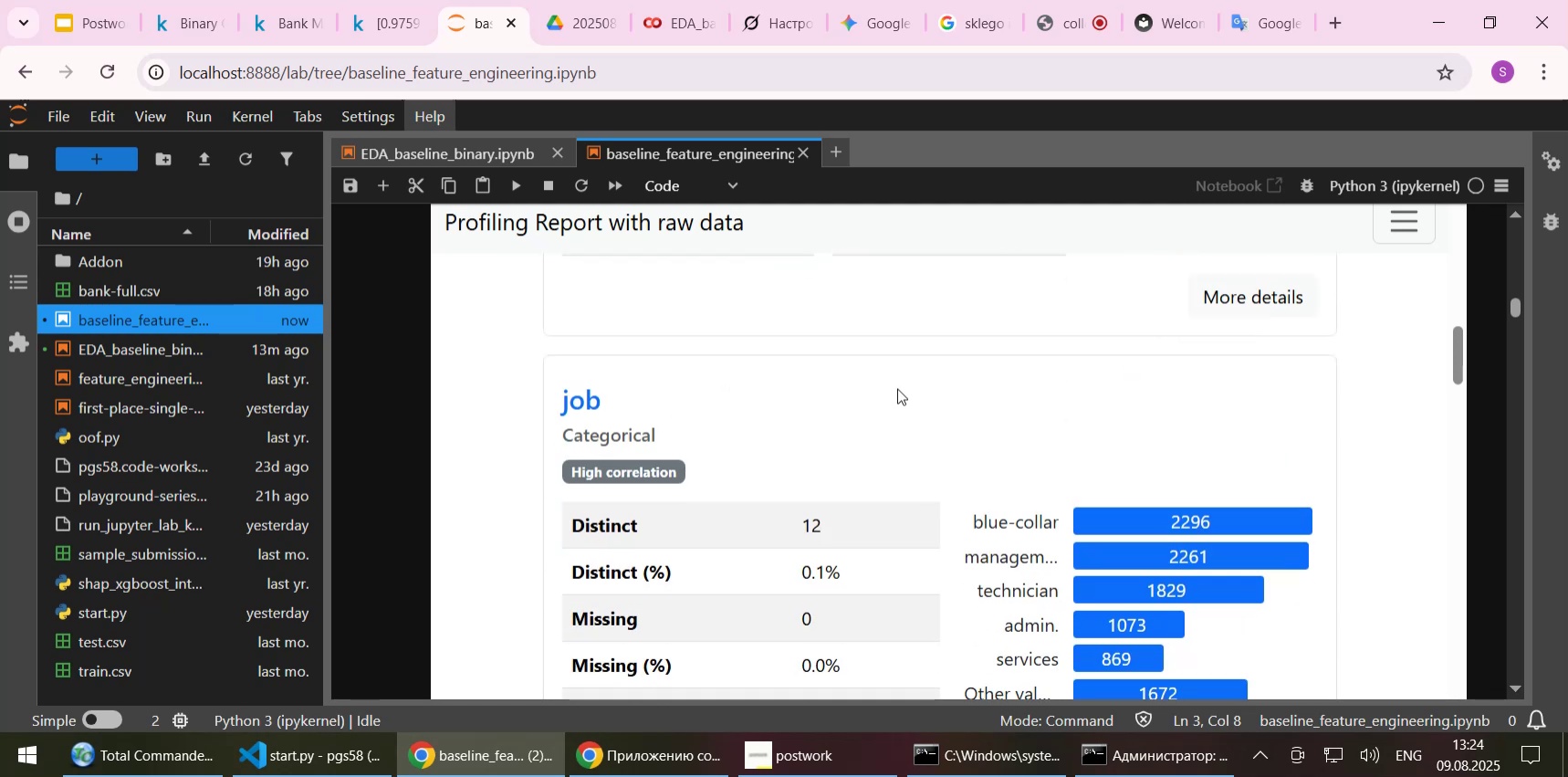 
scroll: coordinate [897, 388], scroll_direction: down, amount: 1.0
 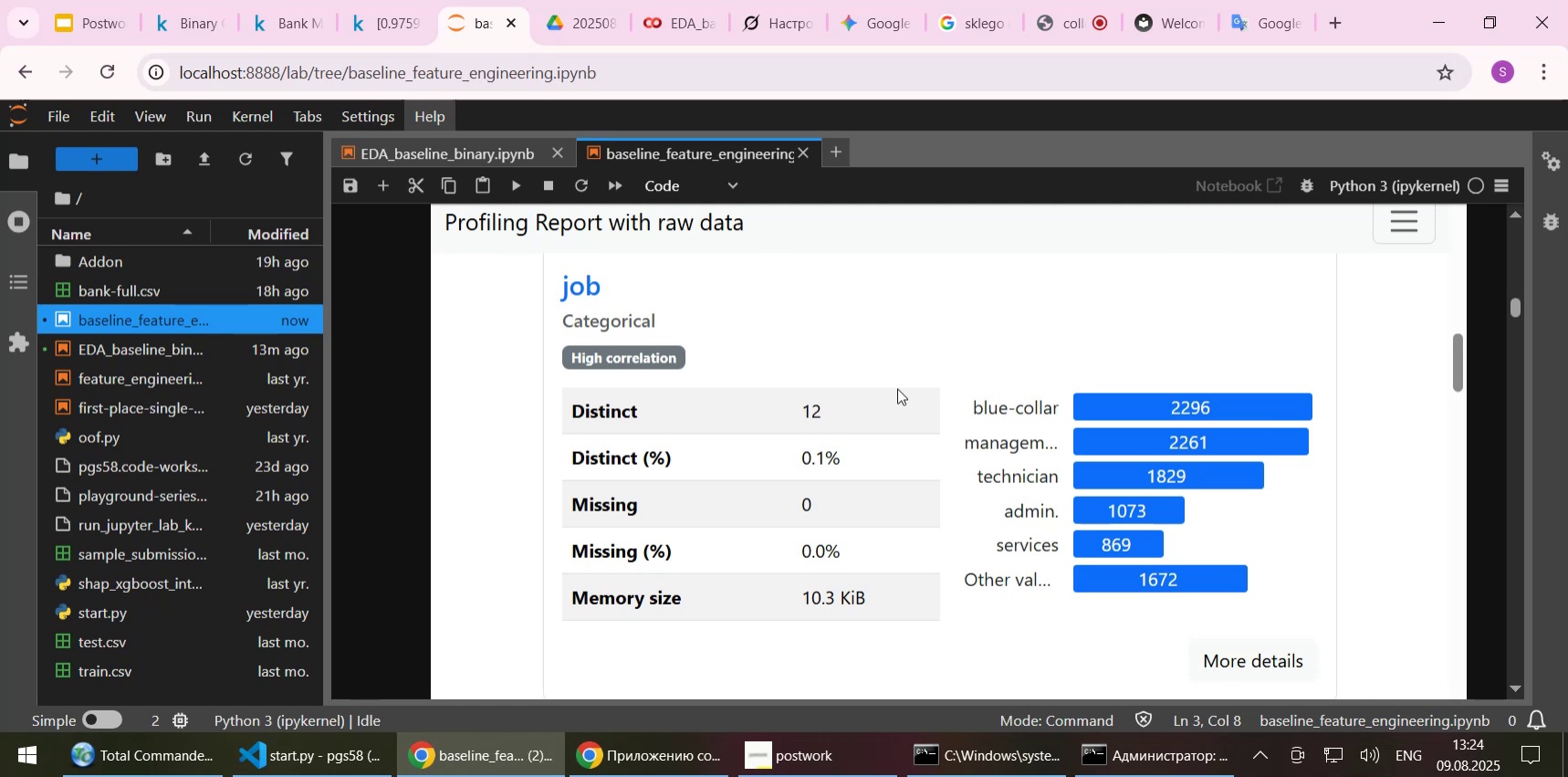 
wait(5.94)
 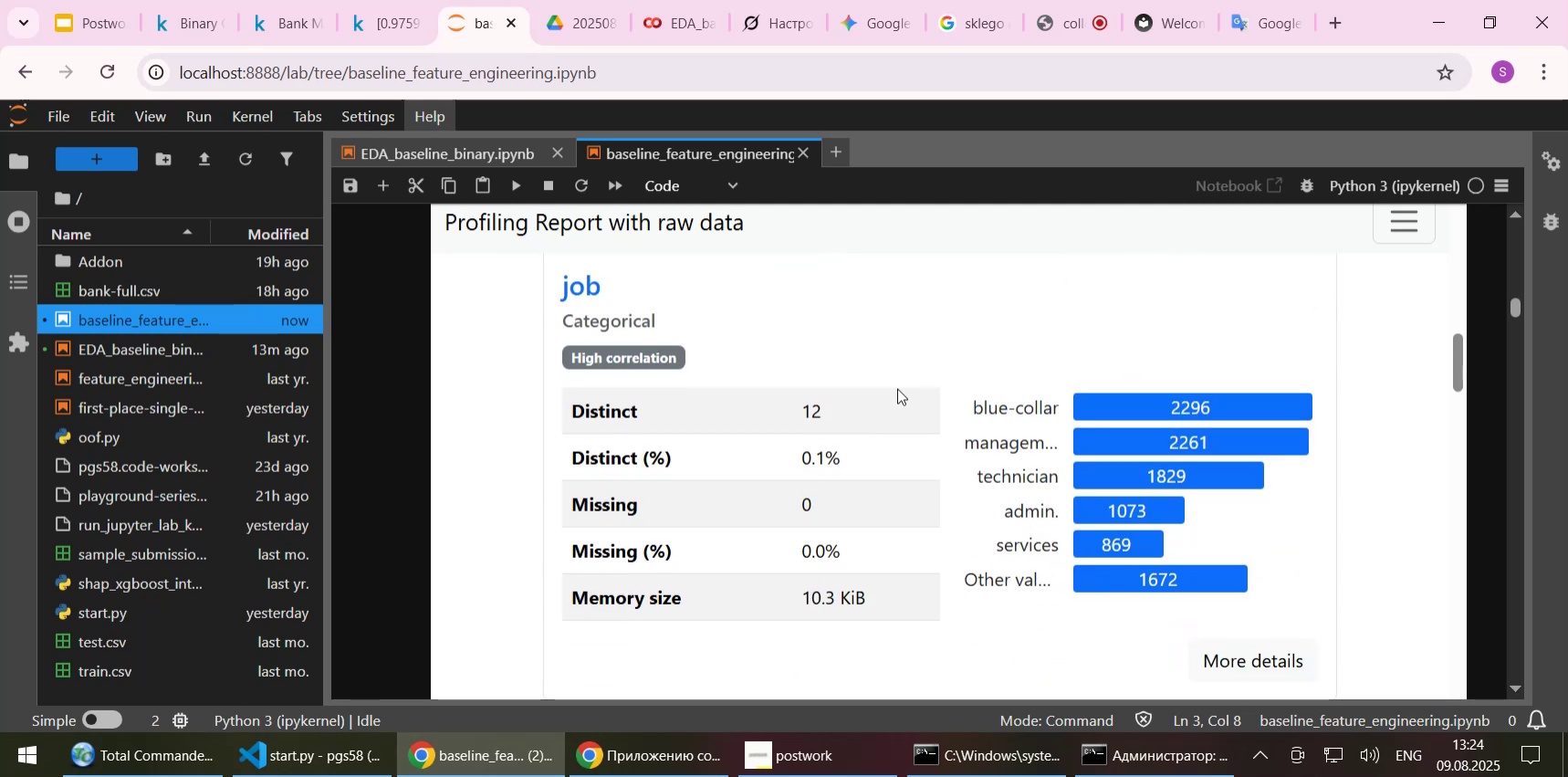 
scroll: coordinate [897, 388], scroll_direction: up, amount: 1.0
 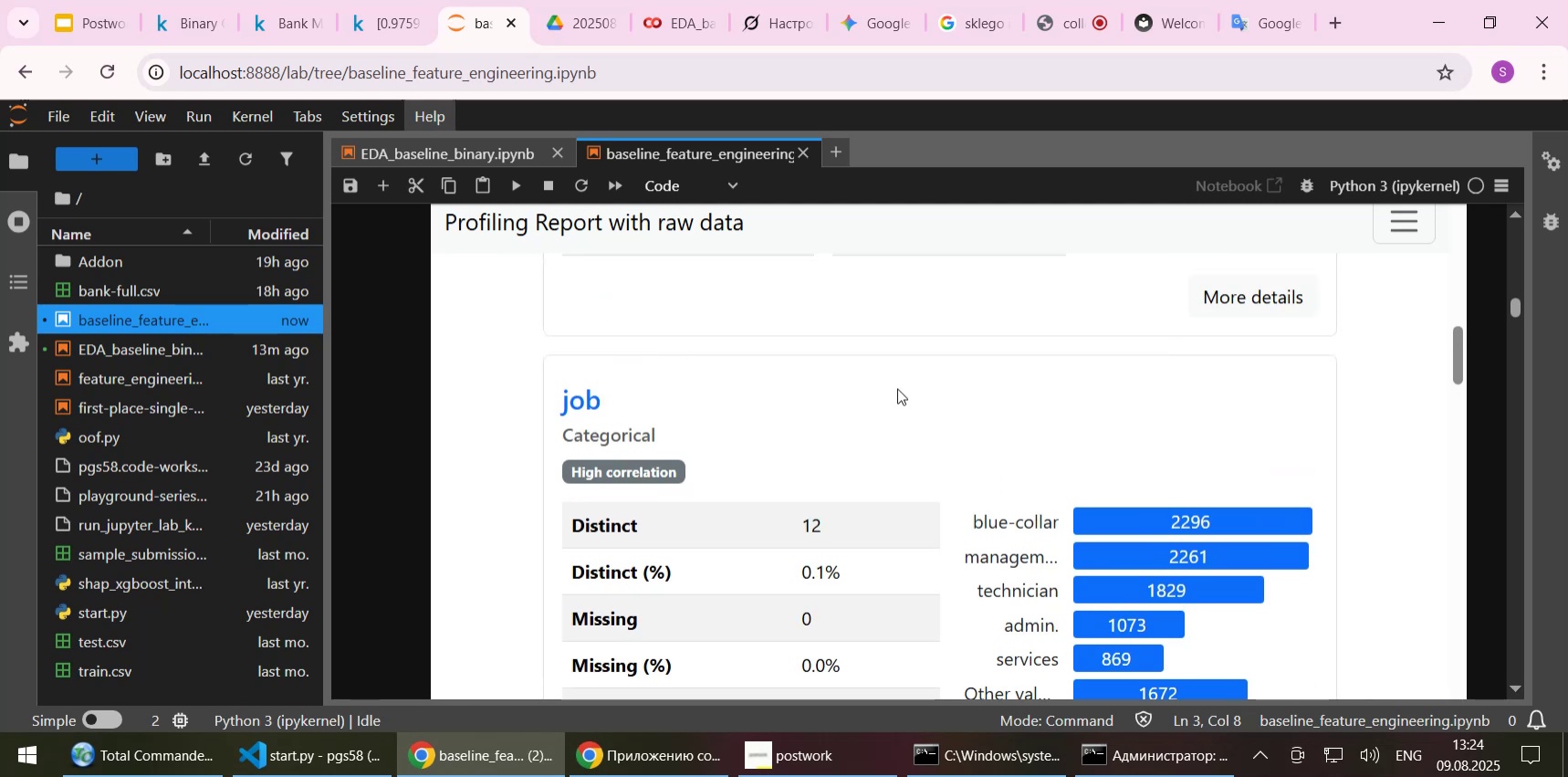 
scroll: coordinate [894, 395], scroll_direction: down, amount: 12.0
 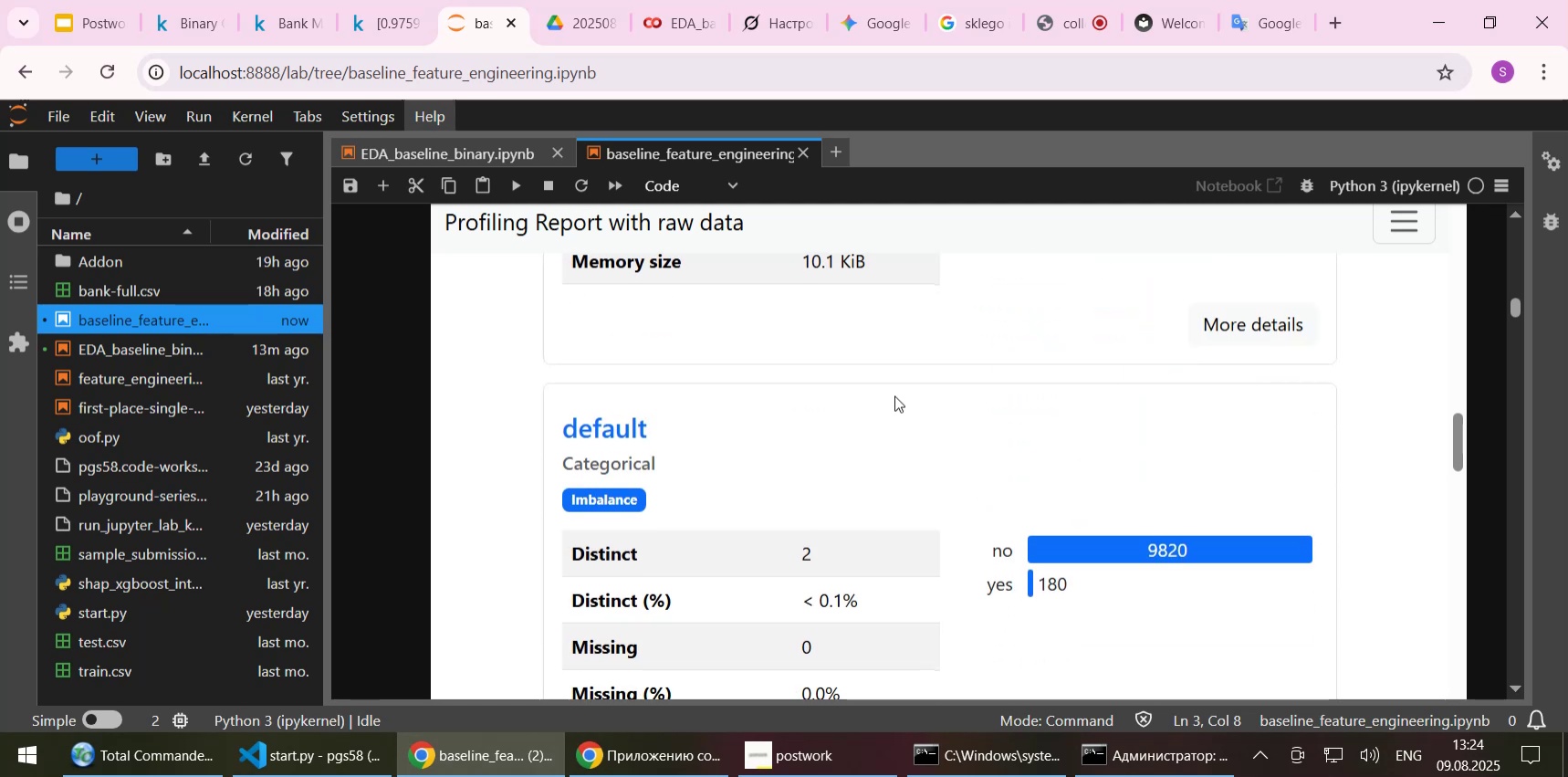 
scroll: coordinate [892, 405], scroll_direction: down, amount: 13.0
 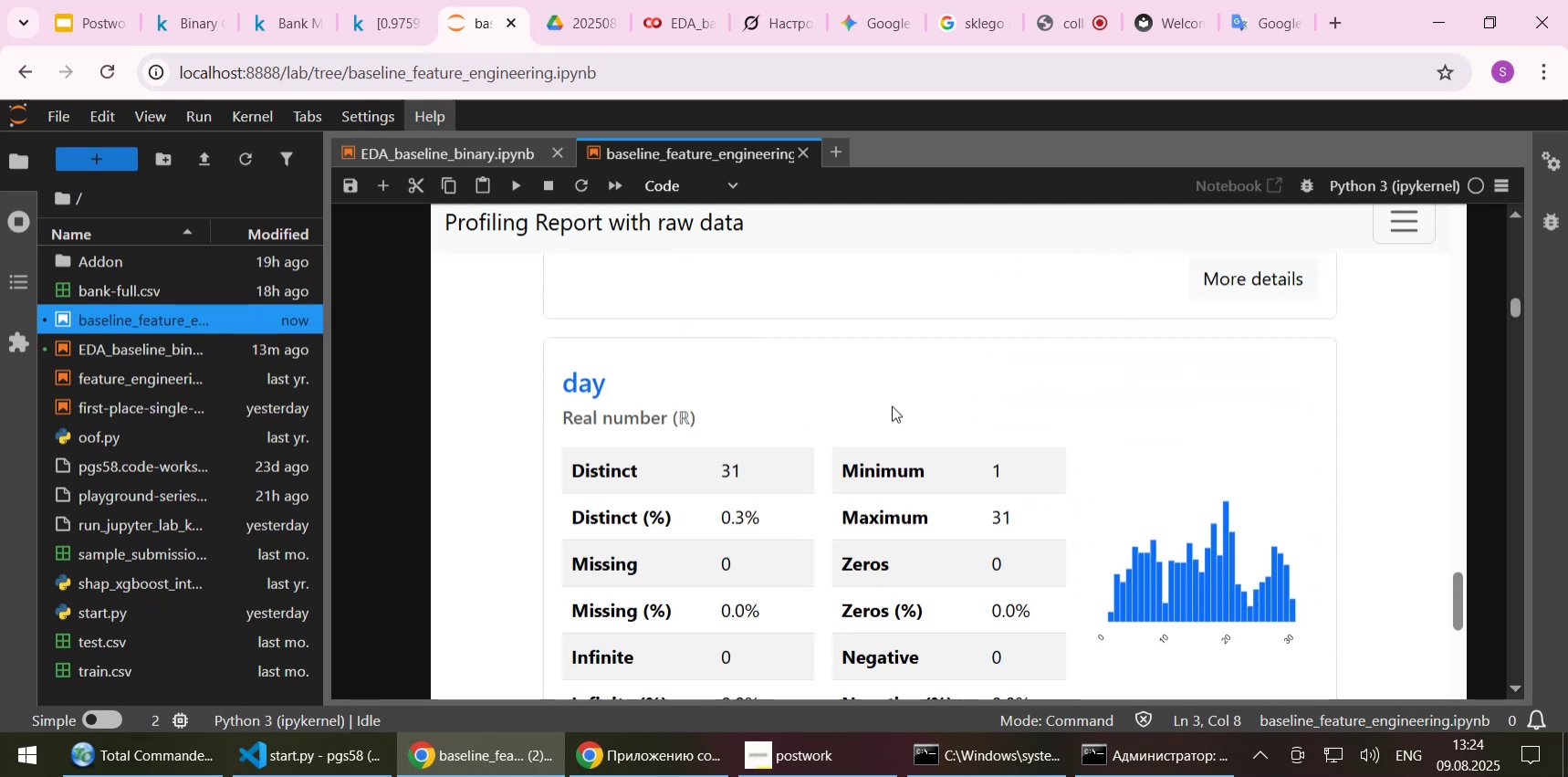 
mouse_move([899, 388])
 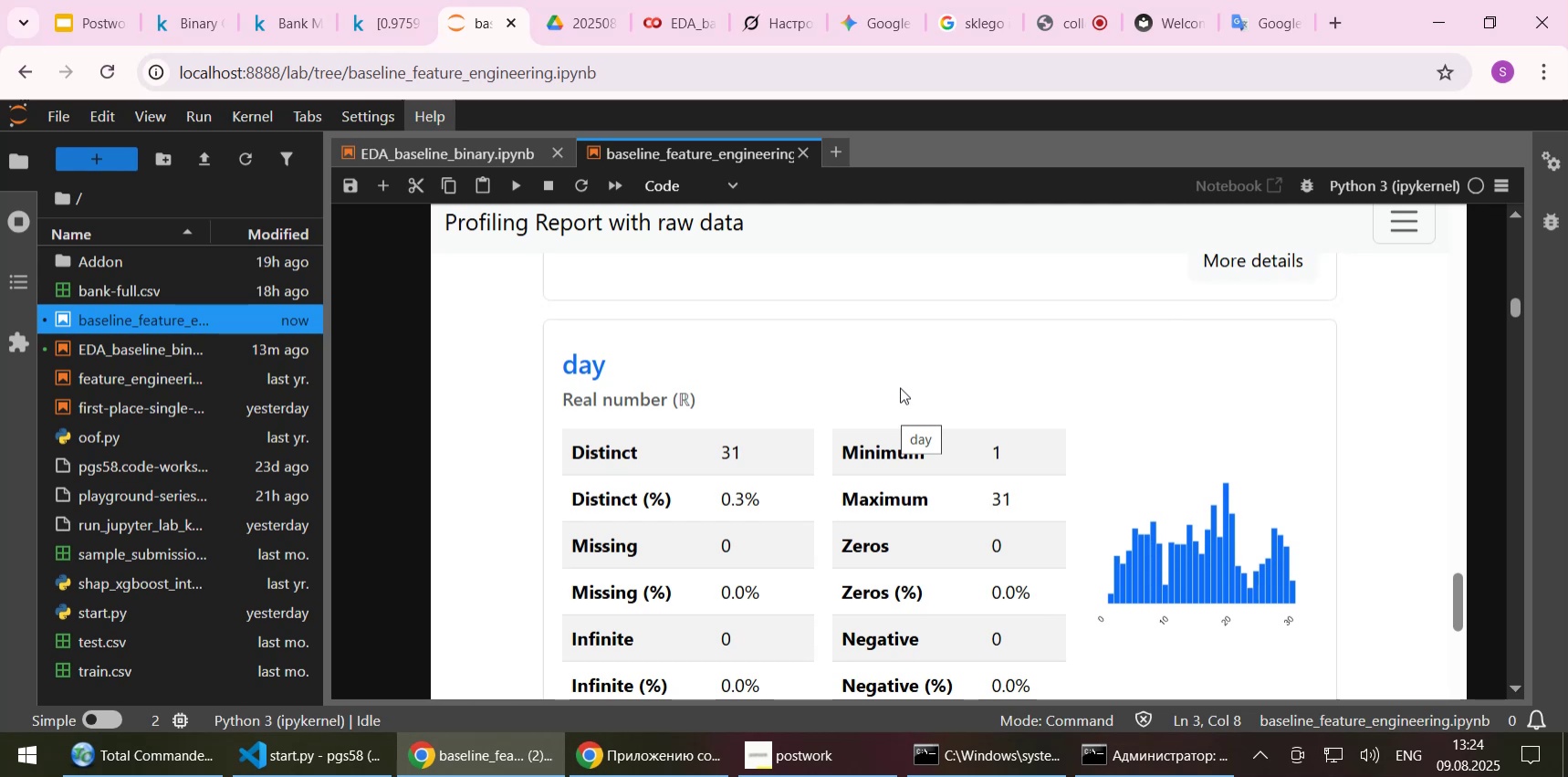 
scroll: coordinate [900, 387], scroll_direction: down, amount: 2.0
 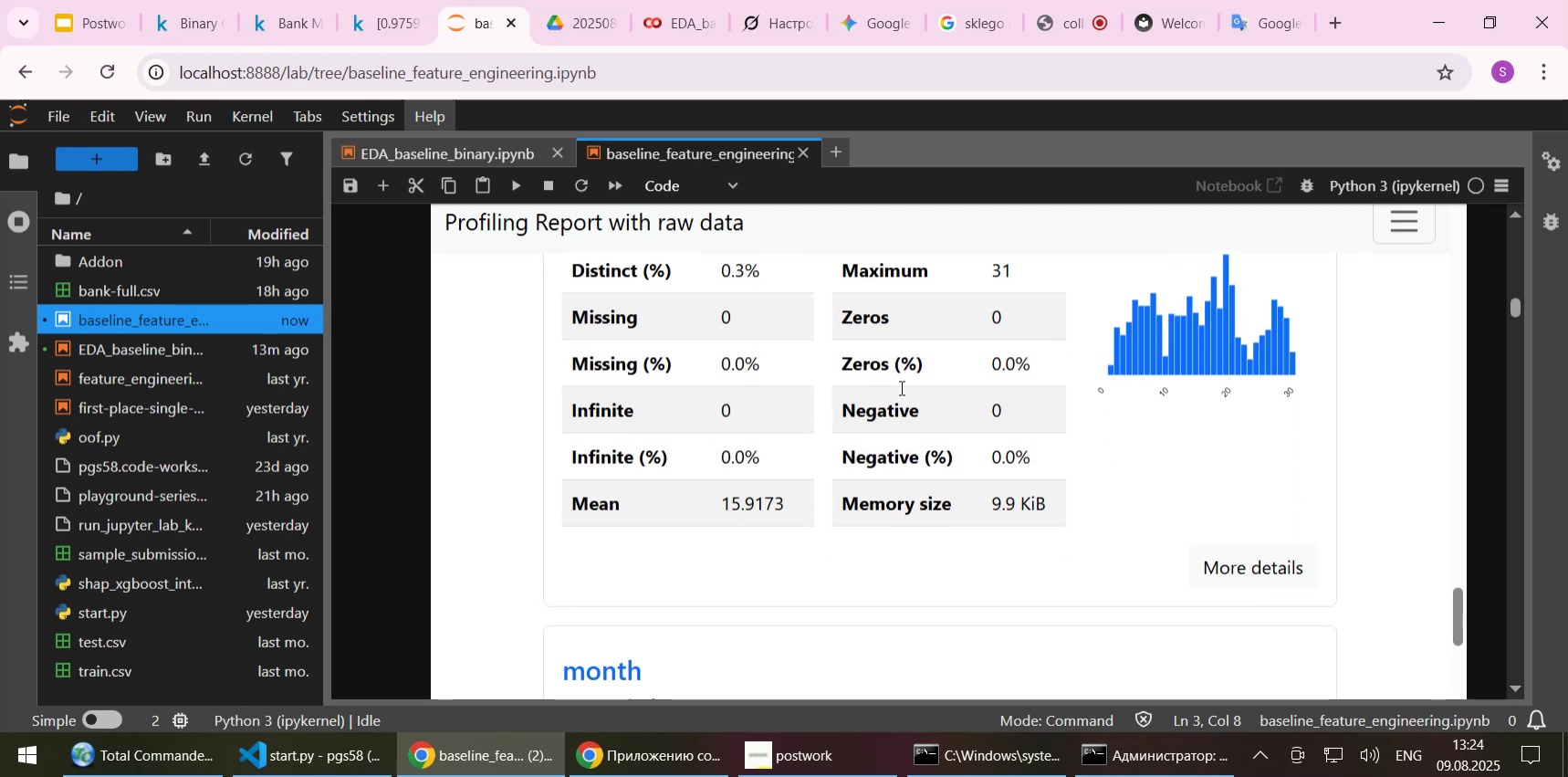 
scroll: coordinate [900, 387], scroll_direction: up, amount: 1.0
 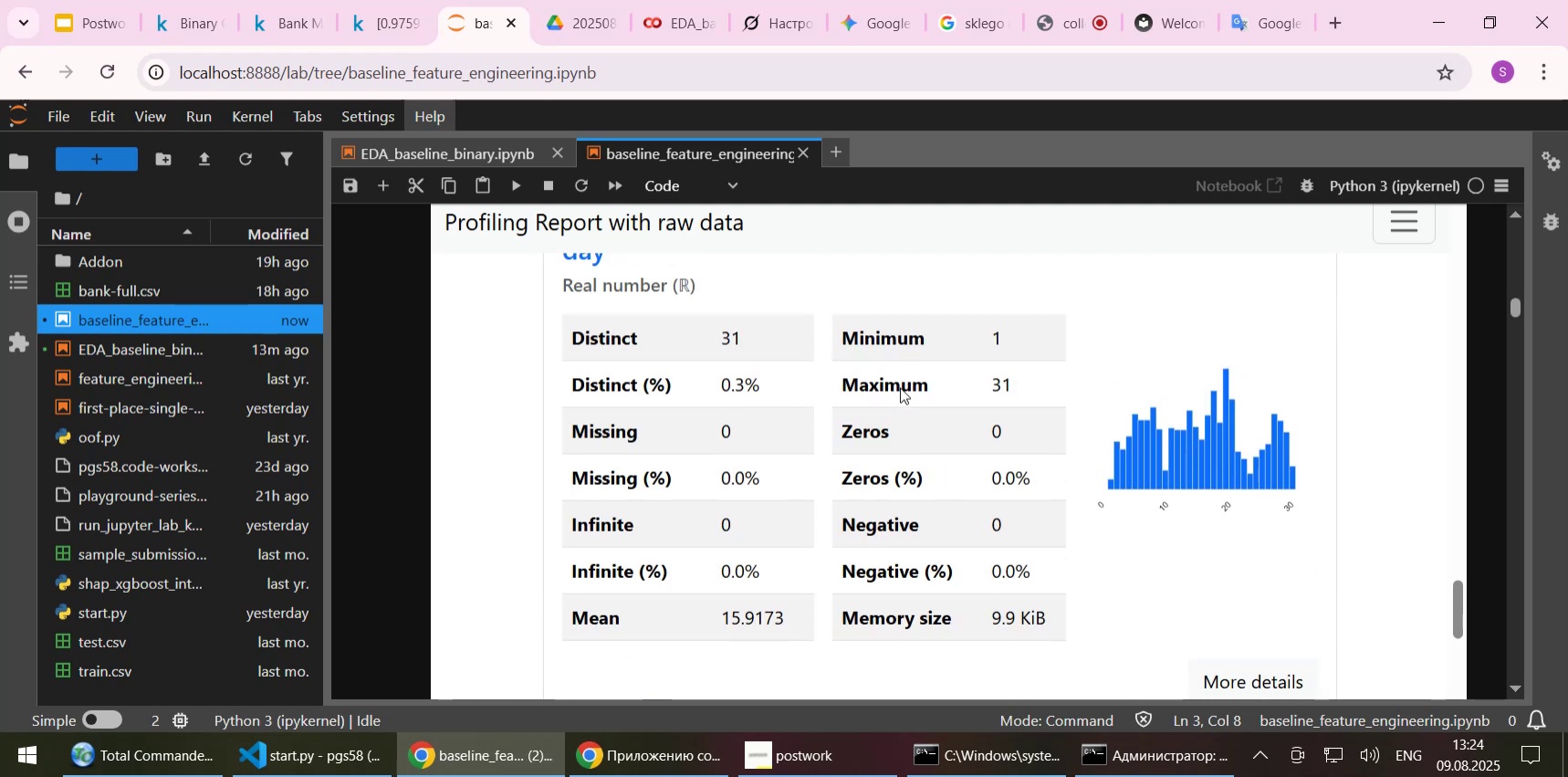 
scroll: coordinate [893, 403], scroll_direction: down, amount: 8.0
 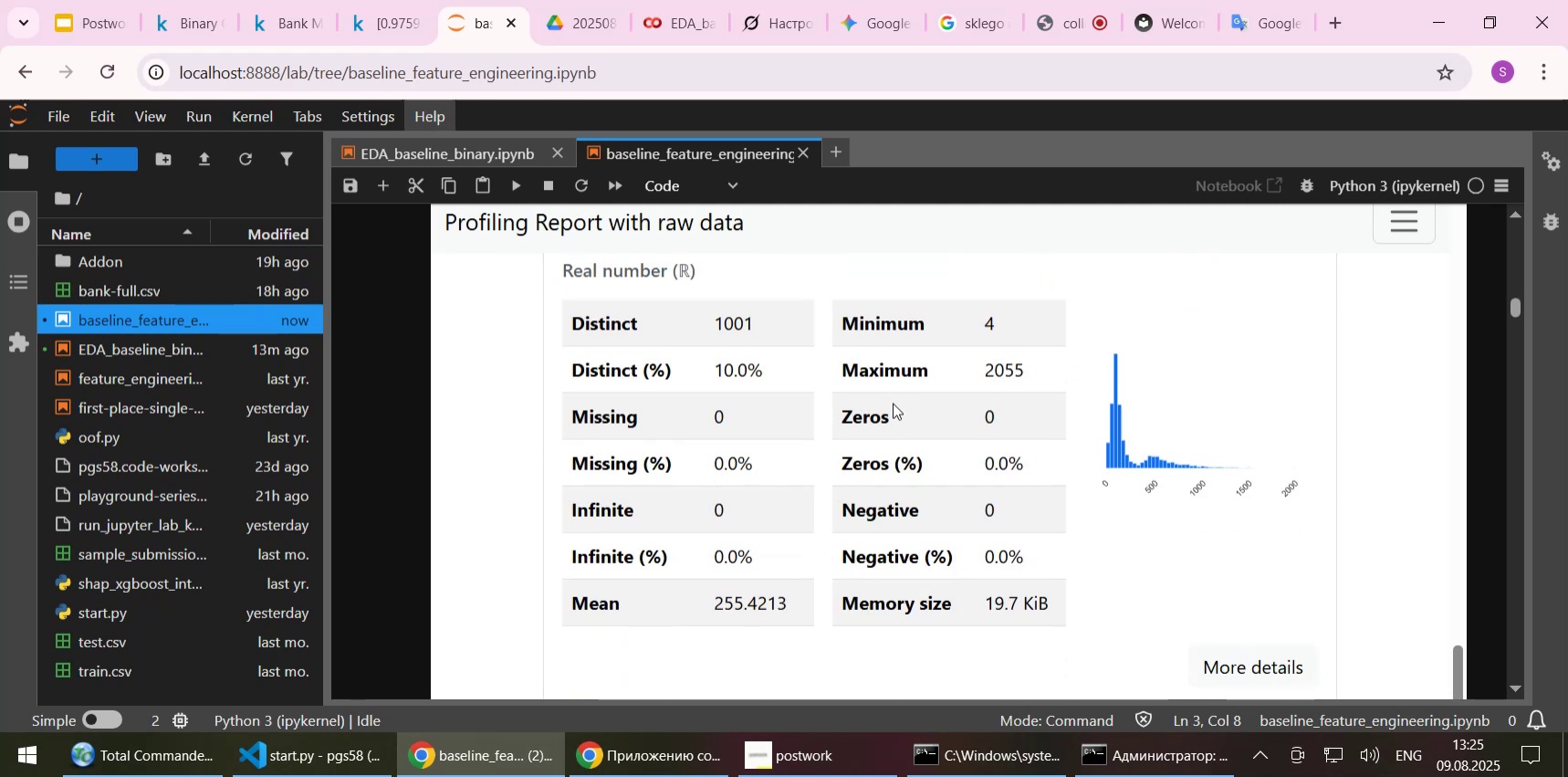 
scroll: coordinate [892, 404], scroll_direction: up, amount: 1.0
 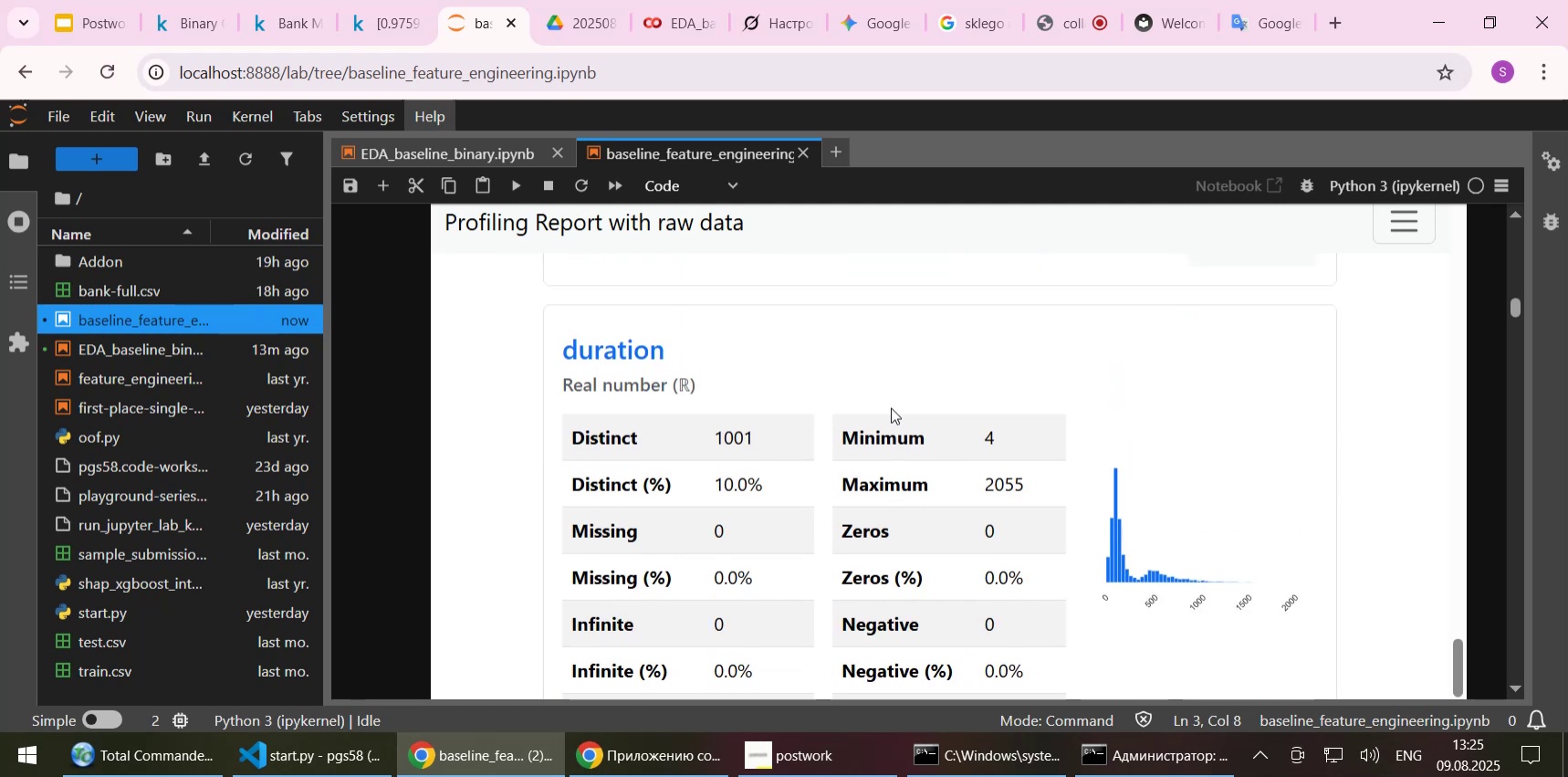 
scroll: coordinate [888, 416], scroll_direction: down, amount: 8.0
 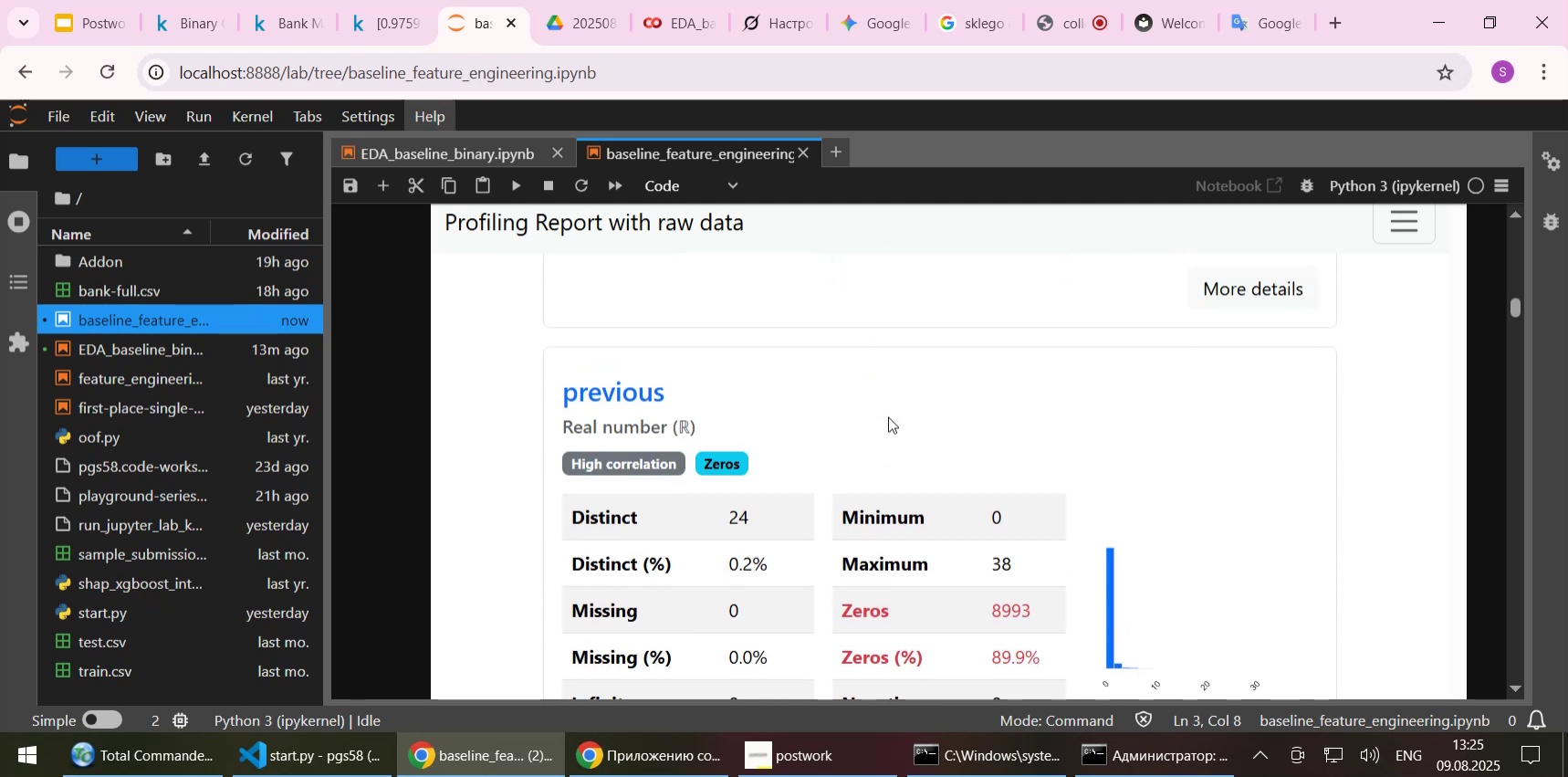 
scroll: coordinate [888, 416], scroll_direction: none, amount: 0.0
 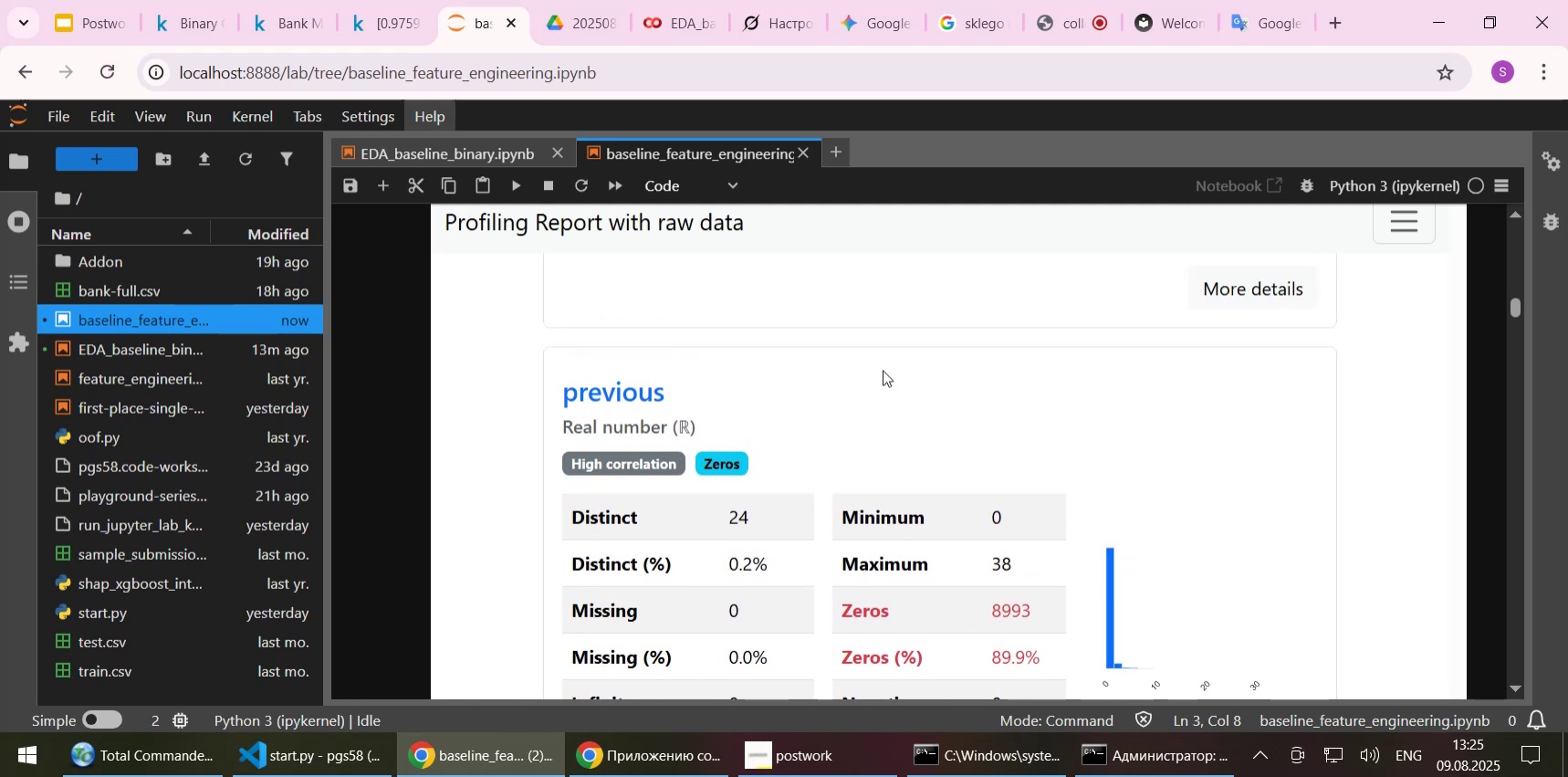 
scroll: coordinate [883, 370], scroll_direction: down, amount: 4.0
 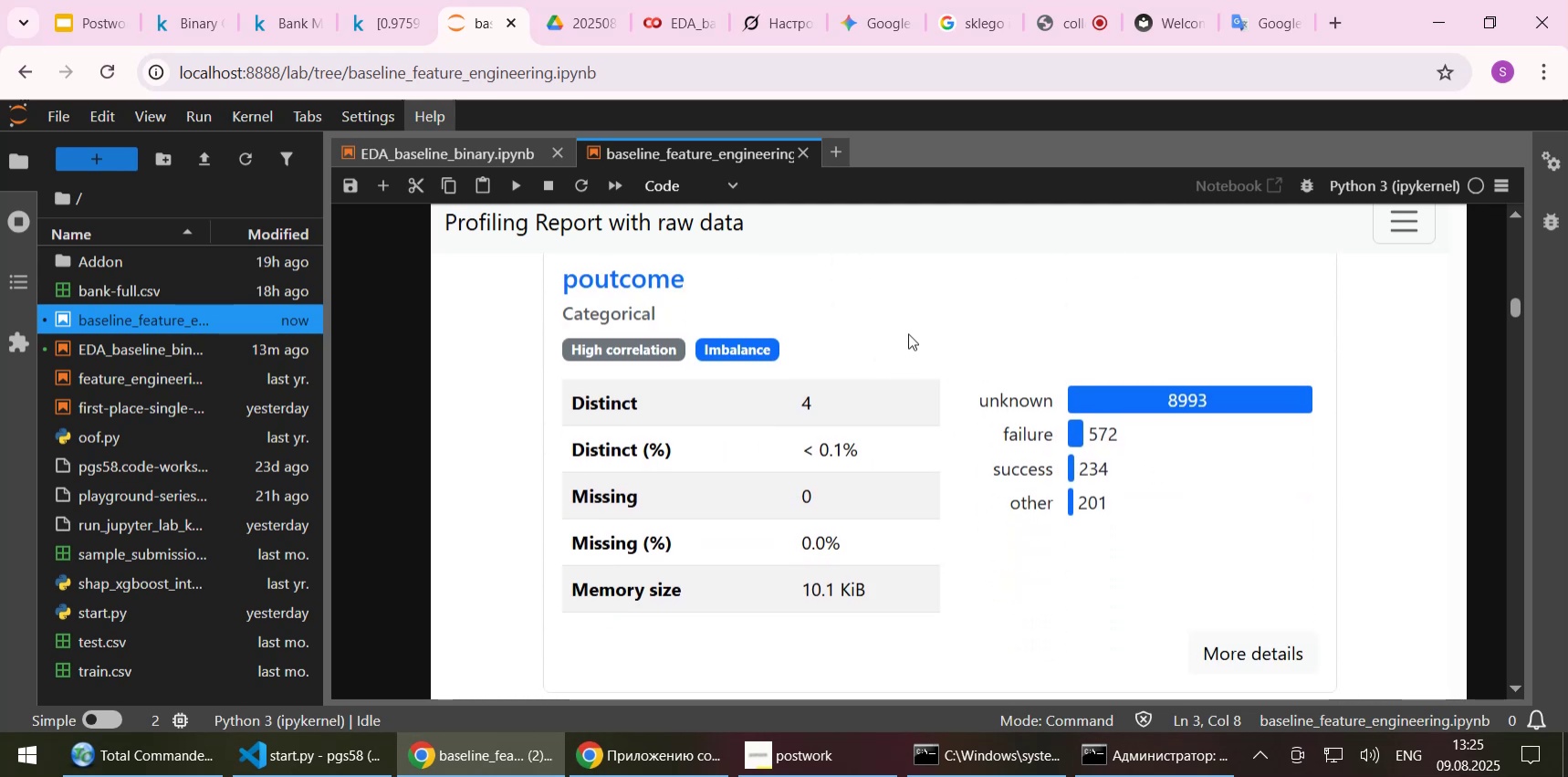 
wait(5.57)
 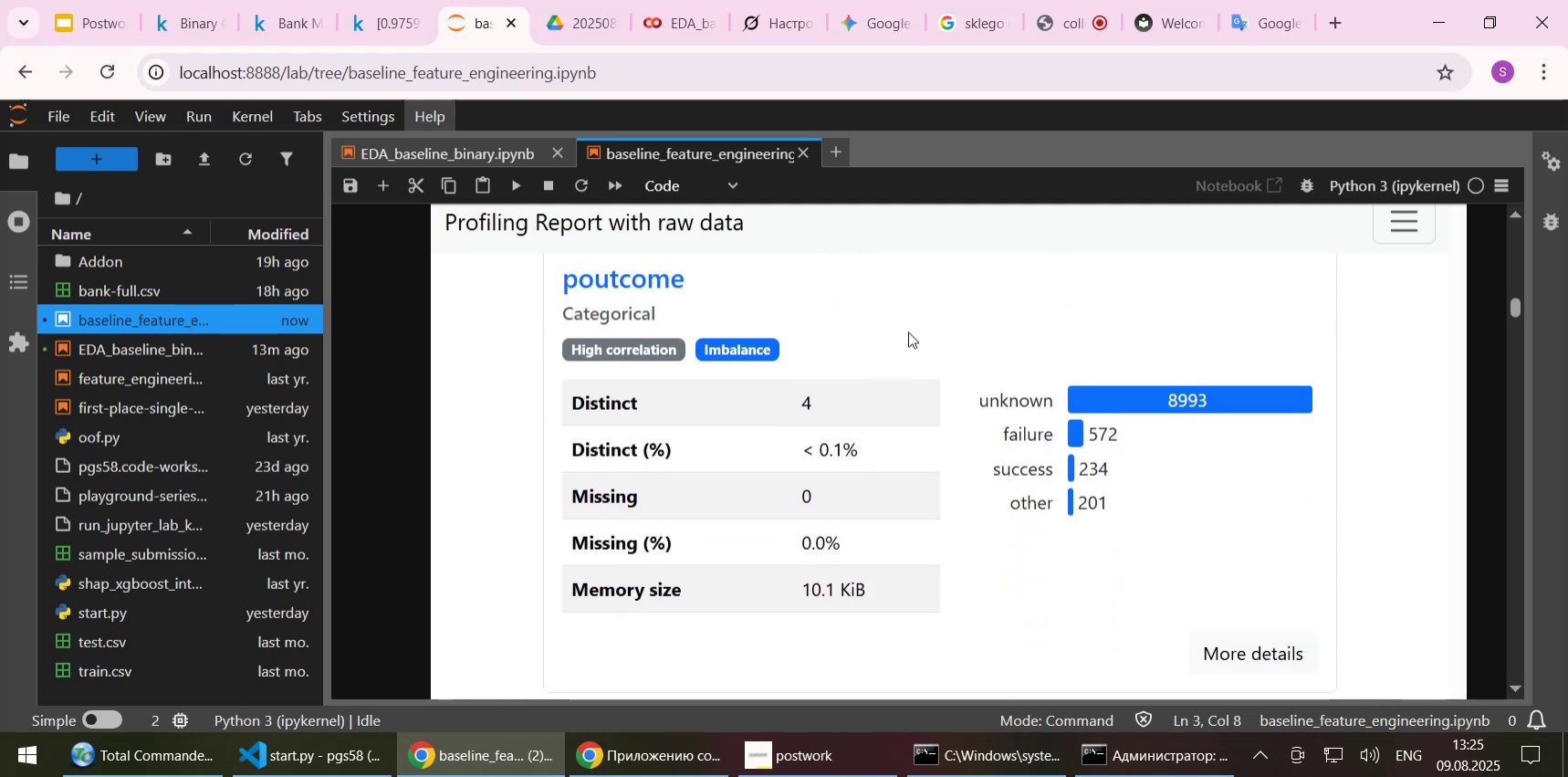 
scroll: coordinate [904, 341], scroll_direction: down, amount: 4.0
 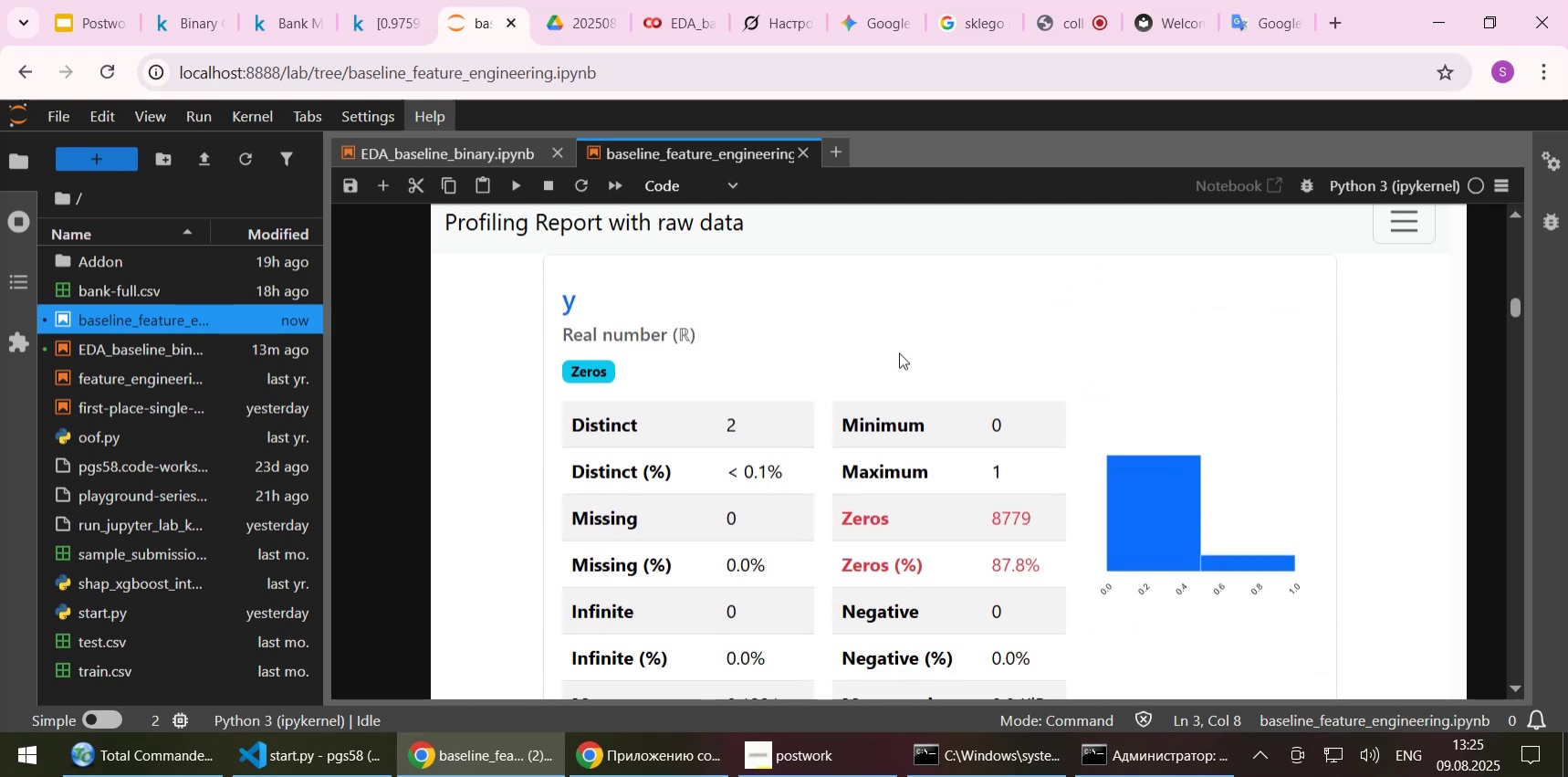 
wait(9.17)
 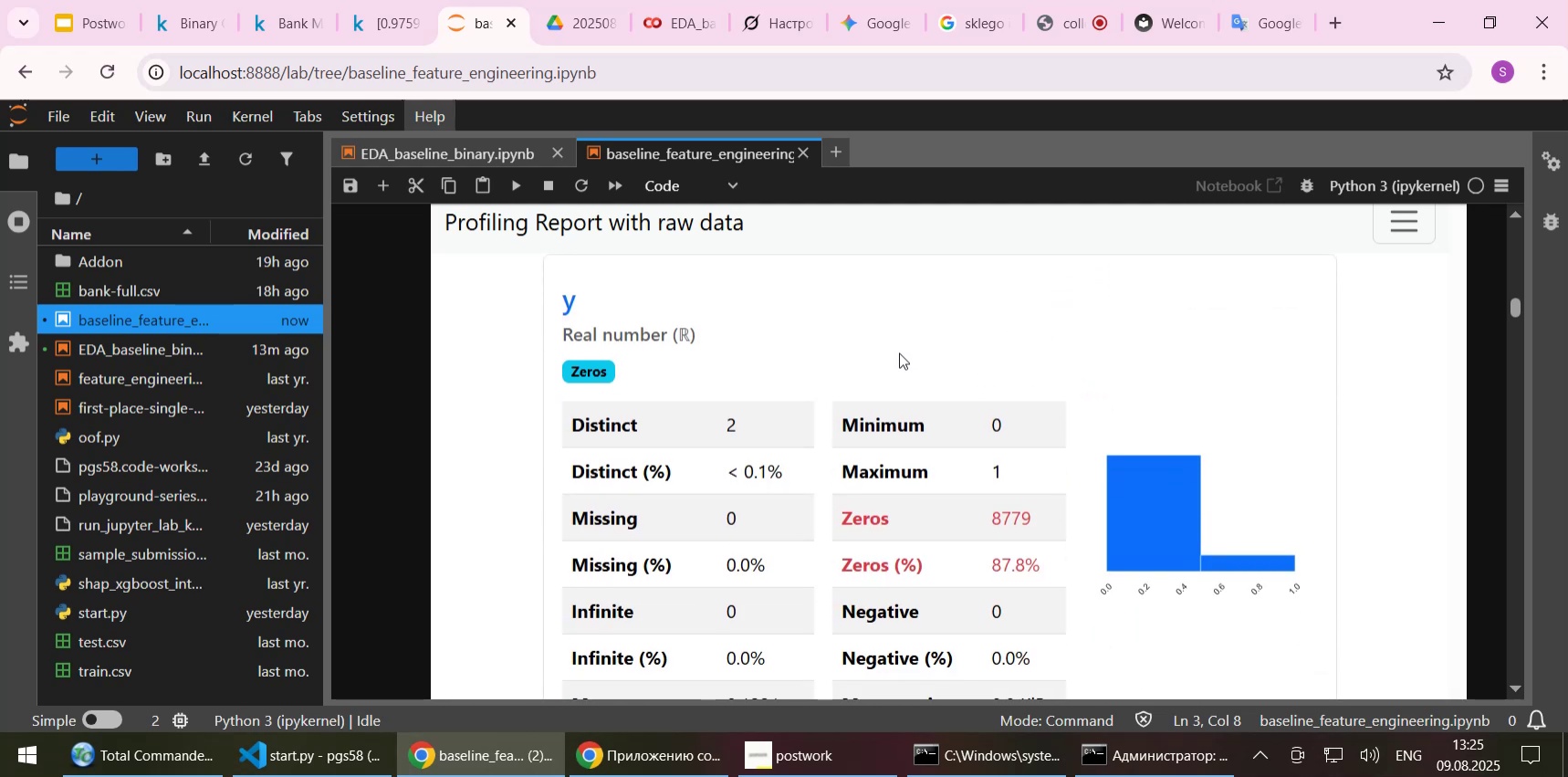 
scroll: coordinate [895, 367], scroll_direction: down, amount: 7.0
 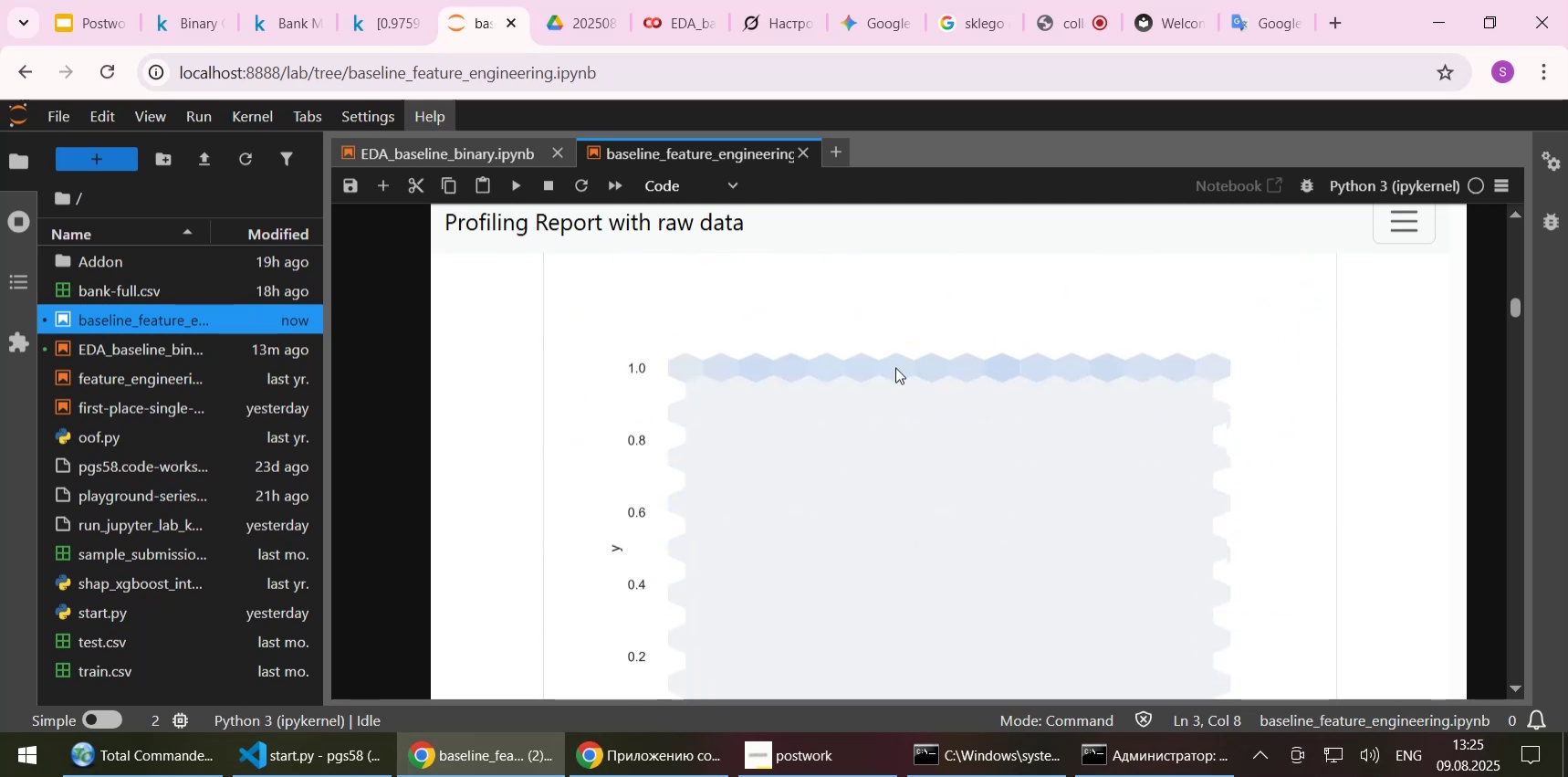 
scroll: coordinate [895, 369], scroll_direction: up, amount: 2.0
 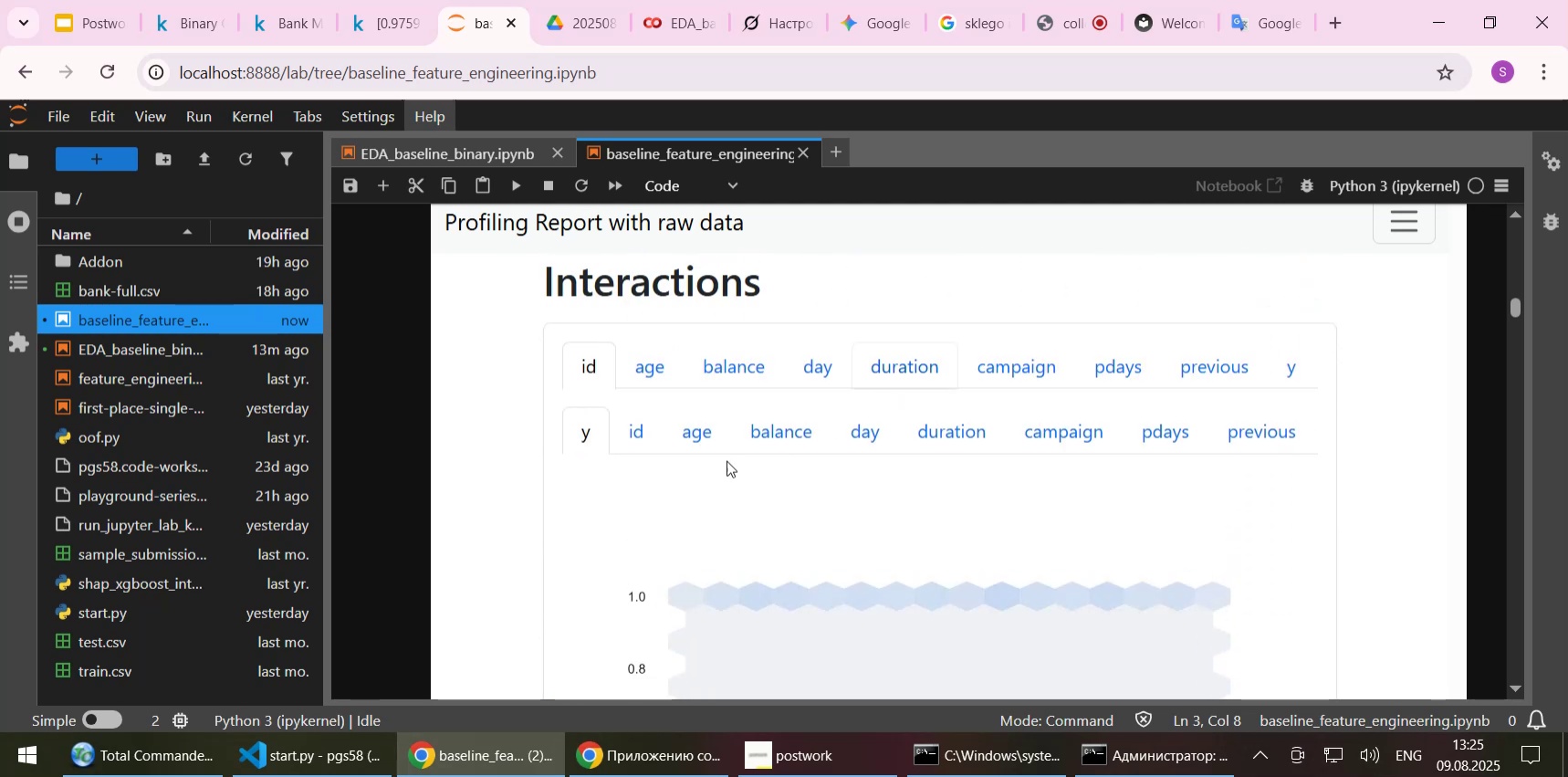 
scroll: coordinate [1481, 476], scroll_direction: down, amount: 56.0
 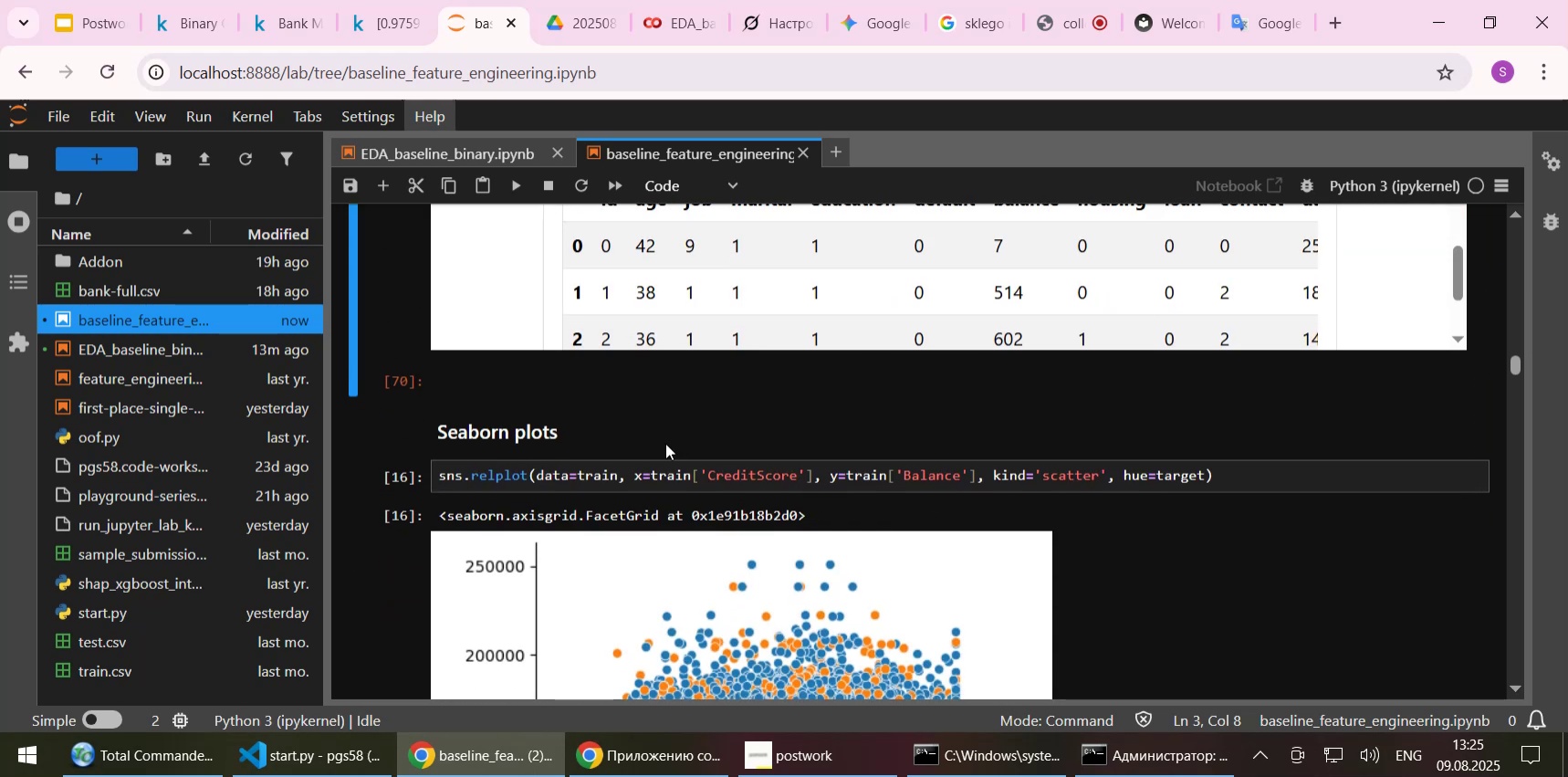 
left_click([541, 413])
 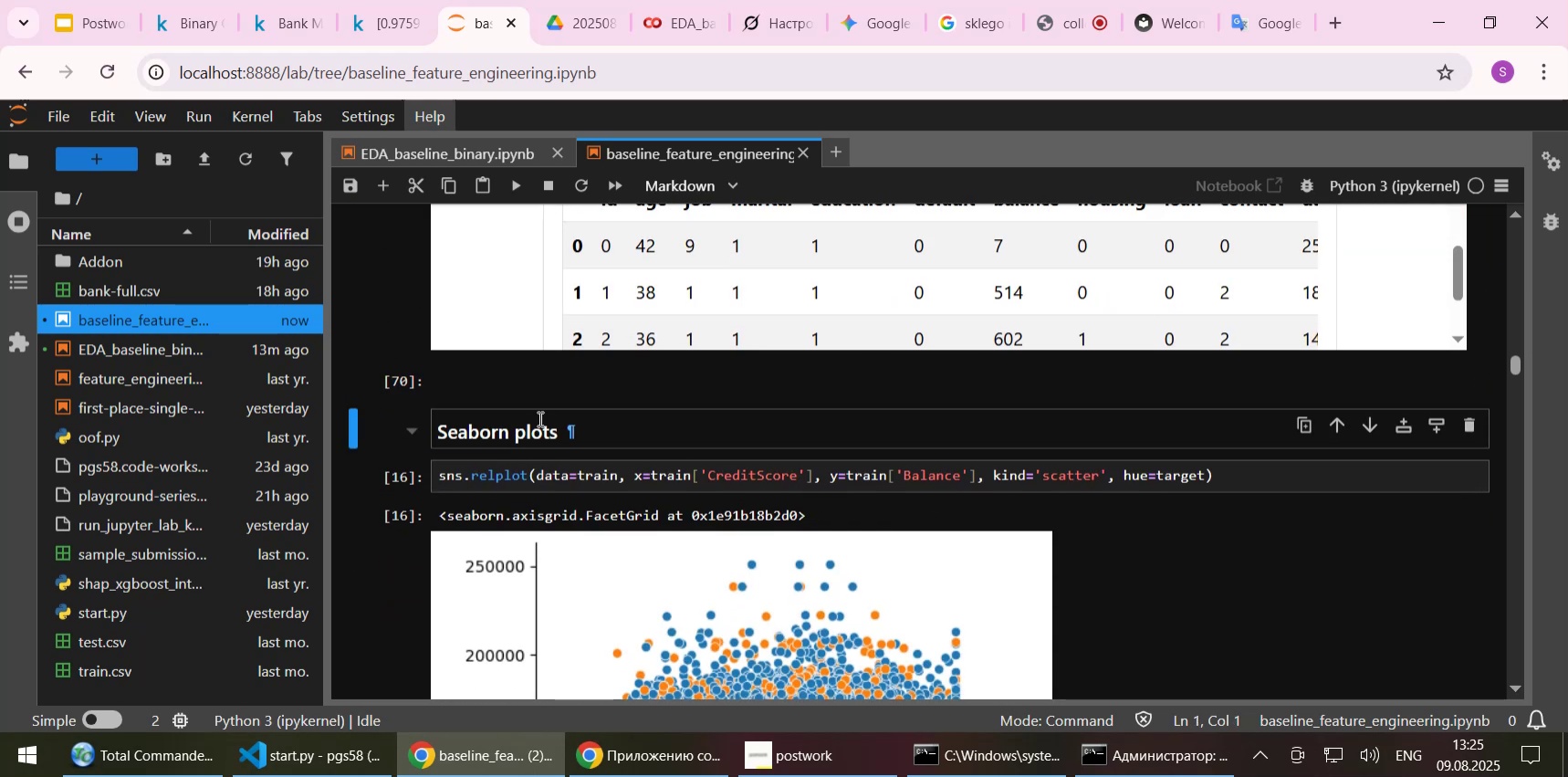 
scroll: coordinate [611, 448], scroll_direction: down, amount: 5.0
 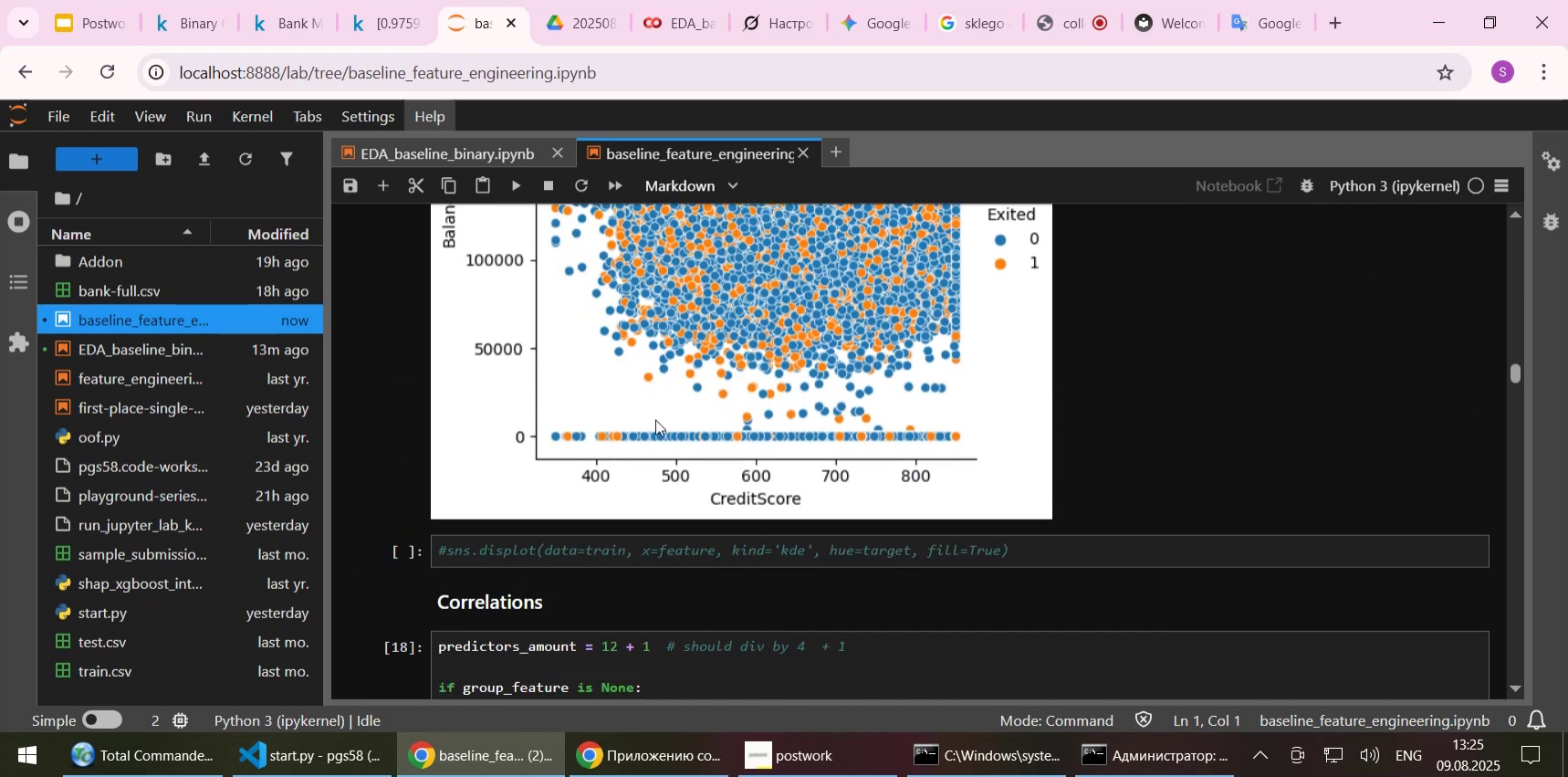 
scroll: coordinate [655, 419], scroll_direction: up, amount: 2.0
 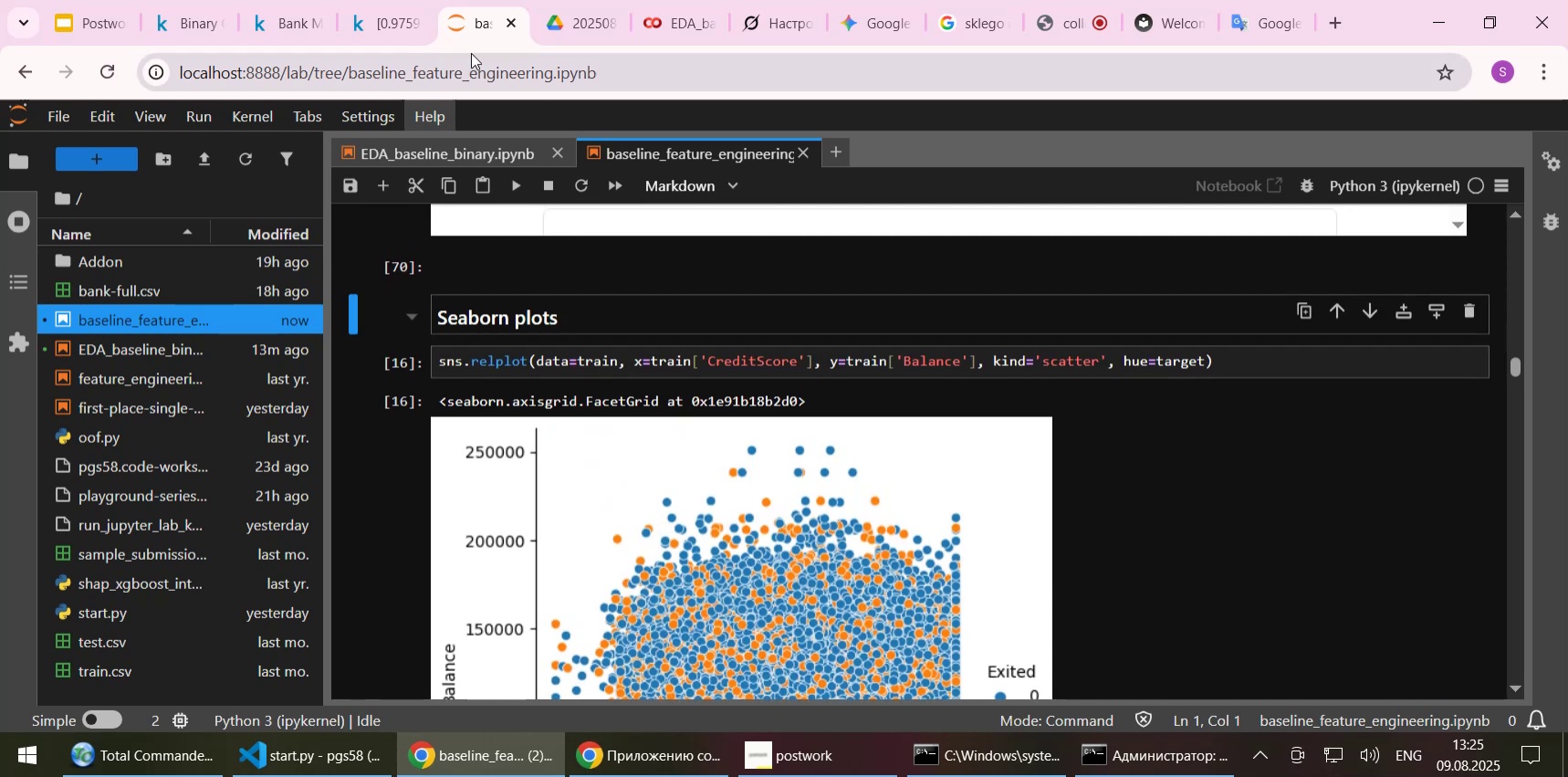 
left_click([399, 26])
 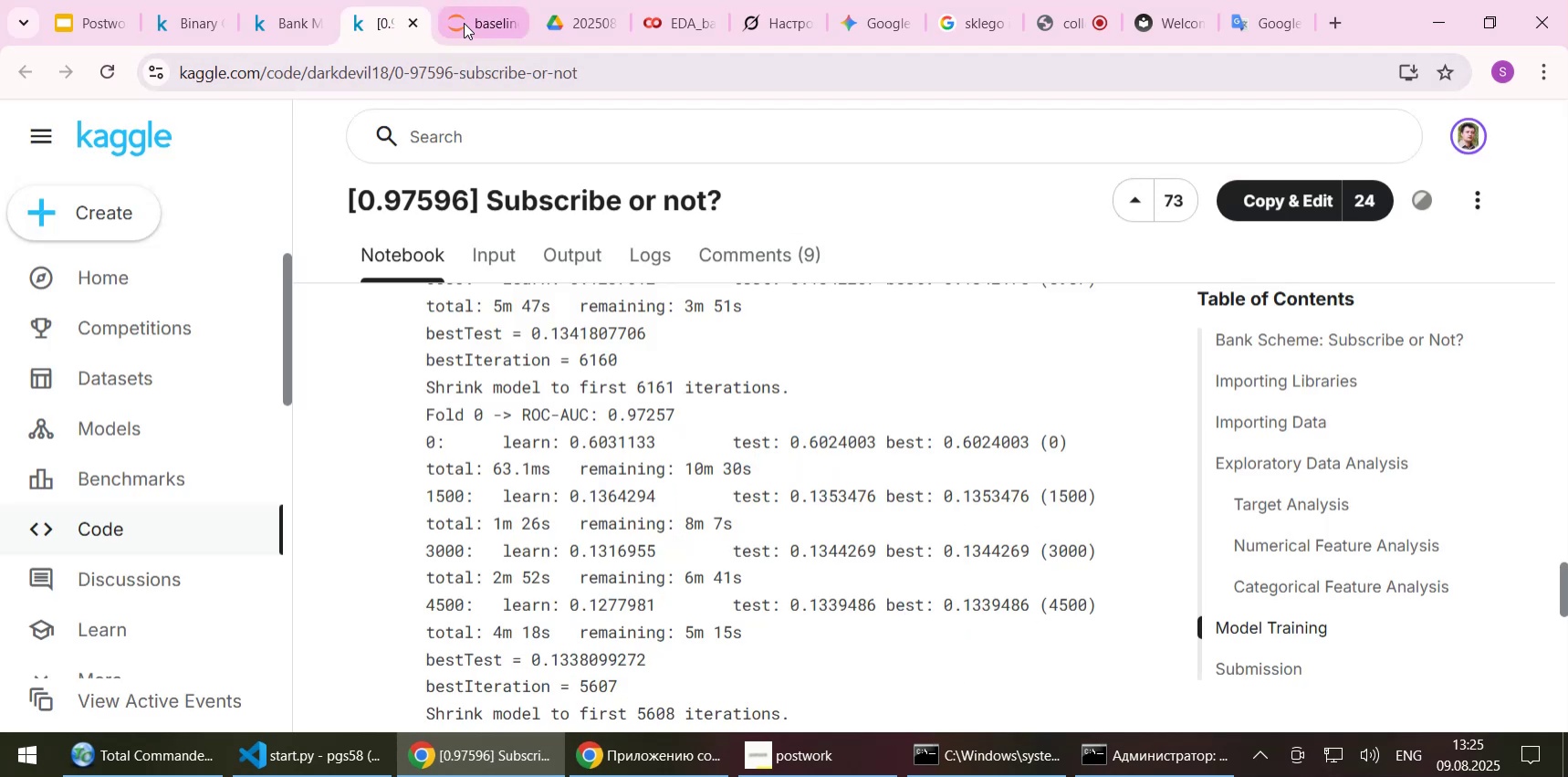 
left_click([465, 21])
 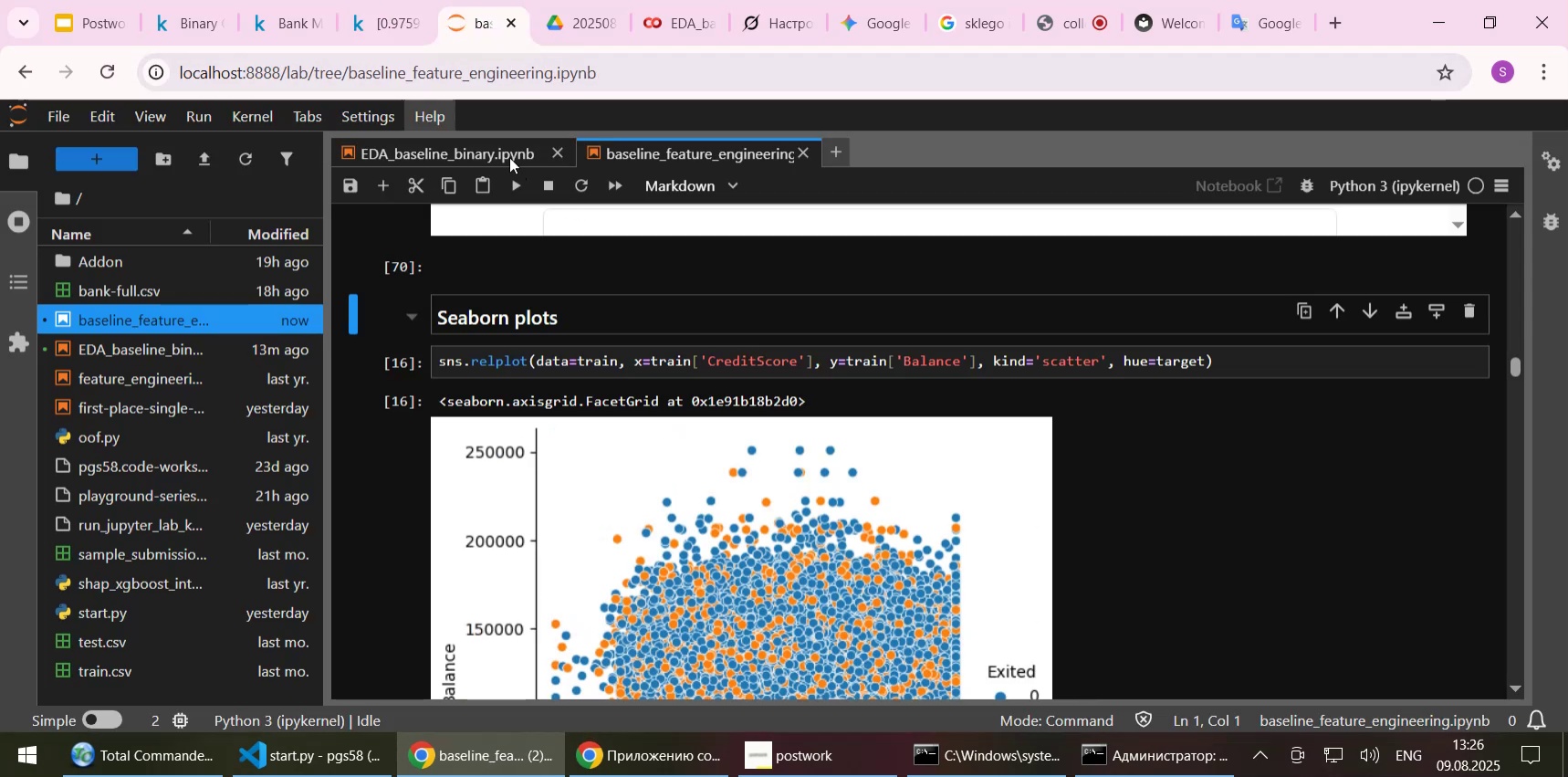 
left_click([499, 149])
 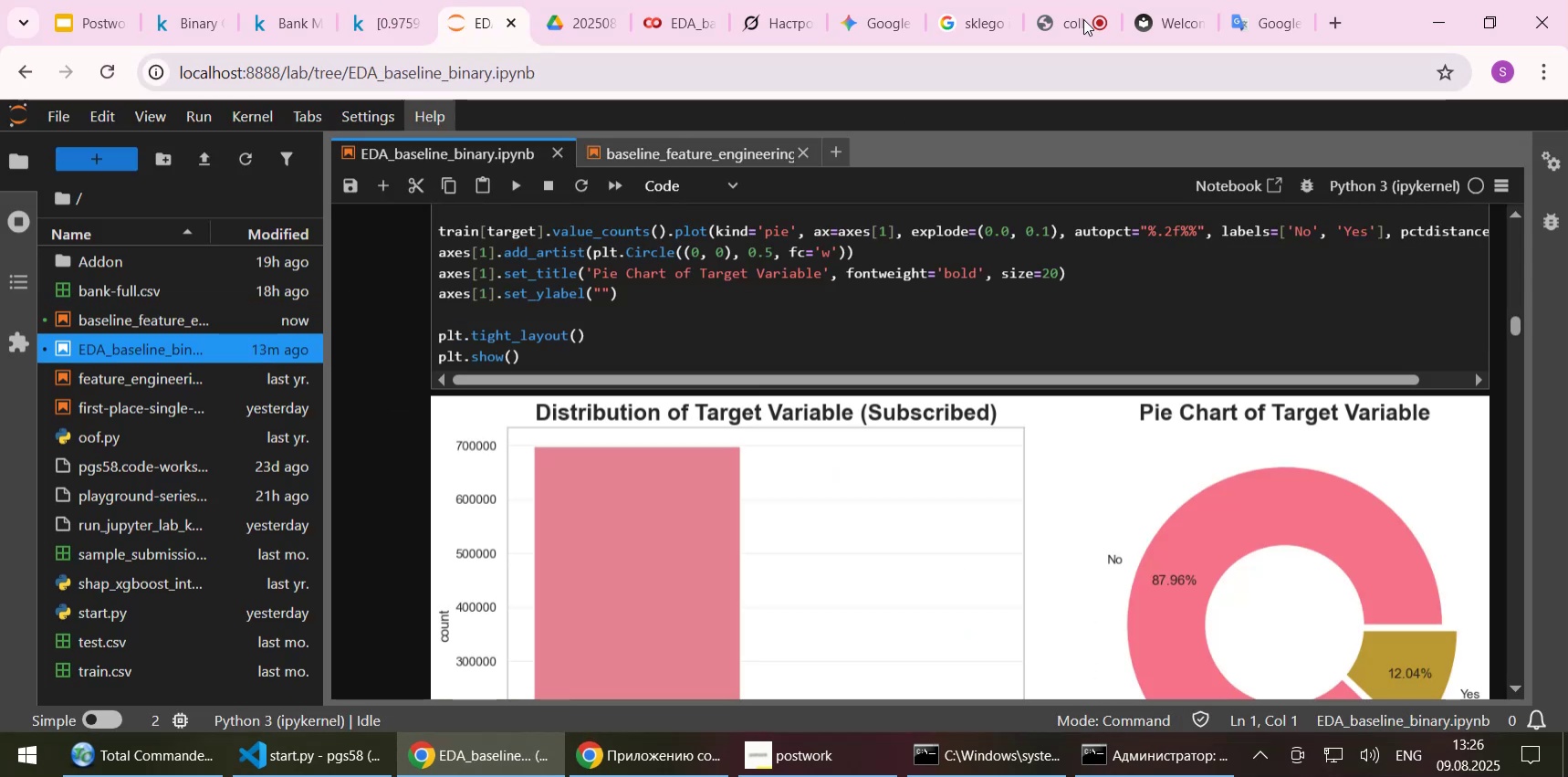 
left_click([1071, 24])
 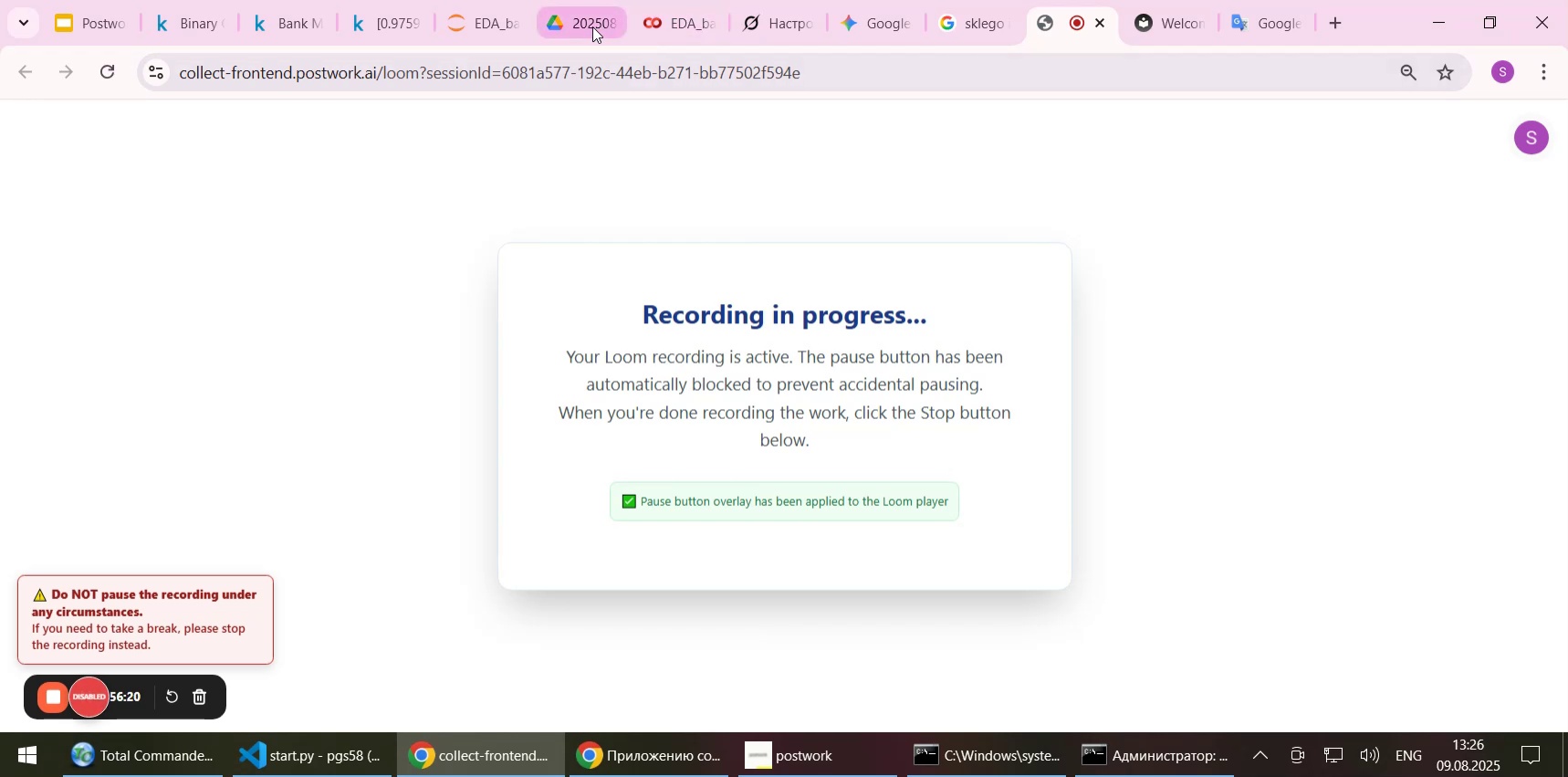 
left_click([475, 32])
 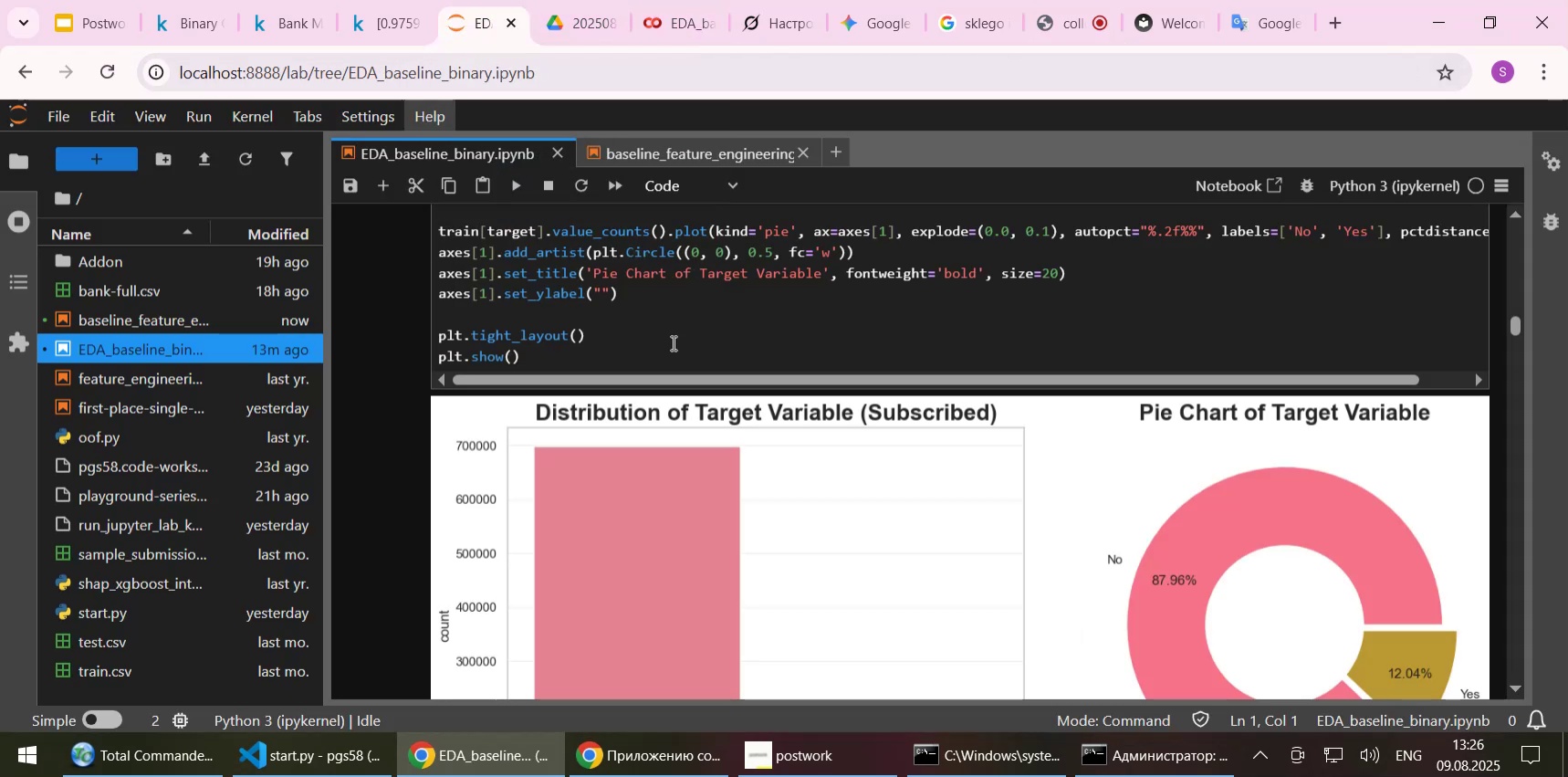 
scroll: coordinate [663, 318], scroll_direction: up, amount: 2.0
 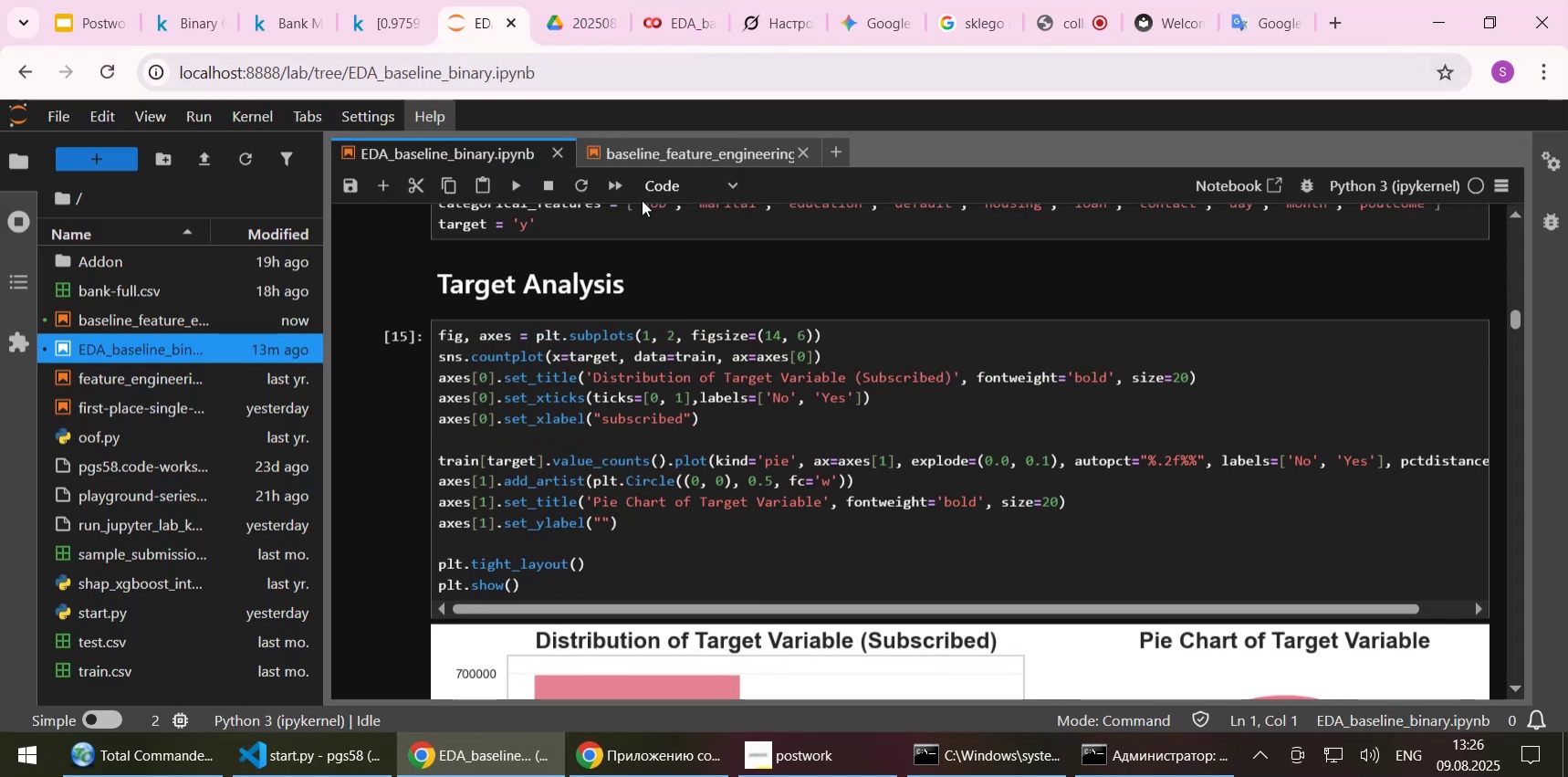 
left_click([657, 149])
 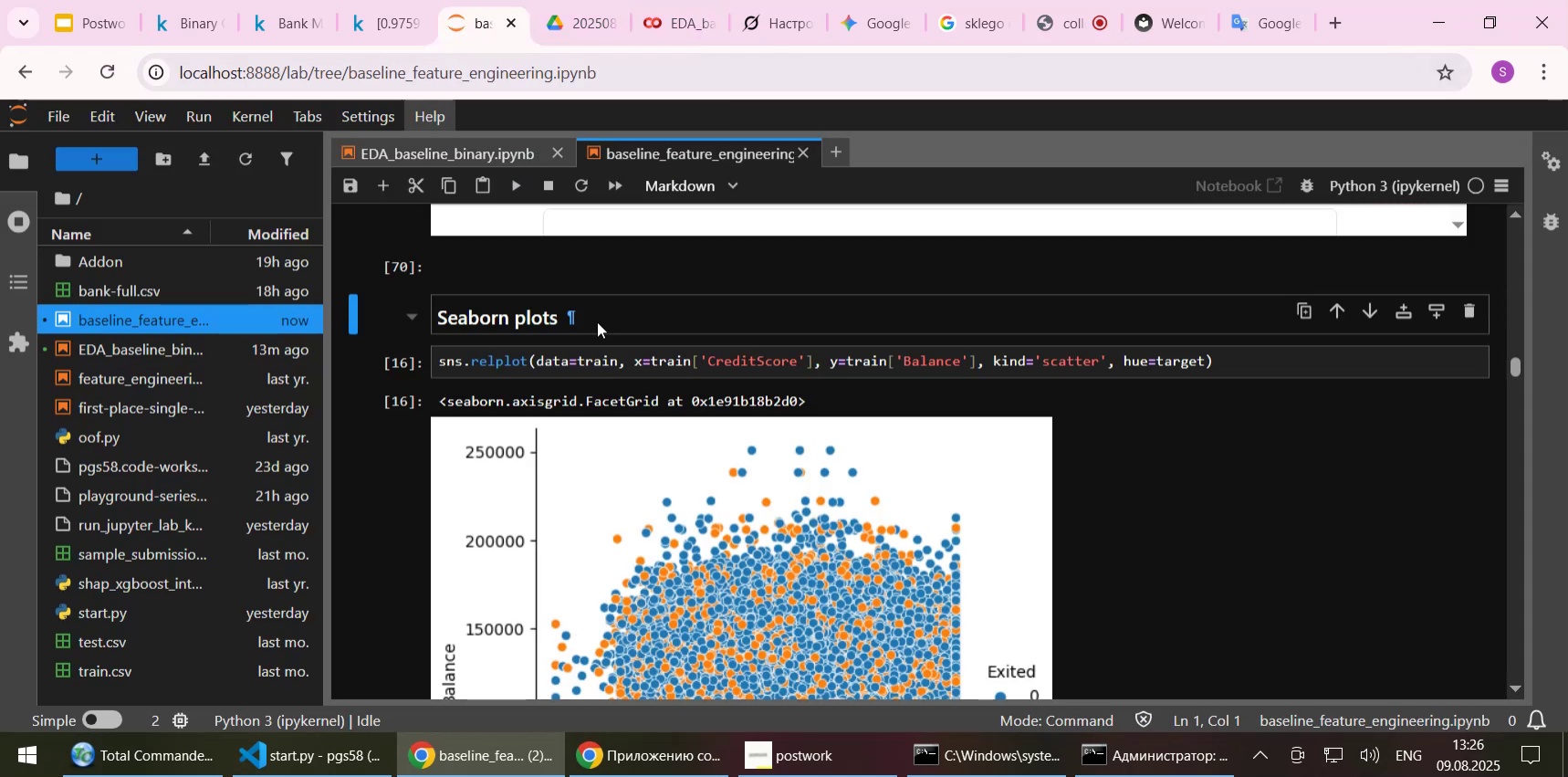 
double_click([511, 320])
 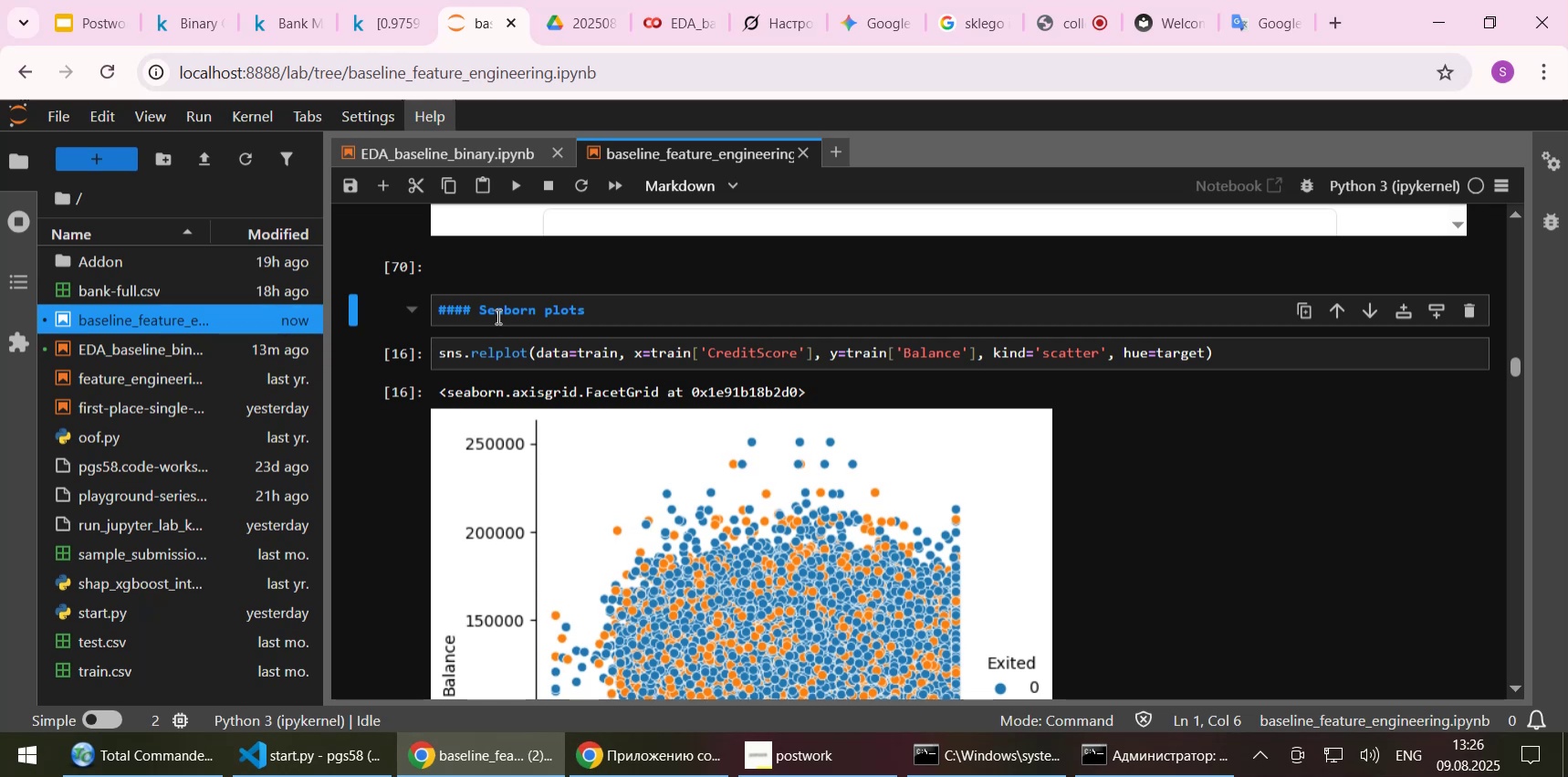 
left_click([500, 310])
 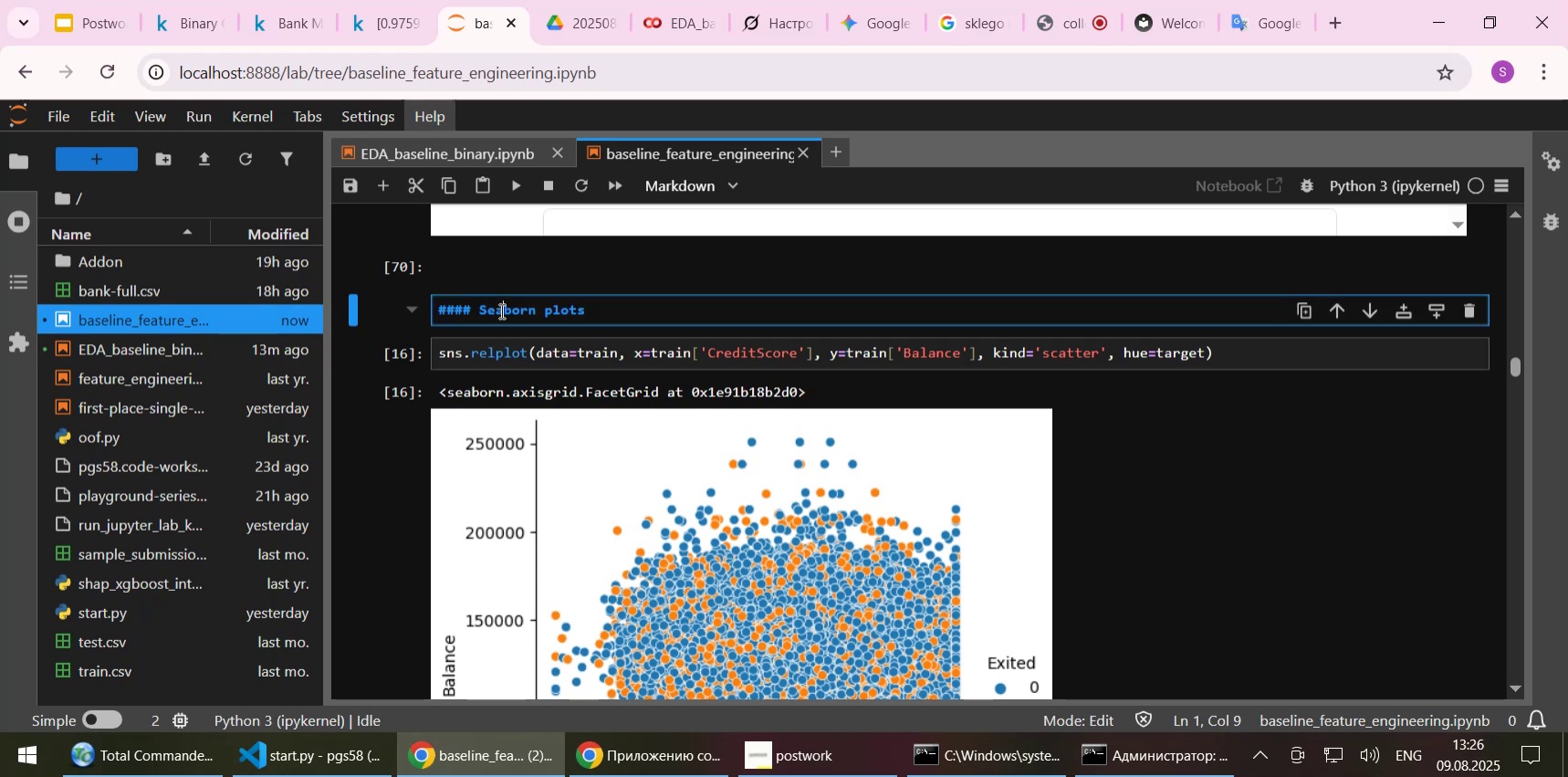 
key(Shift+Enter)
 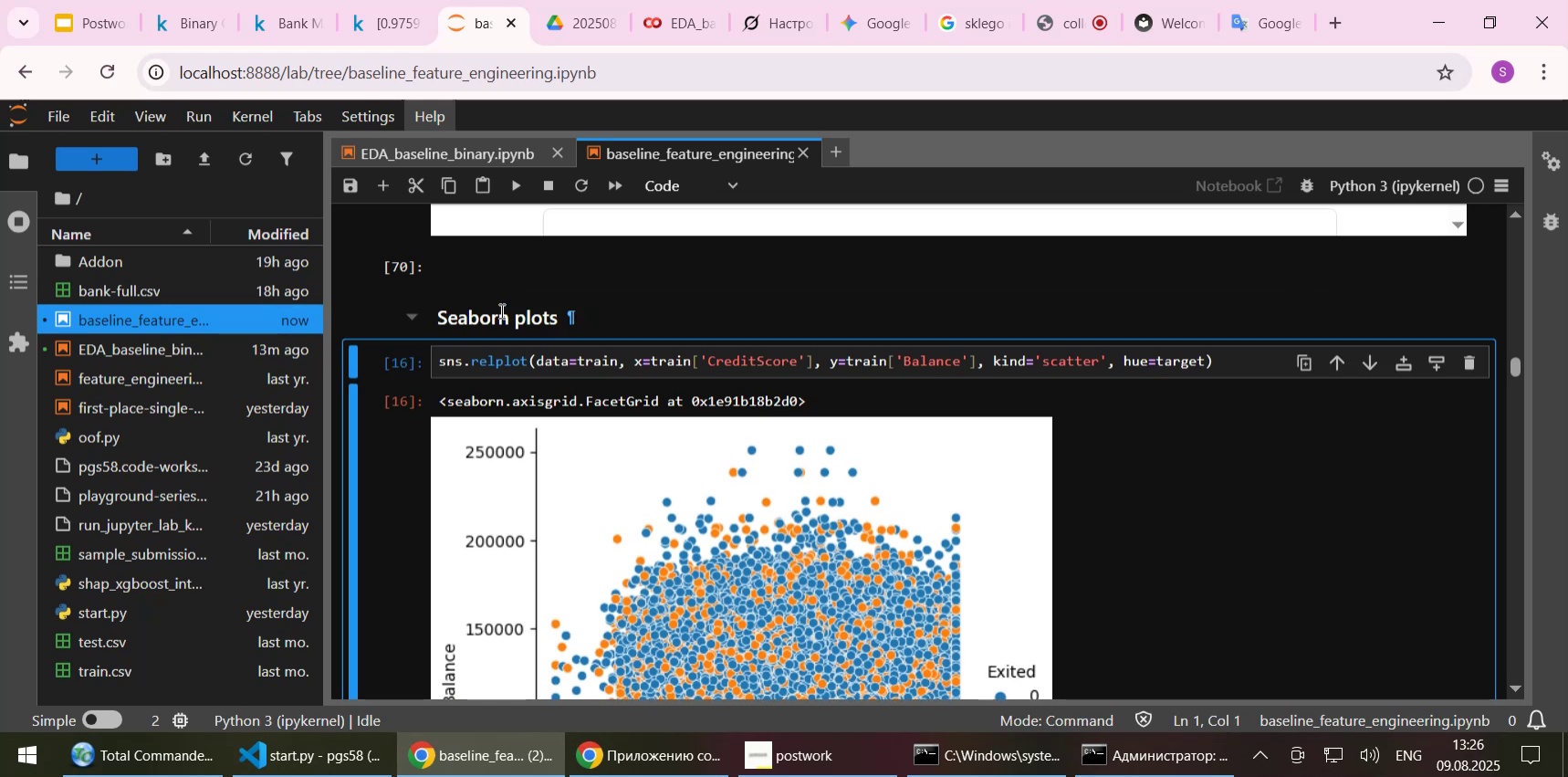 
scroll: coordinate [636, 383], scroll_direction: up, amount: 30.0
 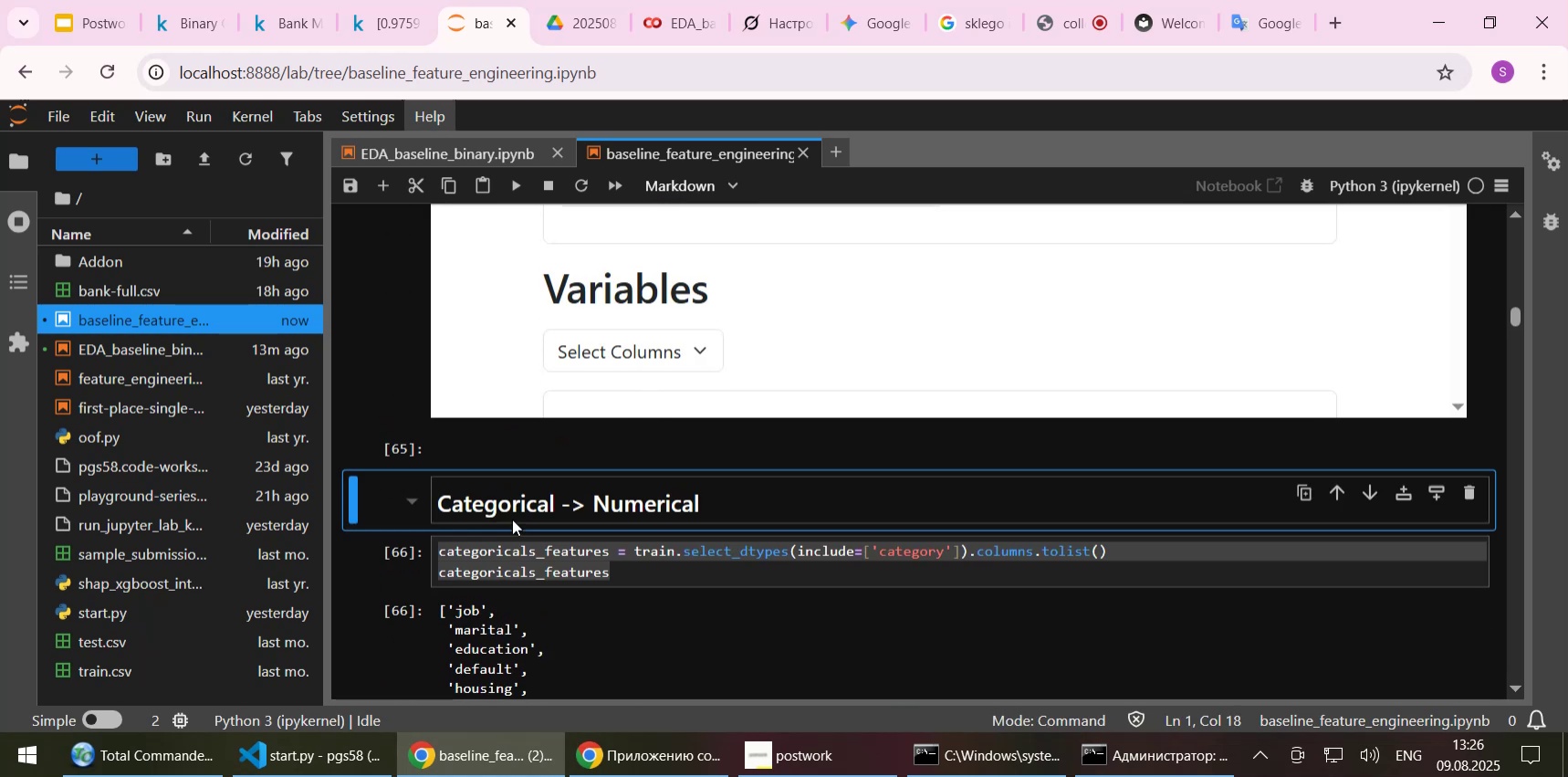 
double_click([512, 510])
 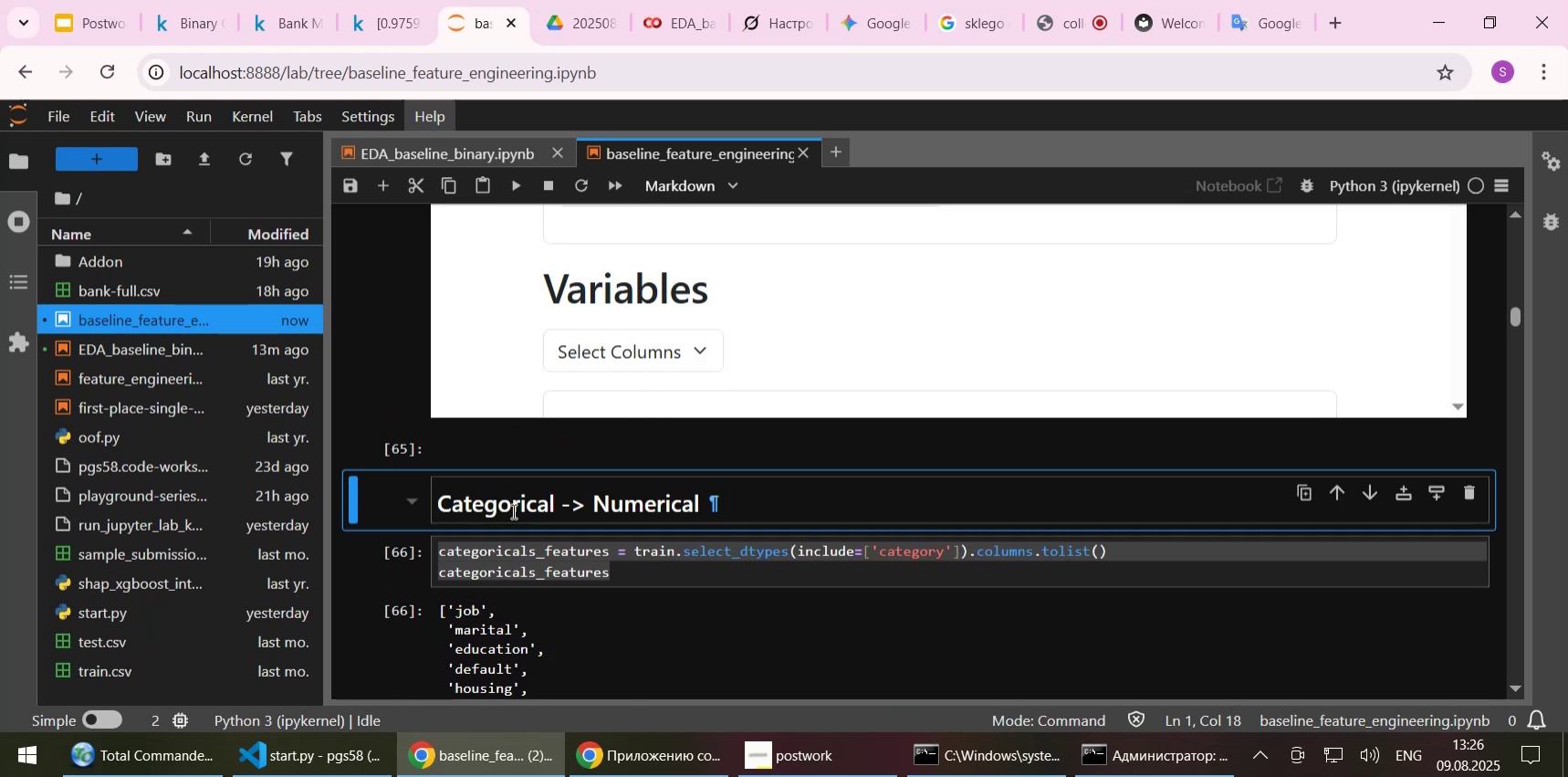 
triple_click([512, 510])
 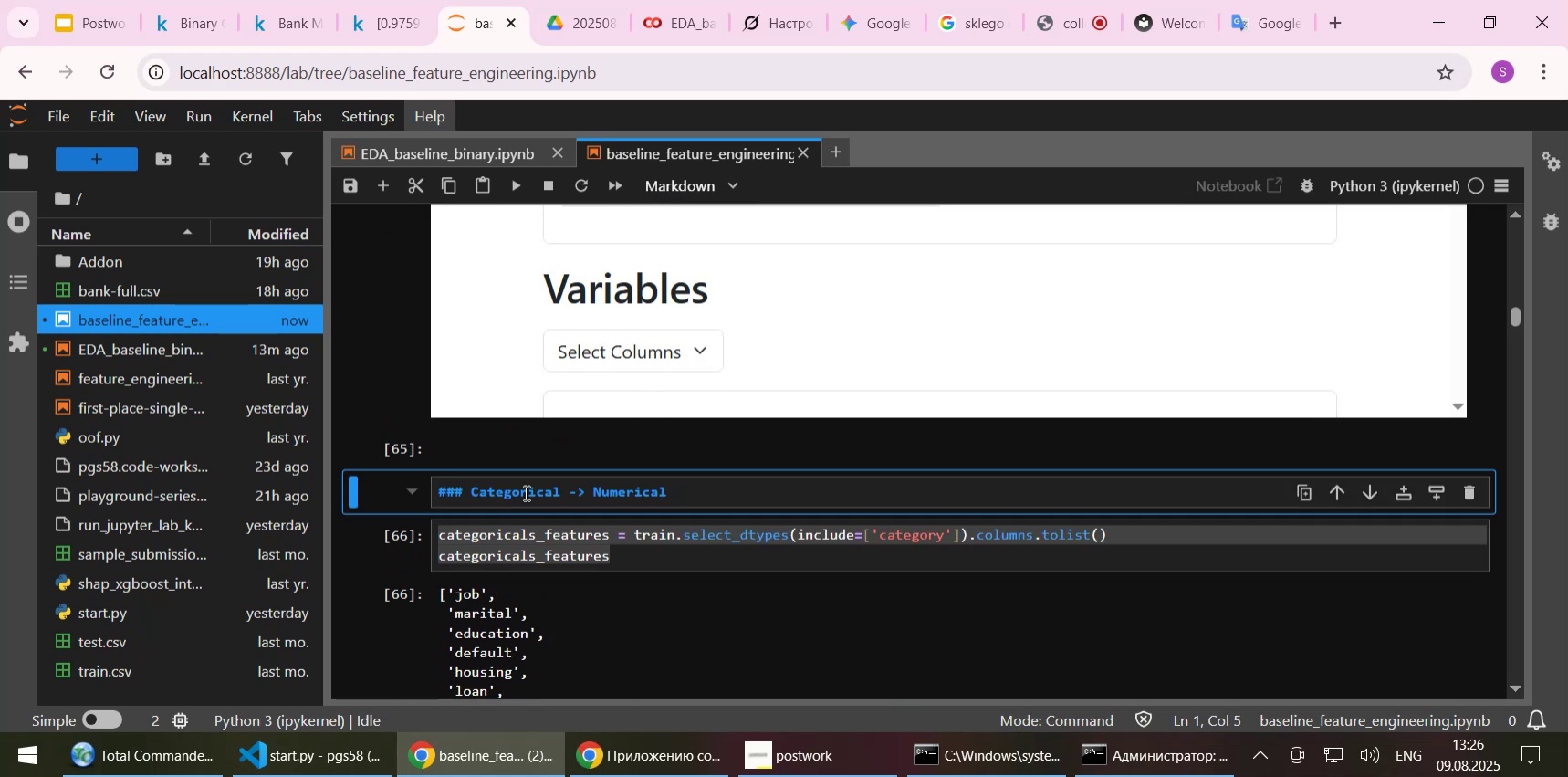 
left_click([525, 492])
 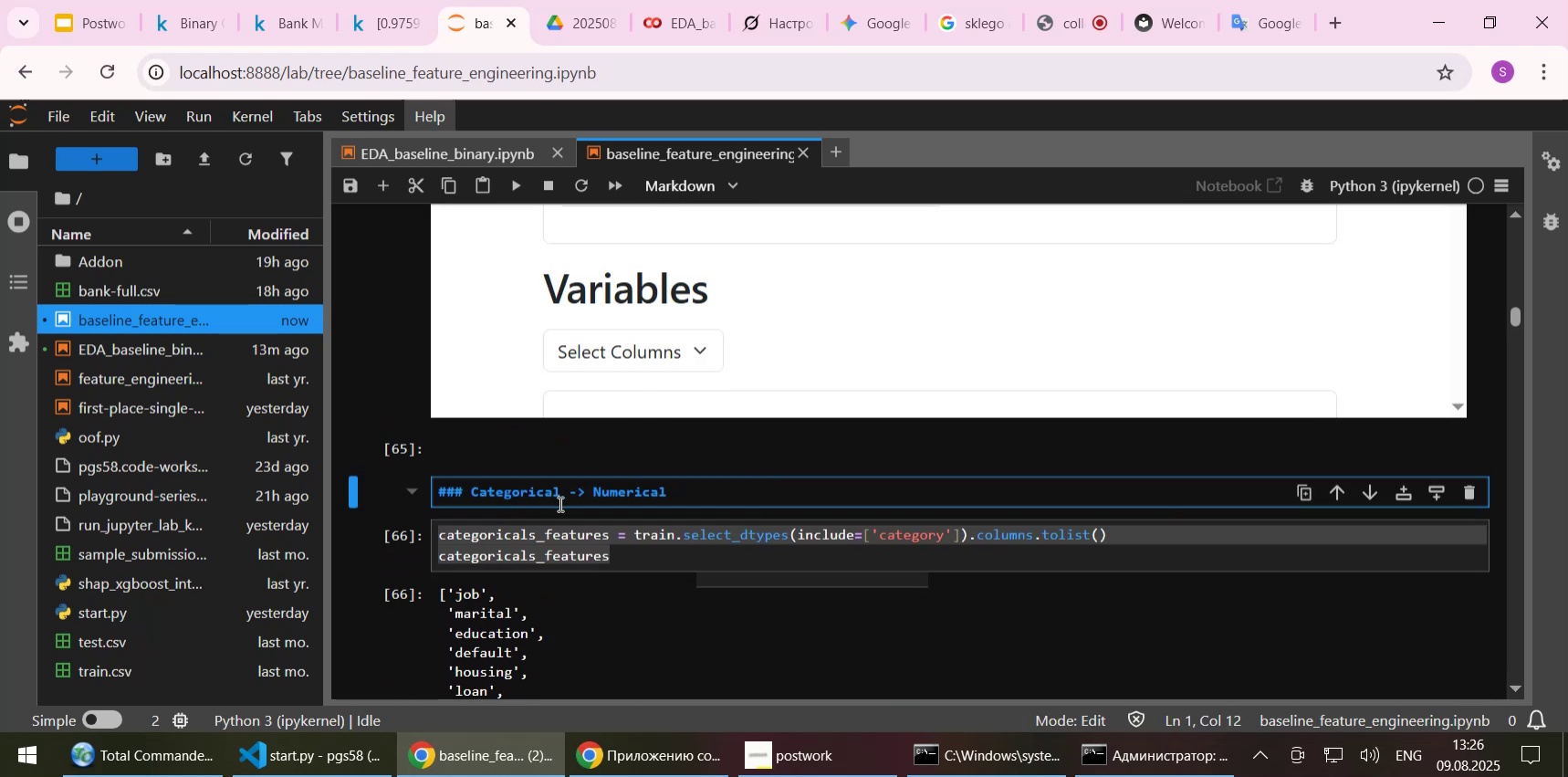 
key(Shift+ShiftLeft)
 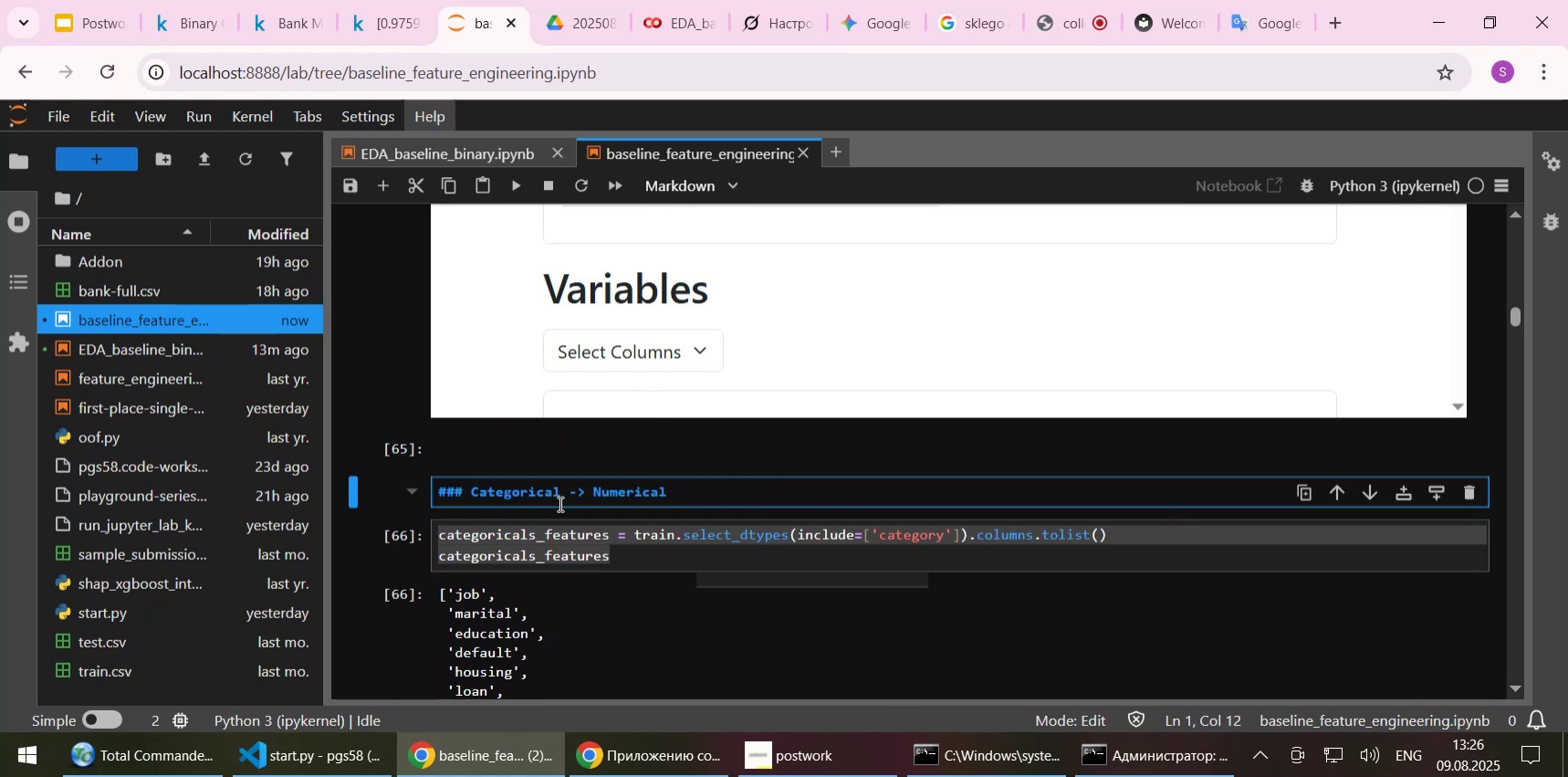 
key(Shift+Enter)
 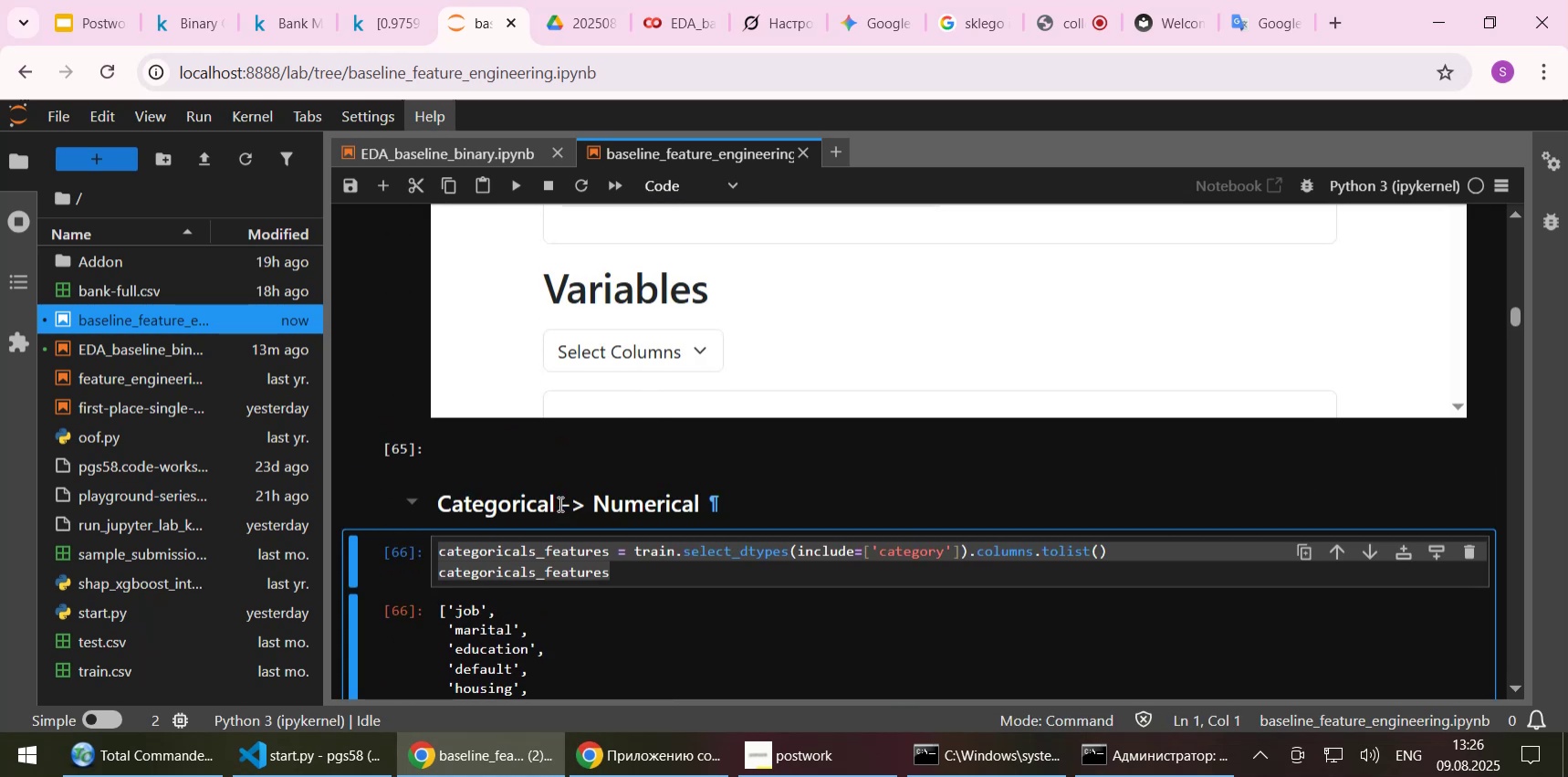 
scroll: coordinate [559, 503], scroll_direction: up, amount: 13.0
 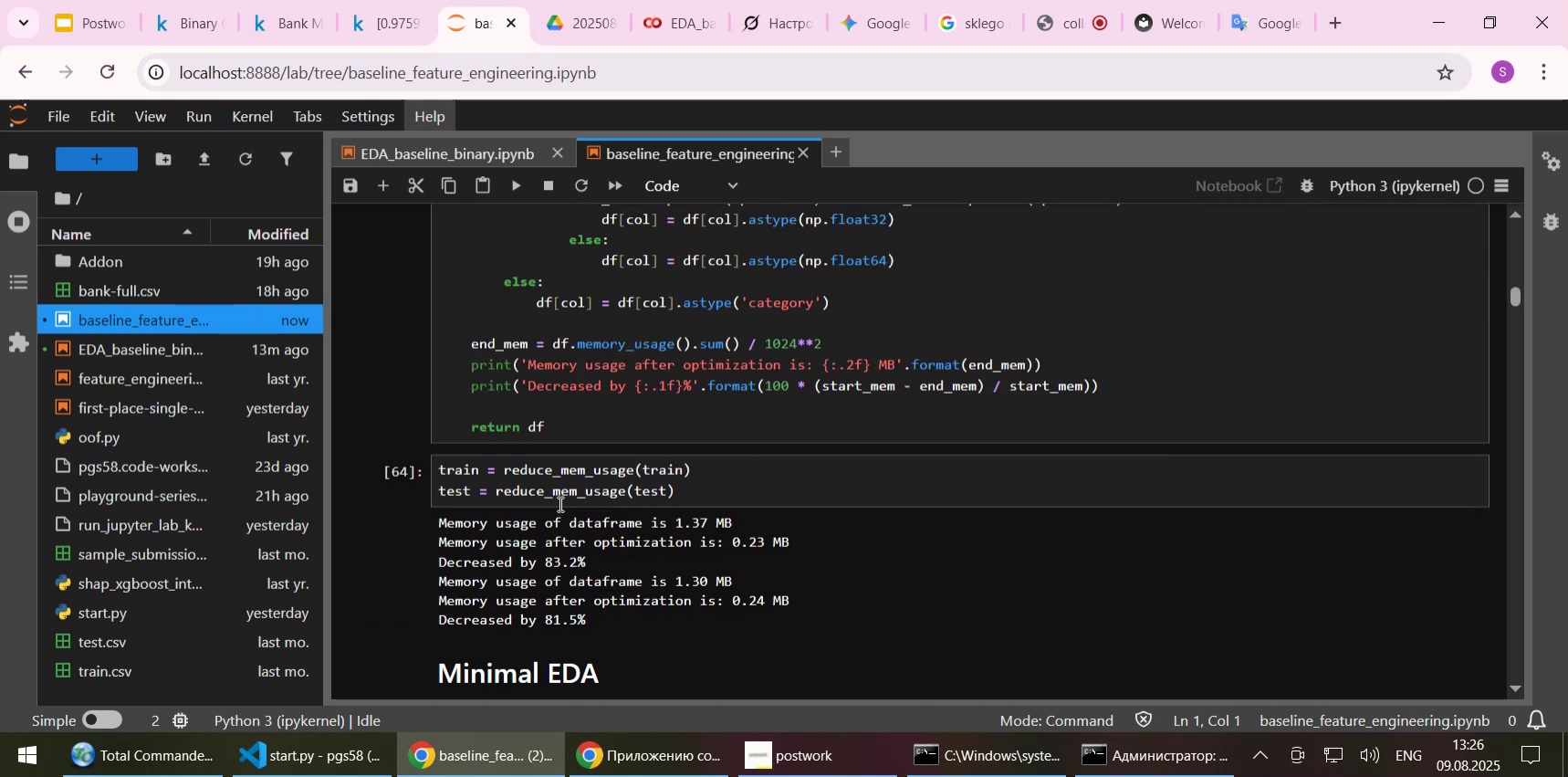 
scroll: coordinate [561, 520], scroll_direction: down, amount: 2.0
 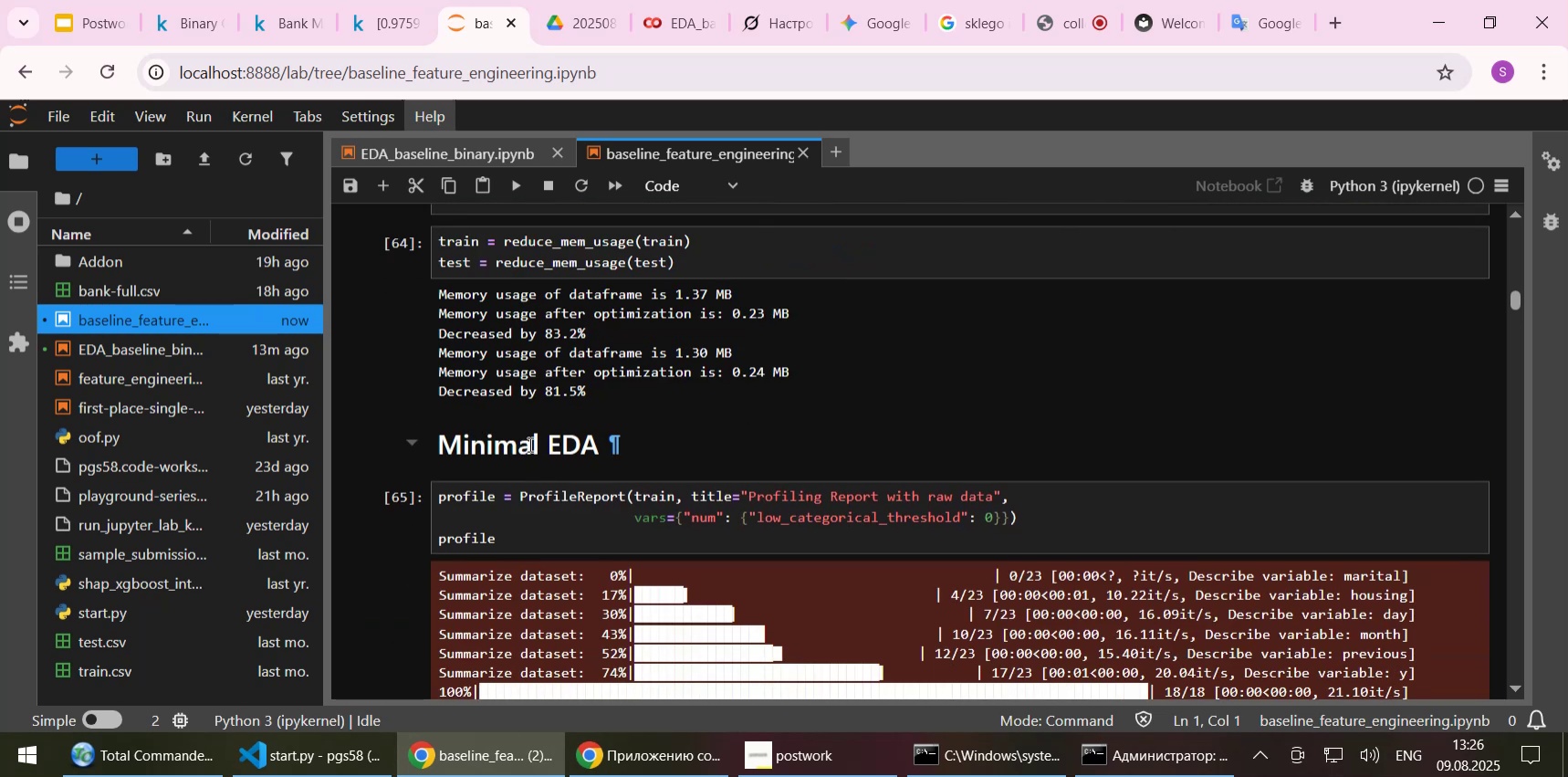 
double_click([528, 444])
 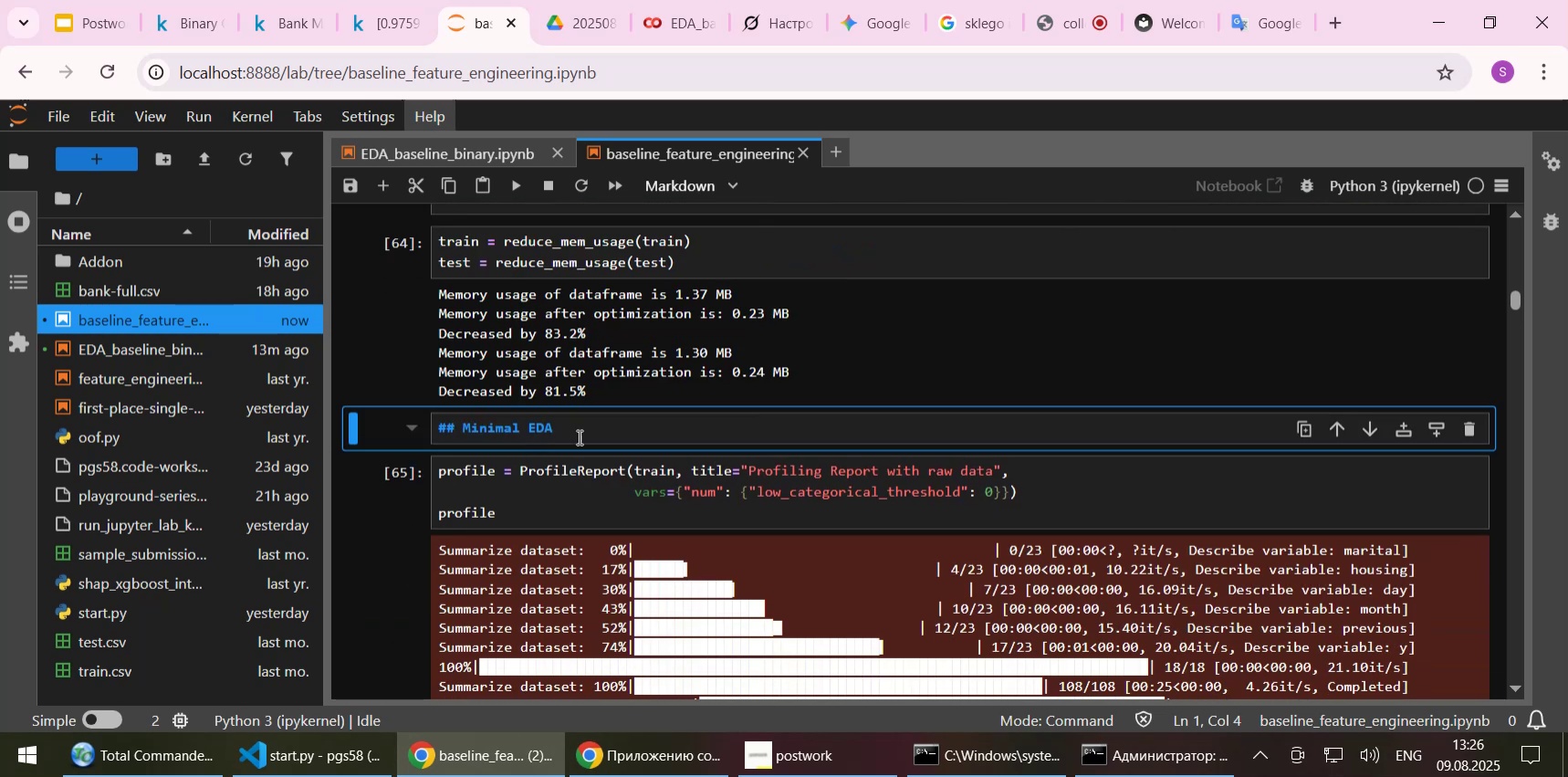 
left_click([601, 430])
 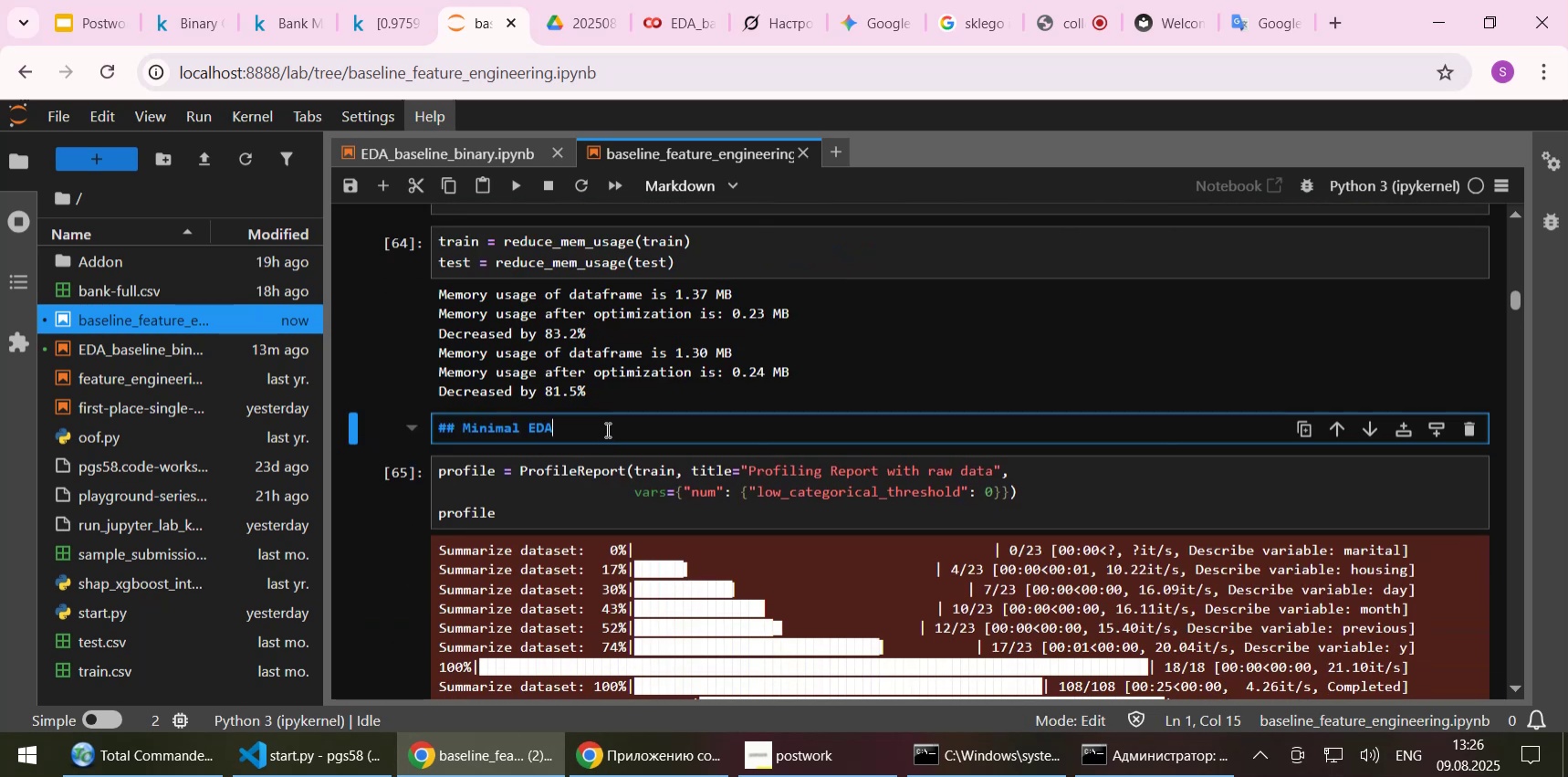 
key(Shift+ShiftLeft)
 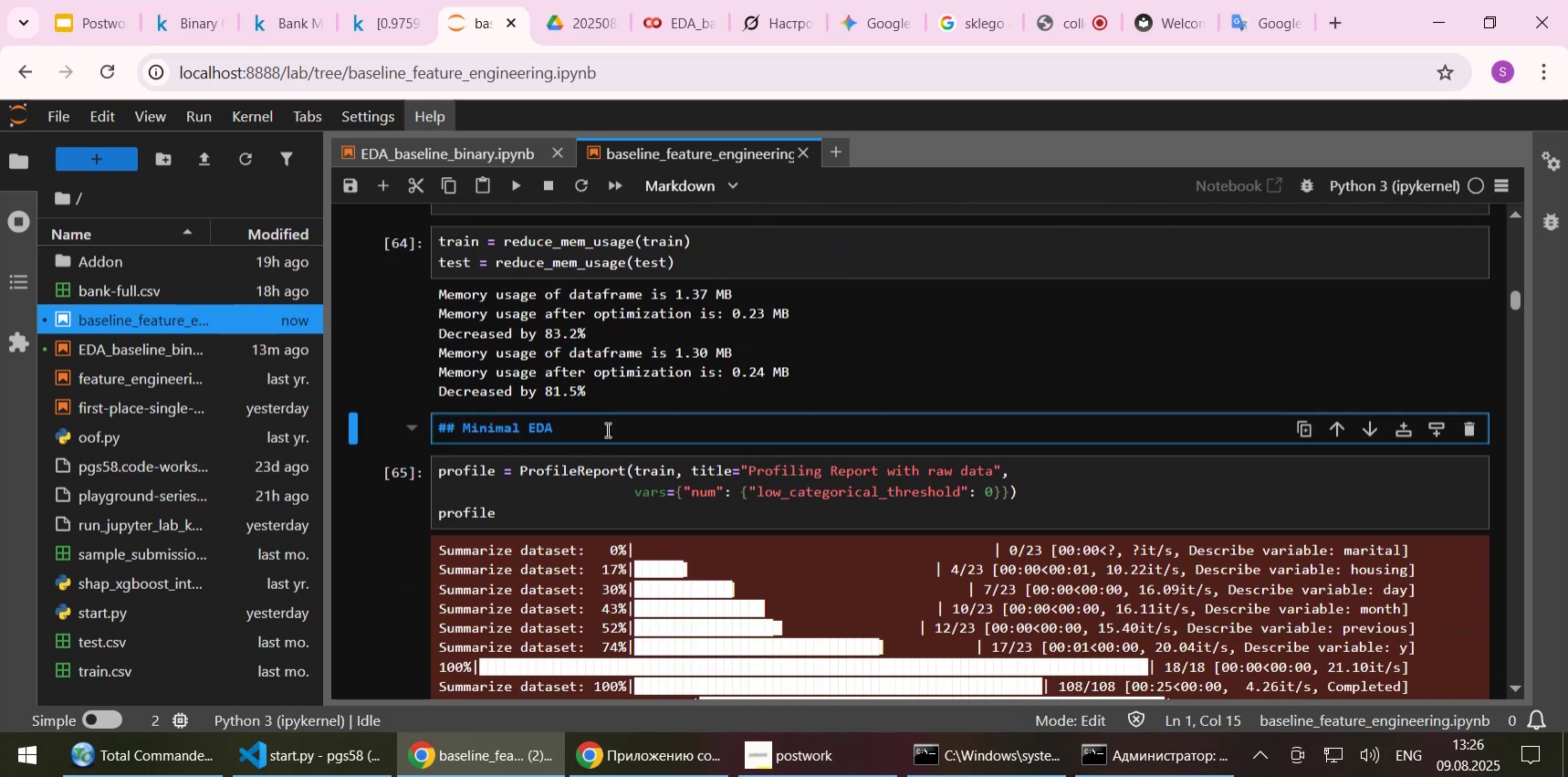 
key(Shift+Enter)
 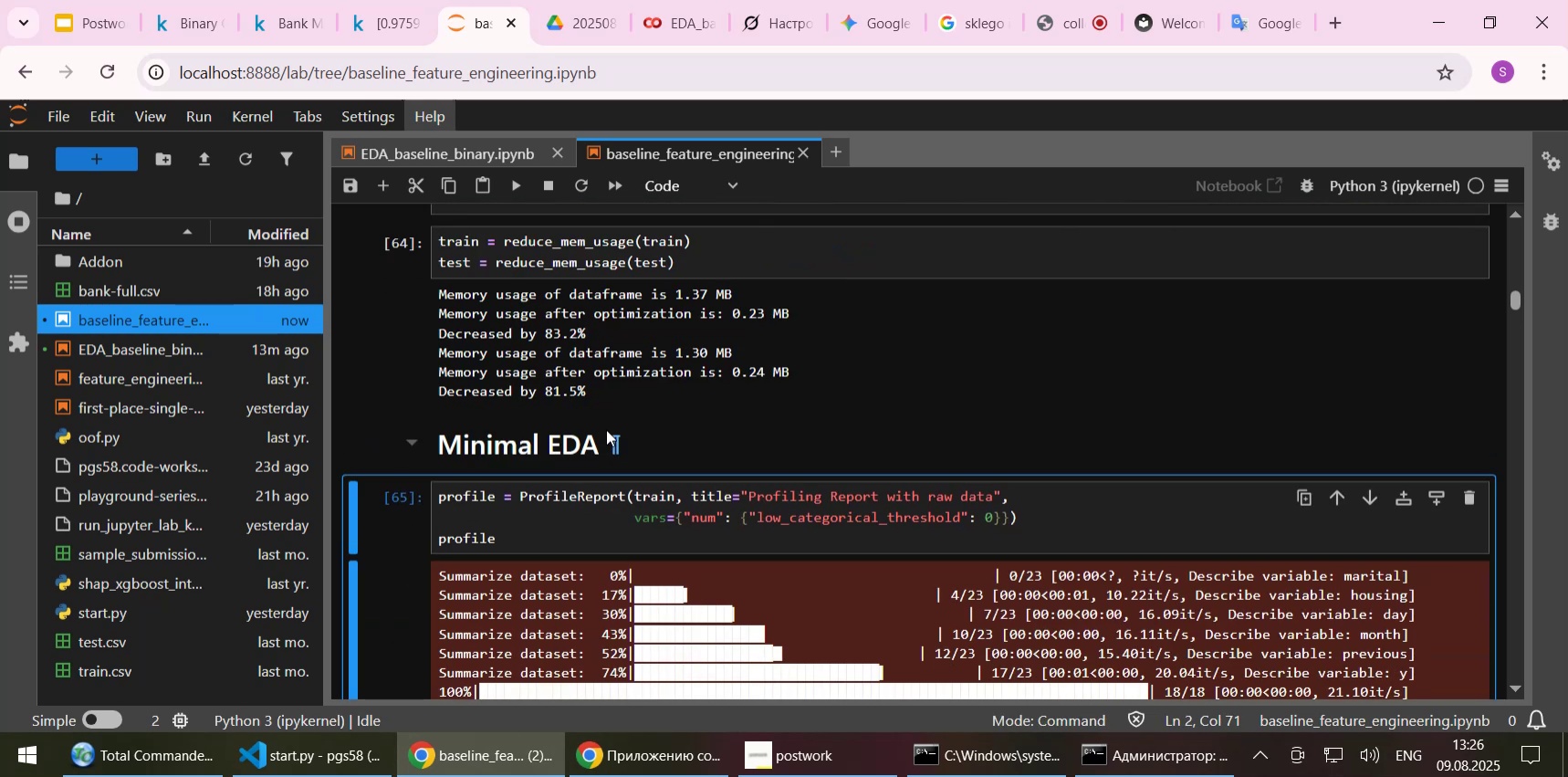 
scroll: coordinate [401, 510], scroll_direction: down, amount: 51.0
 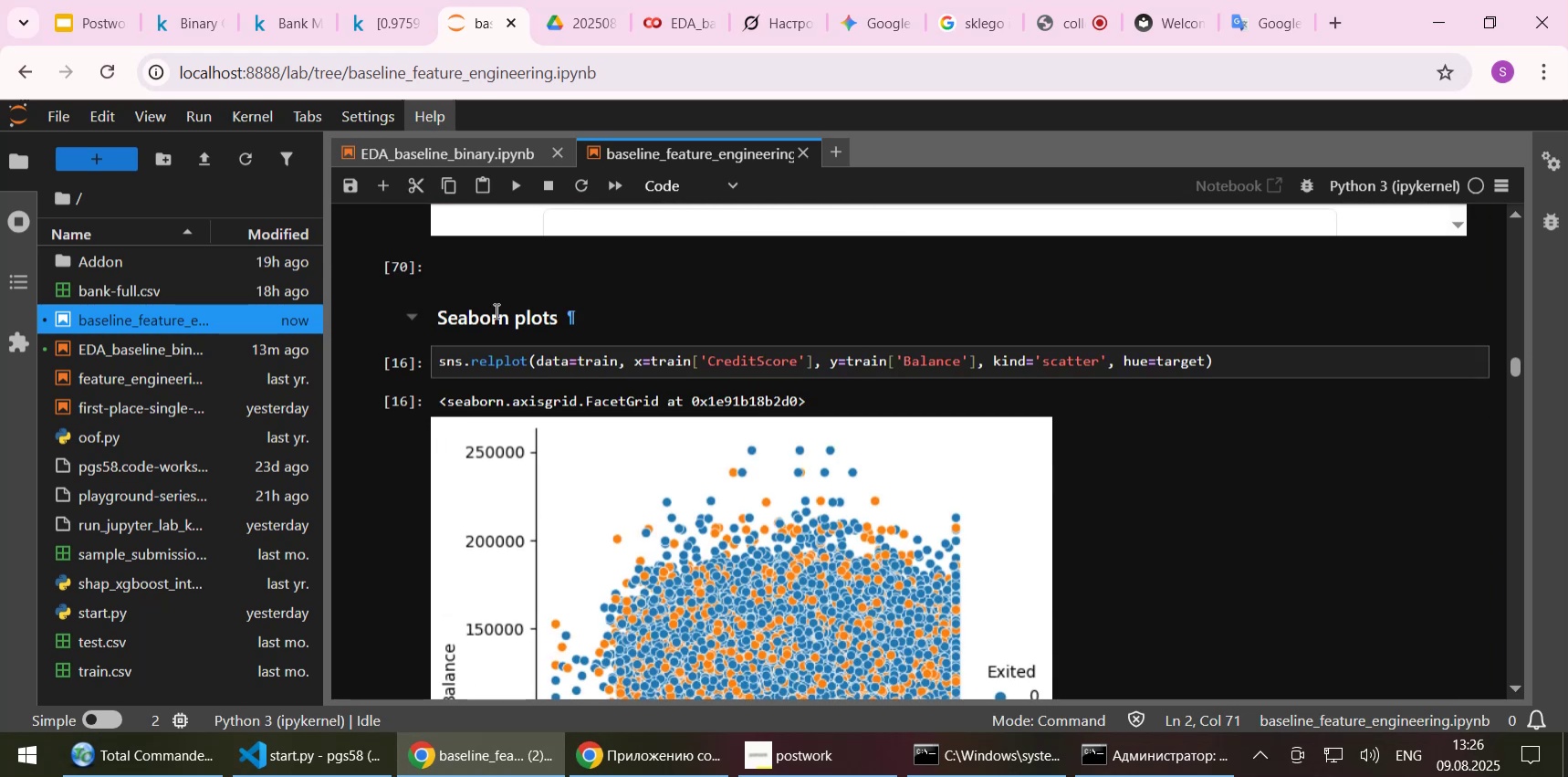 
double_click([487, 319])
 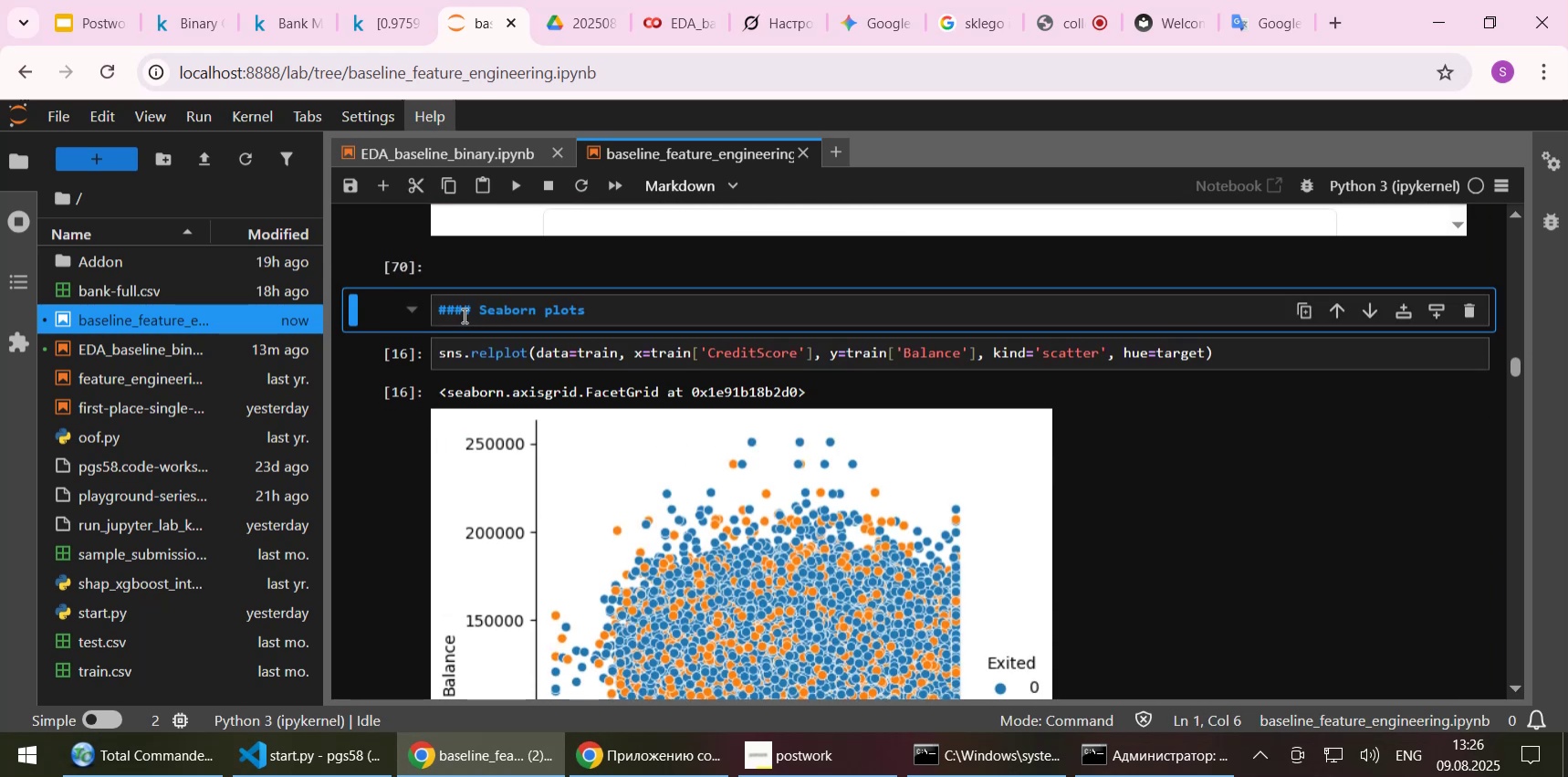 
left_click([463, 314])
 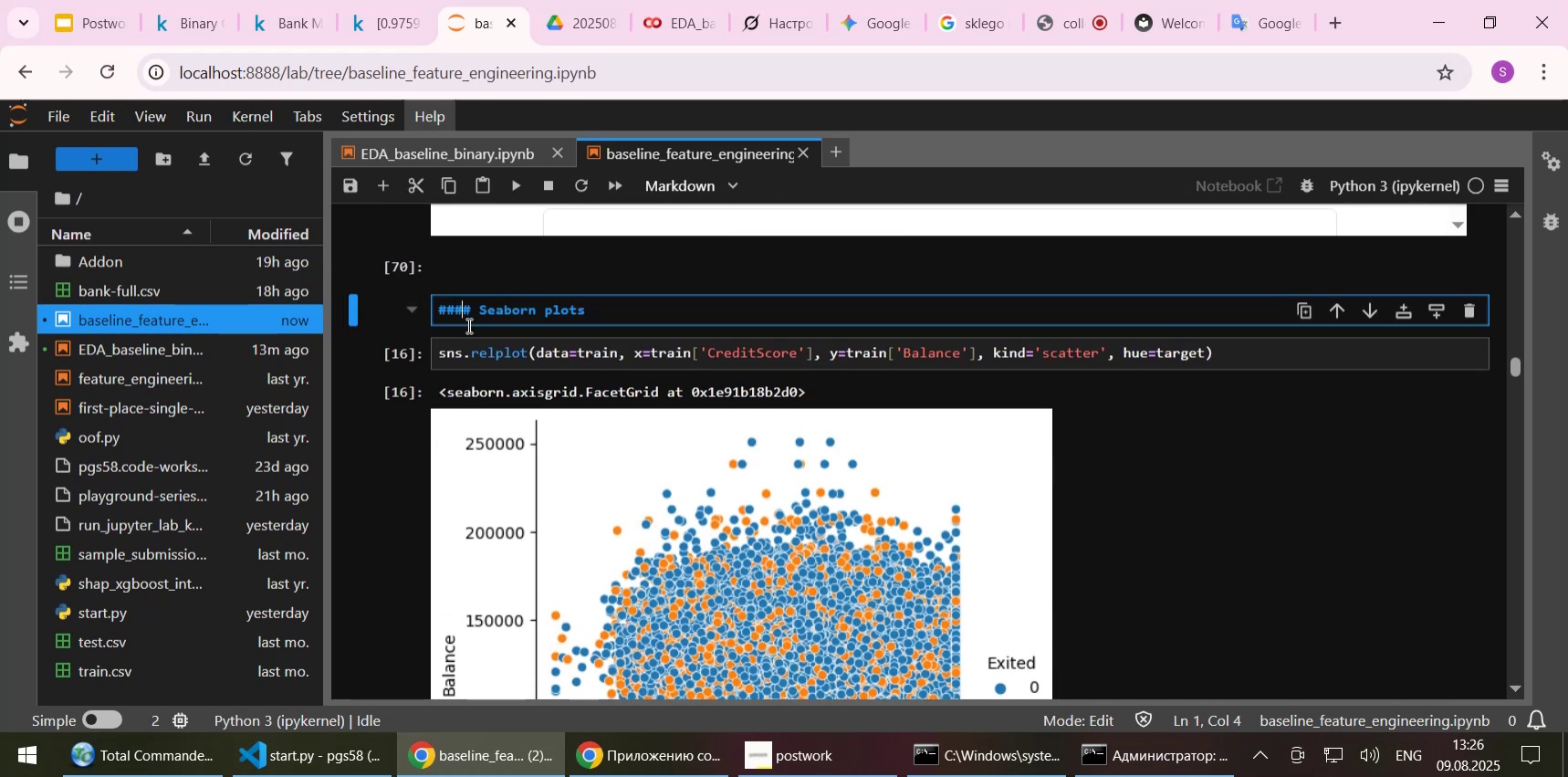 
key(Delete)
 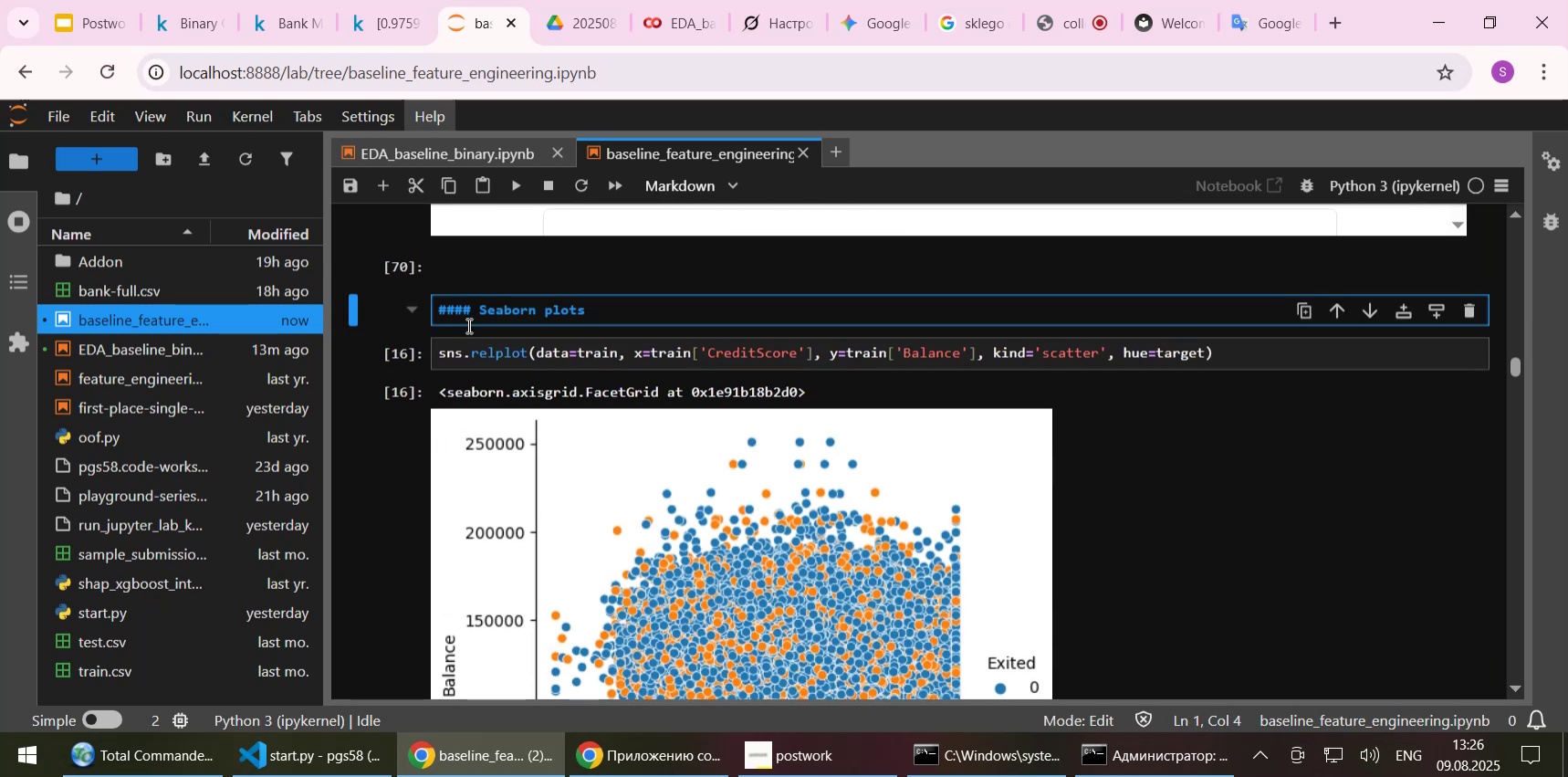 
key(Shift+ShiftLeft)
 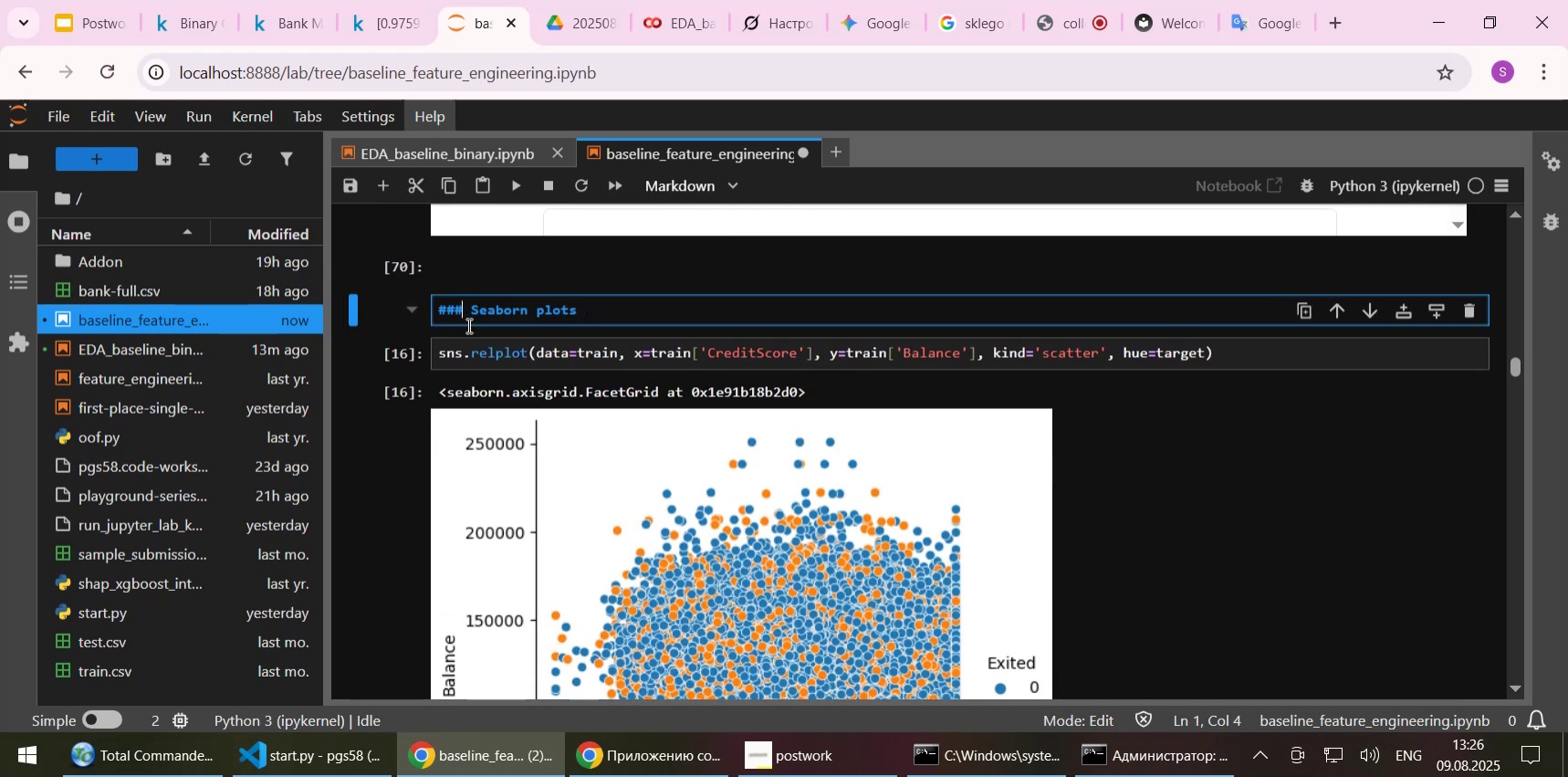 
key(Shift+Enter)
 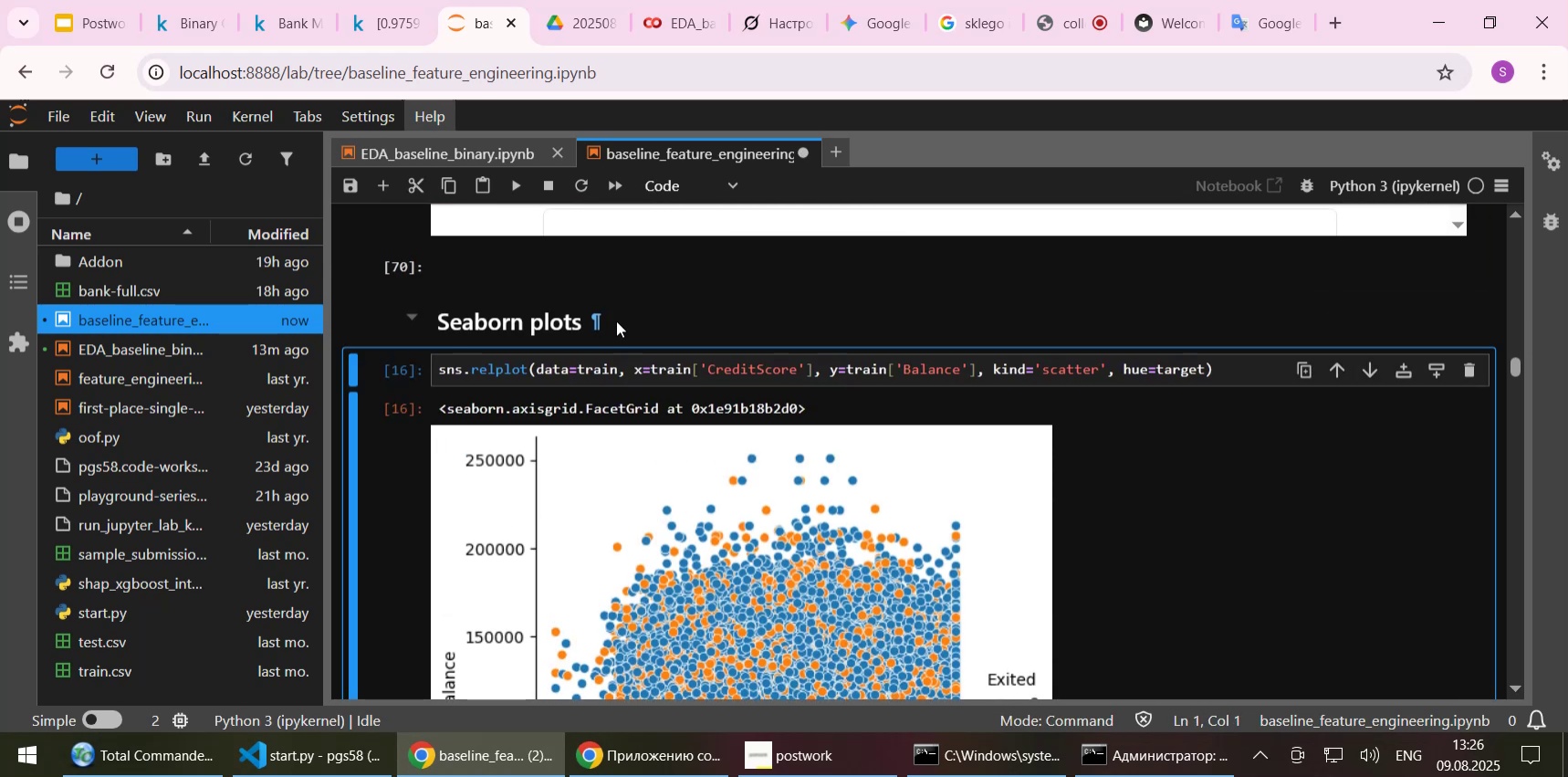 
left_click([628, 315])
 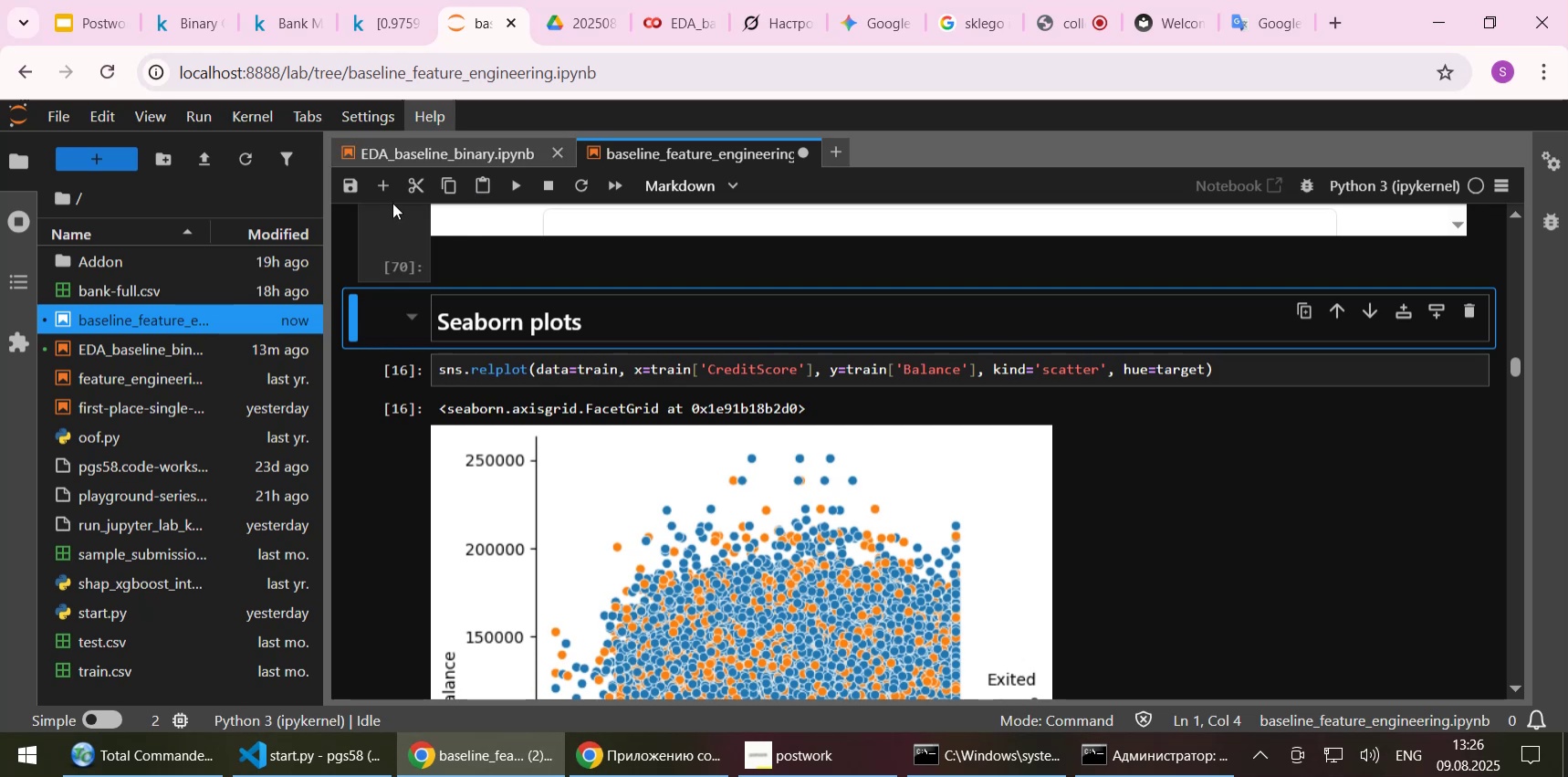 
left_click([383, 187])
 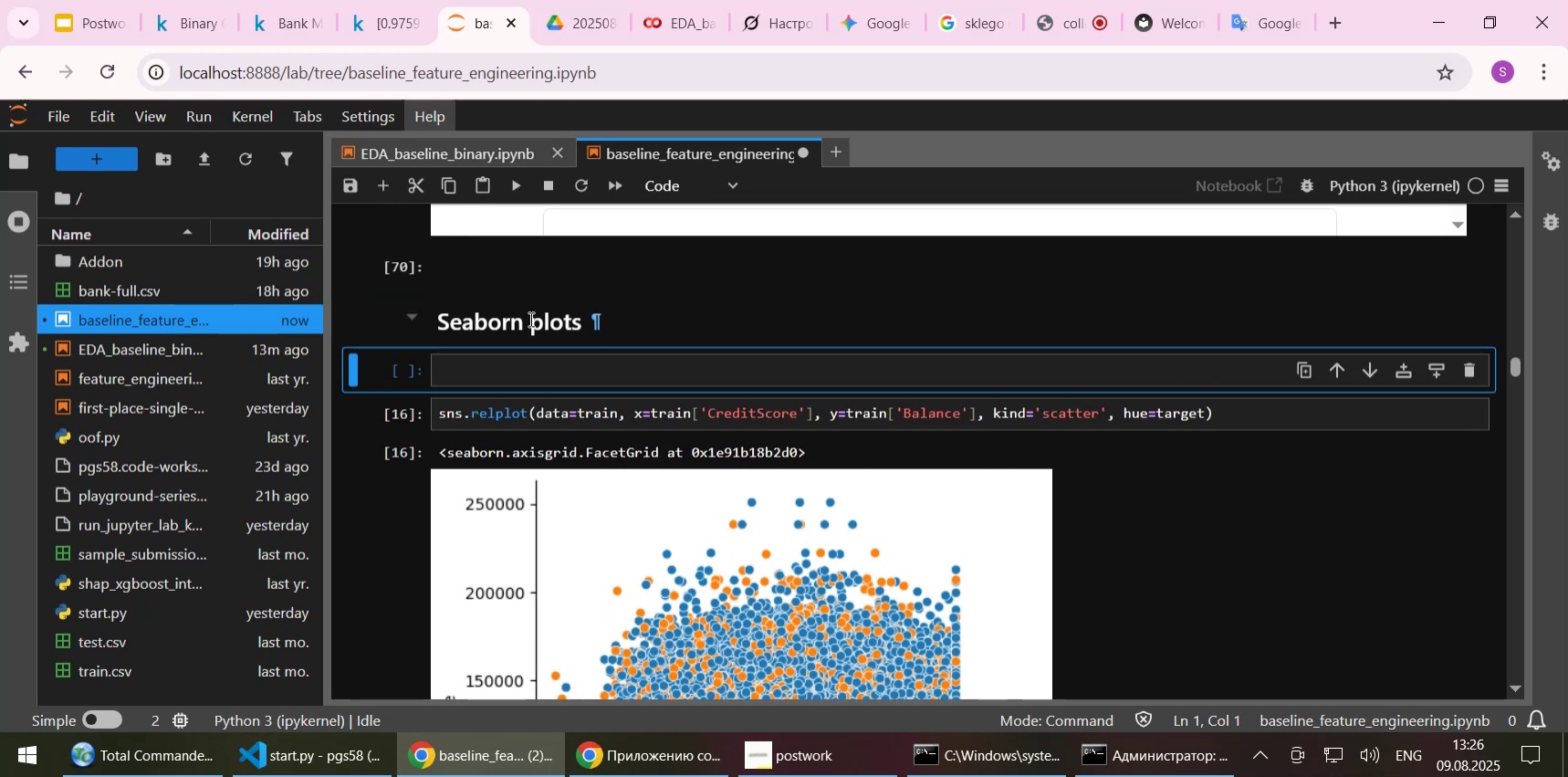 
scroll: coordinate [520, 325], scroll_direction: up, amount: 11.0
 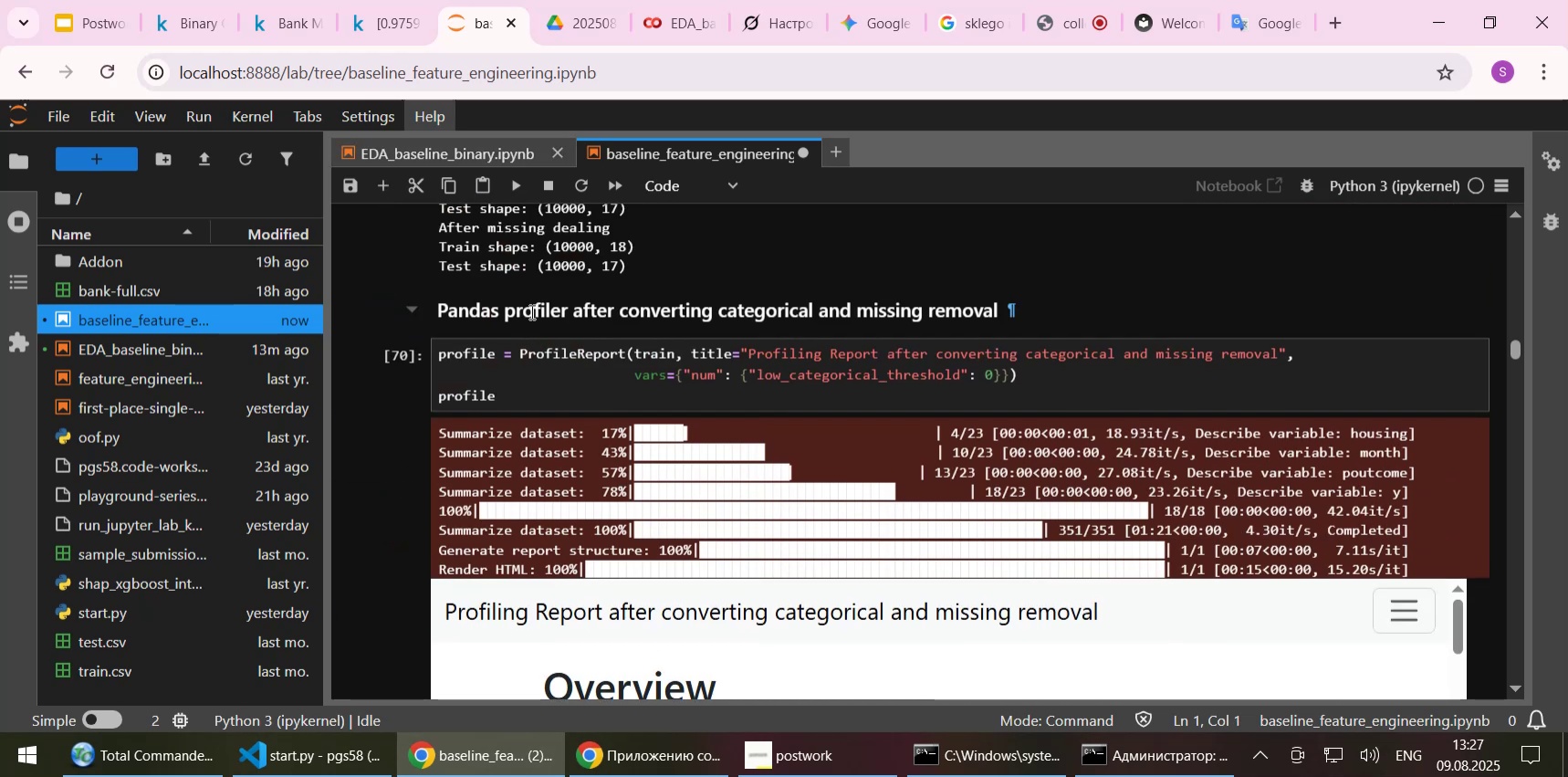 
double_click([530, 311])
 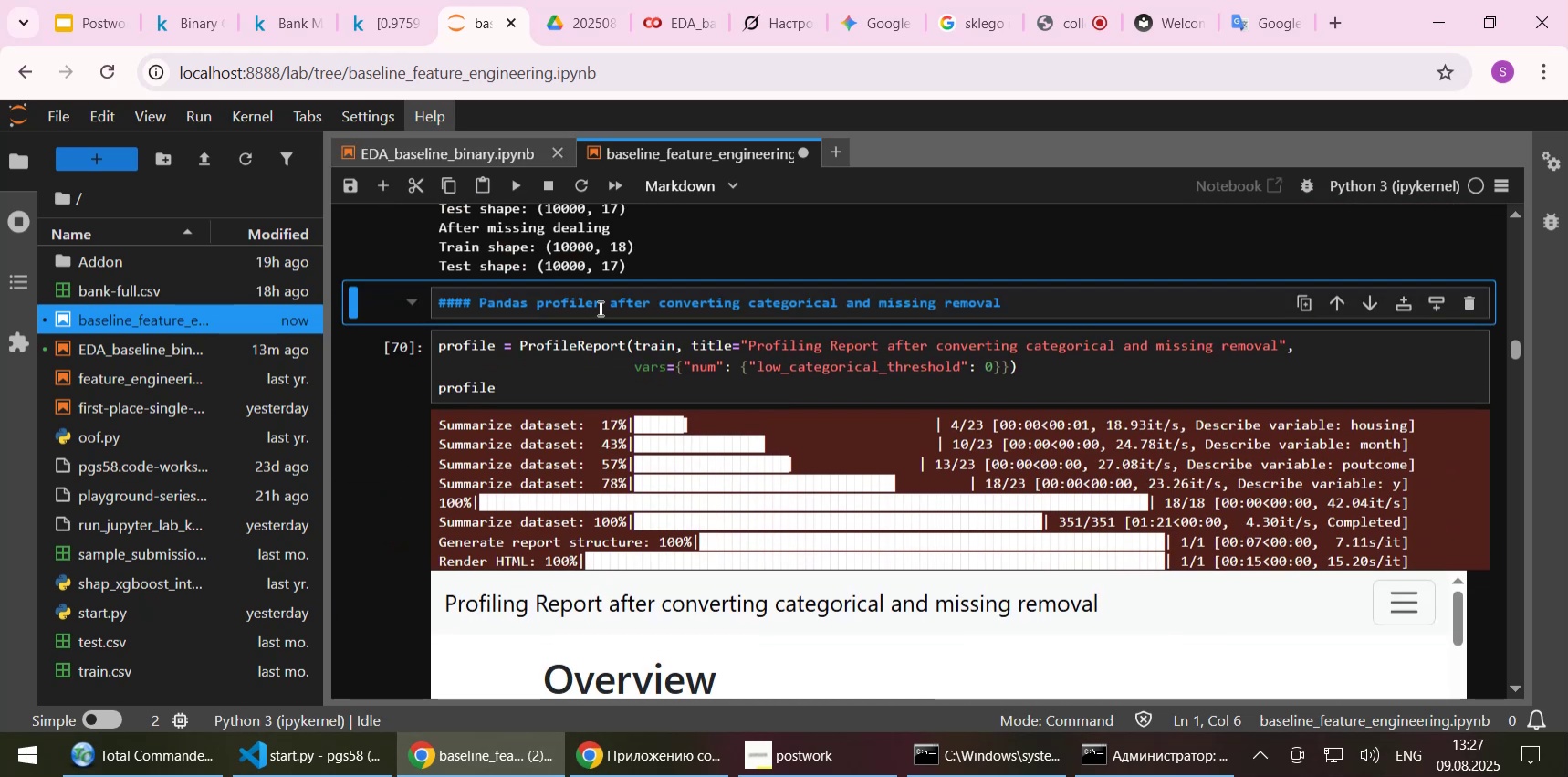 
left_click([599, 308])
 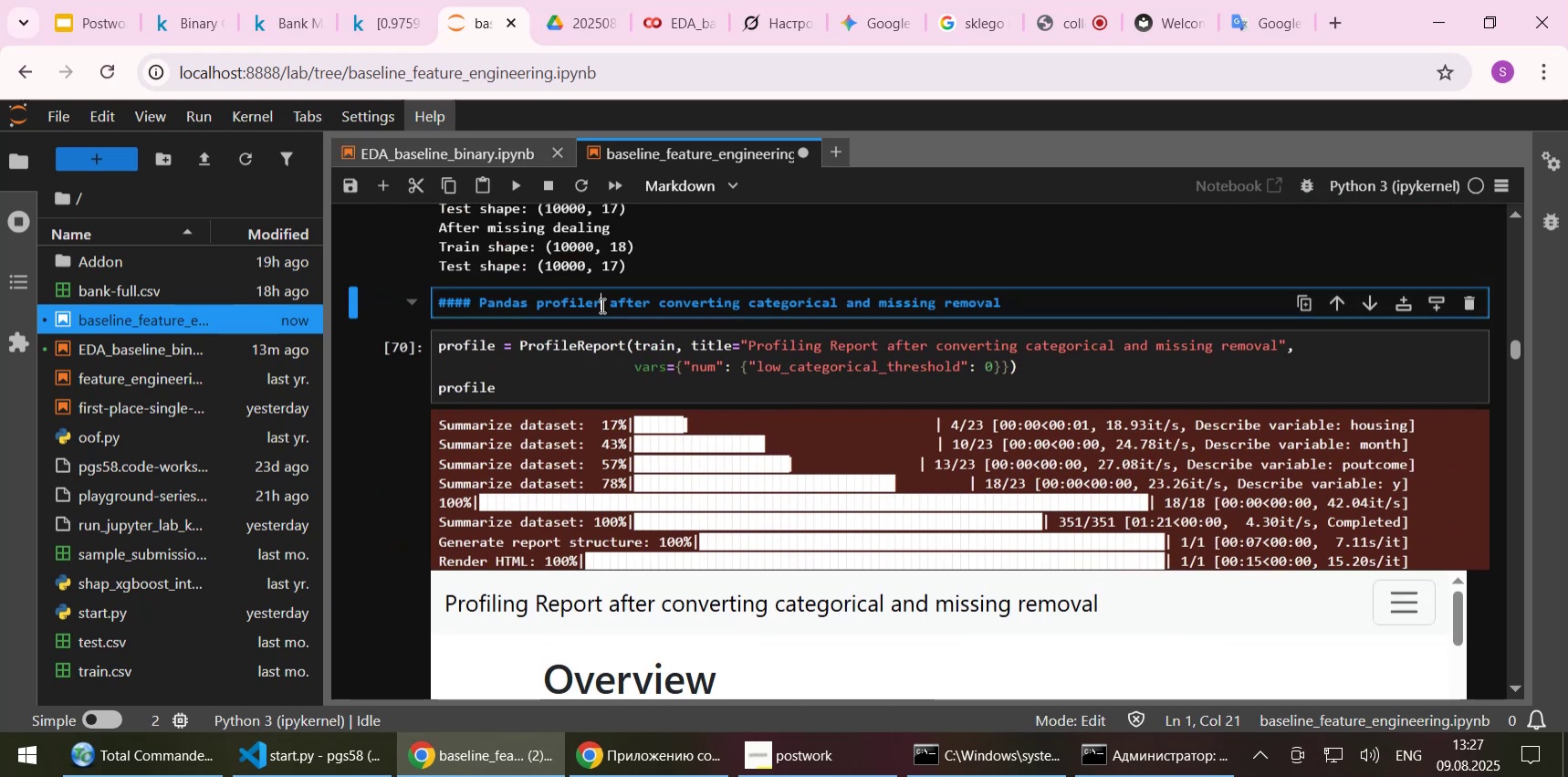 
key(Shift+Enter)
 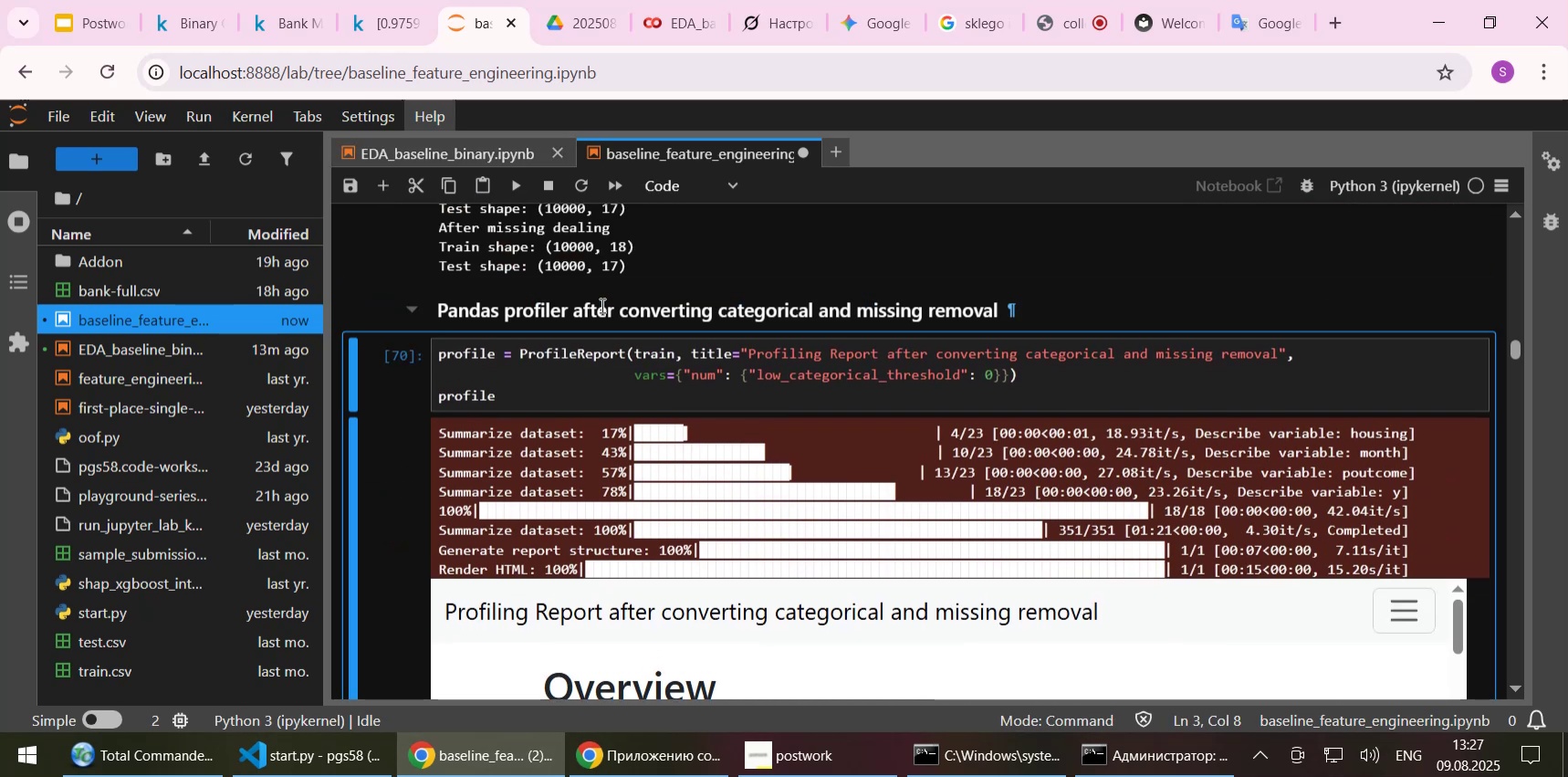 
scroll: coordinate [467, 364], scroll_direction: up, amount: 2.0
 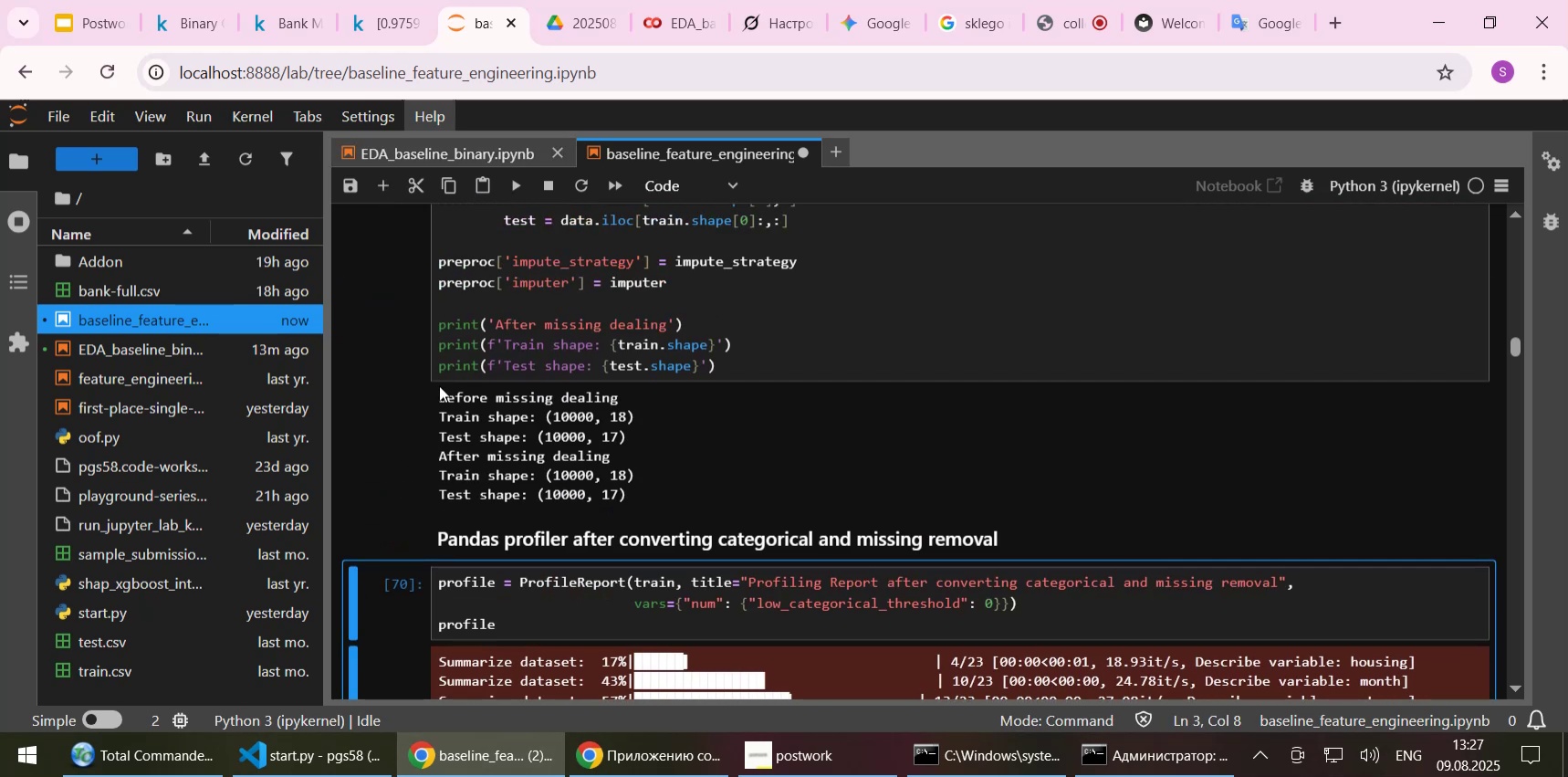 
scroll: coordinate [415, 425], scroll_direction: down, amount: 12.0
 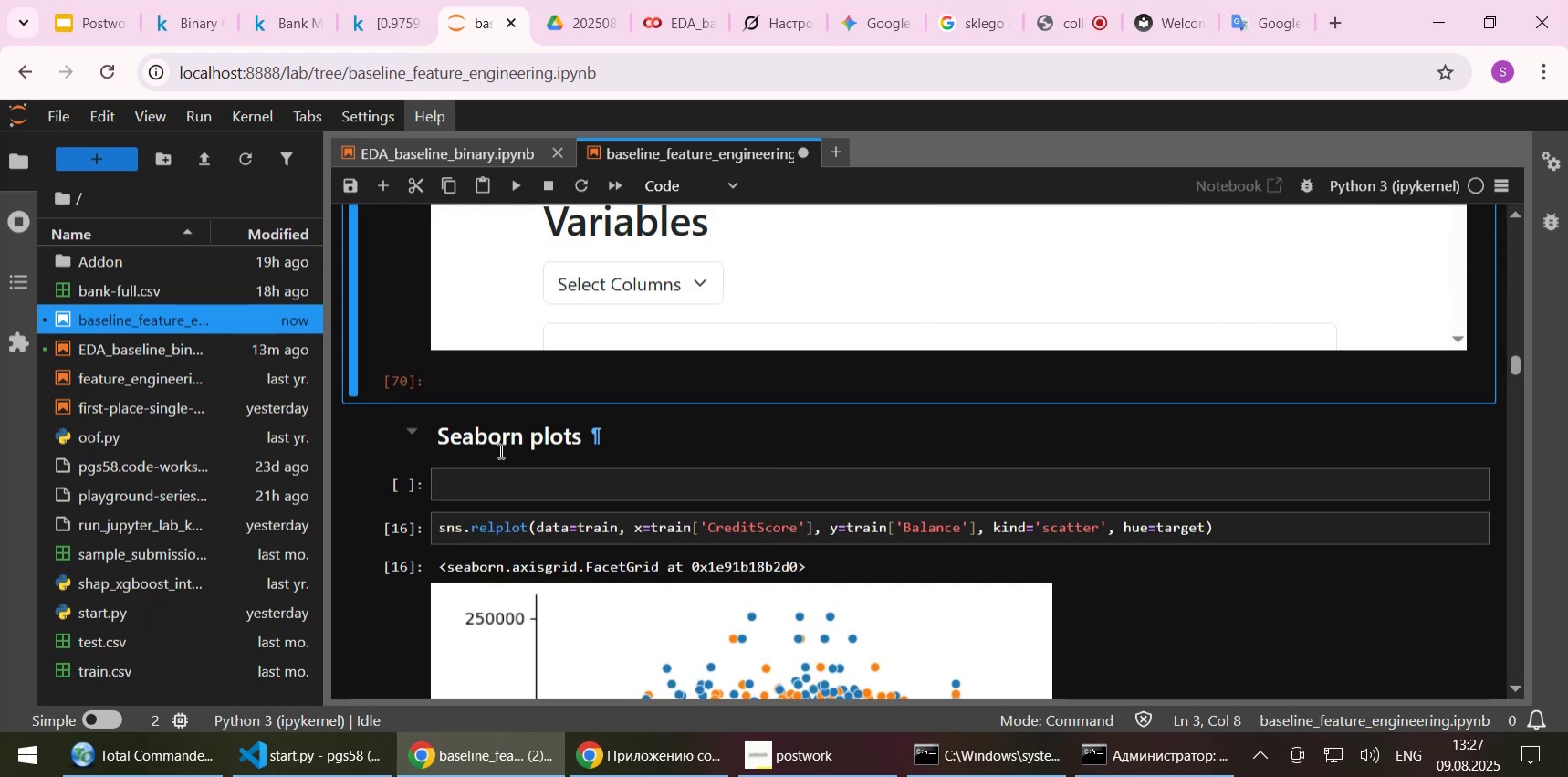 
left_click([499, 488])
 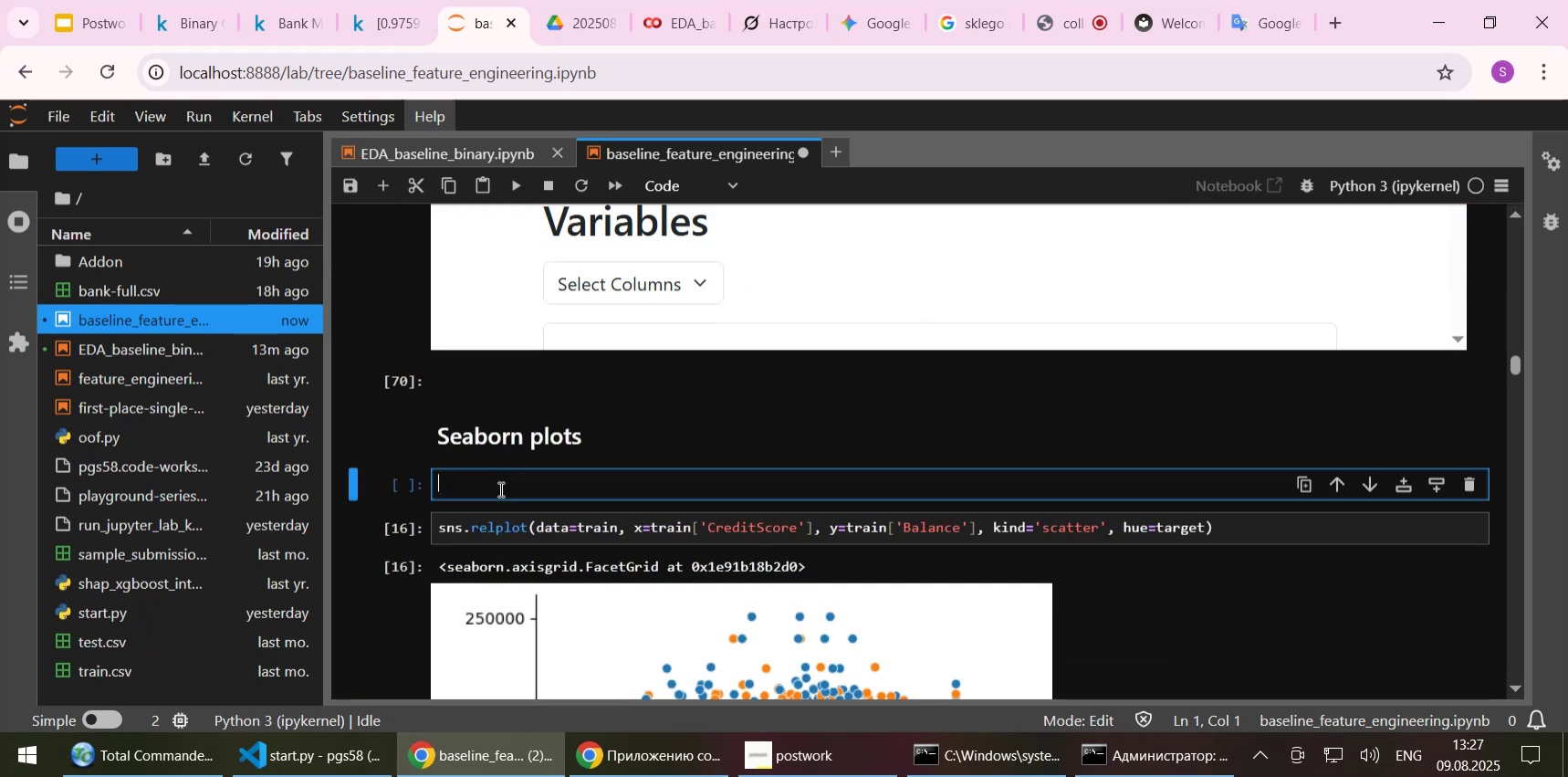 
key(Control+S)
 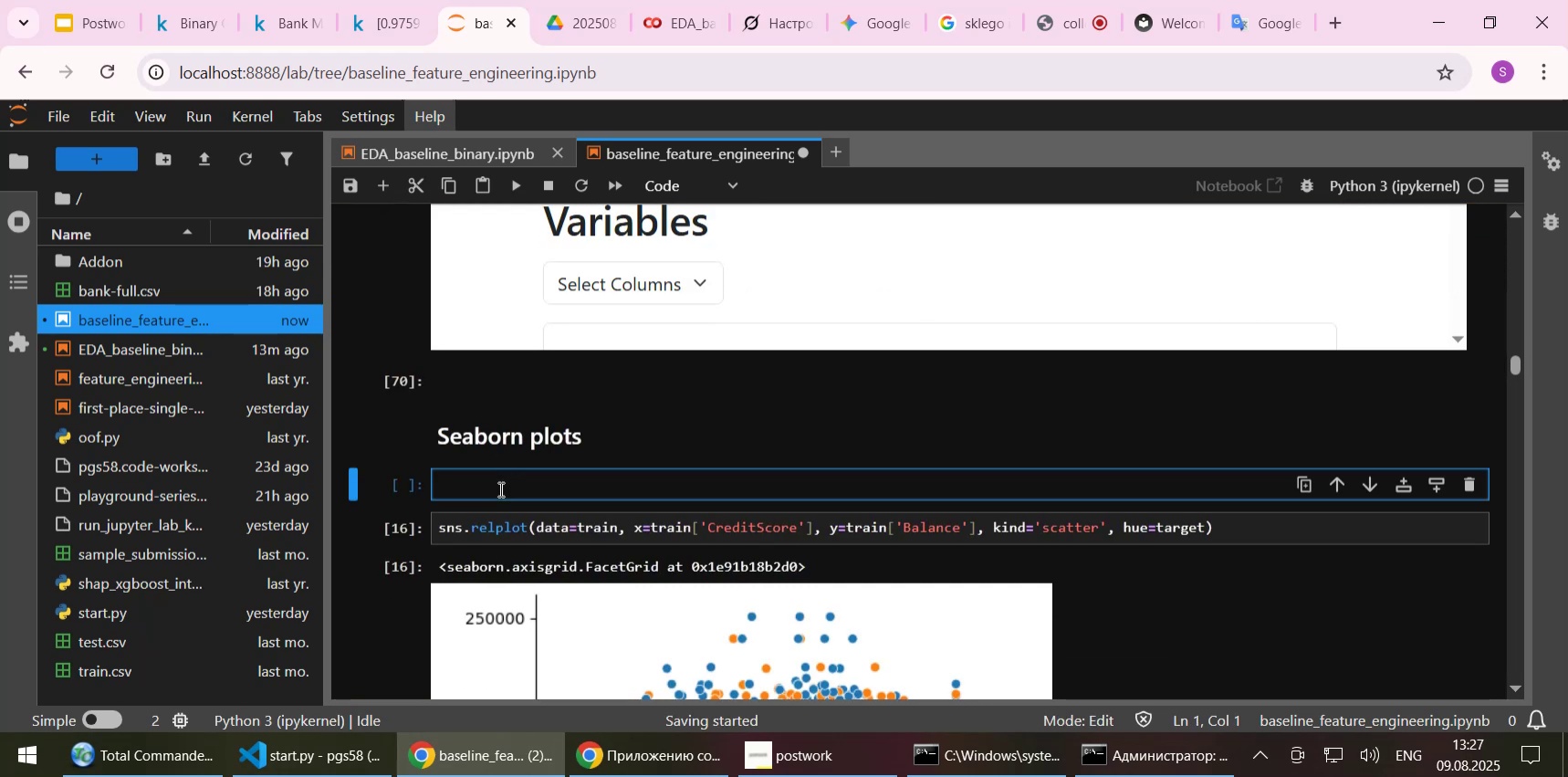 
scroll: coordinate [499, 489], scroll_direction: down, amount: 2.0
 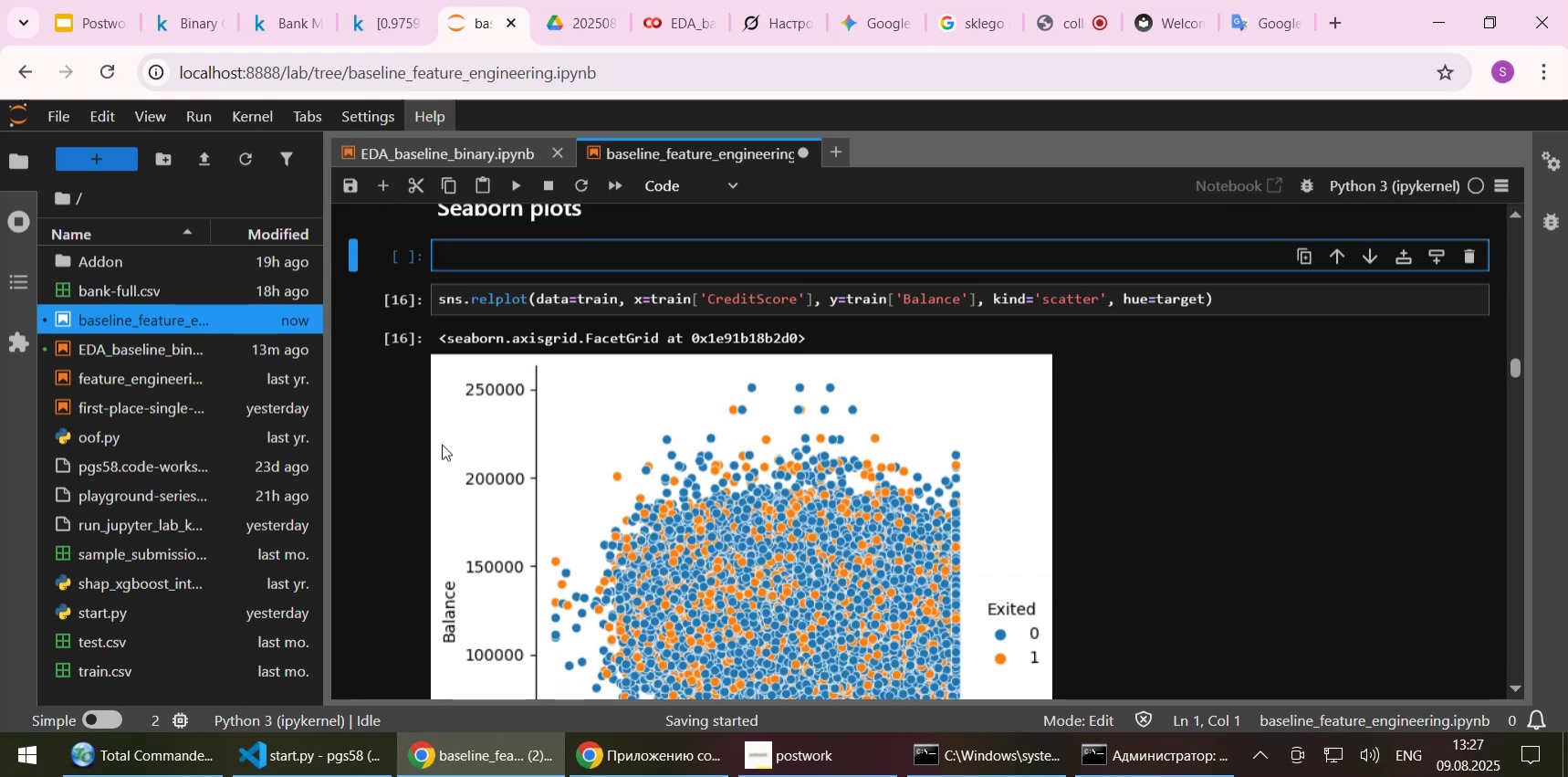 
scroll: coordinate [428, 438], scroll_direction: up, amount: 2.0
 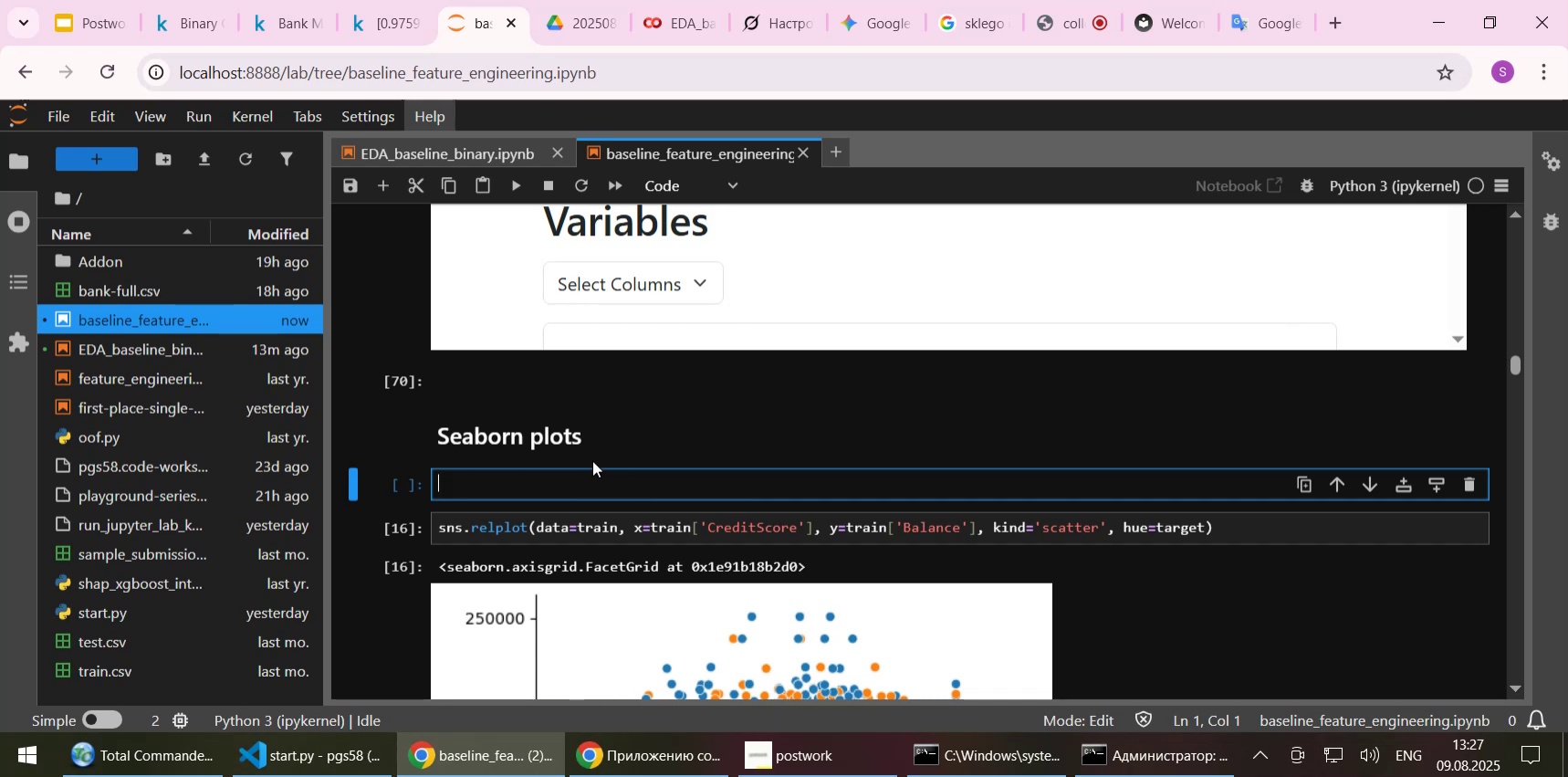 
wait(5.97)
 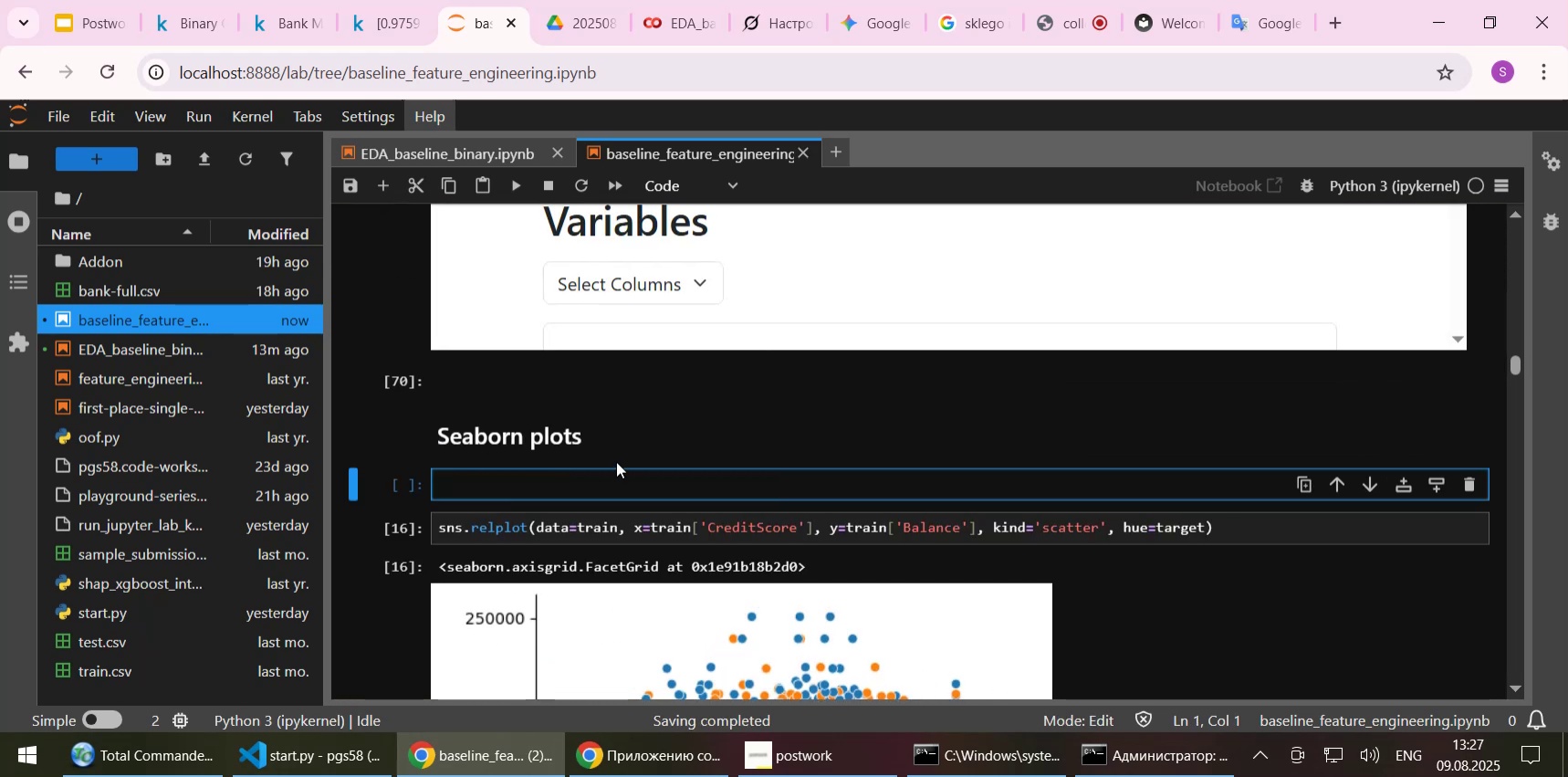 
left_click([484, 153])
 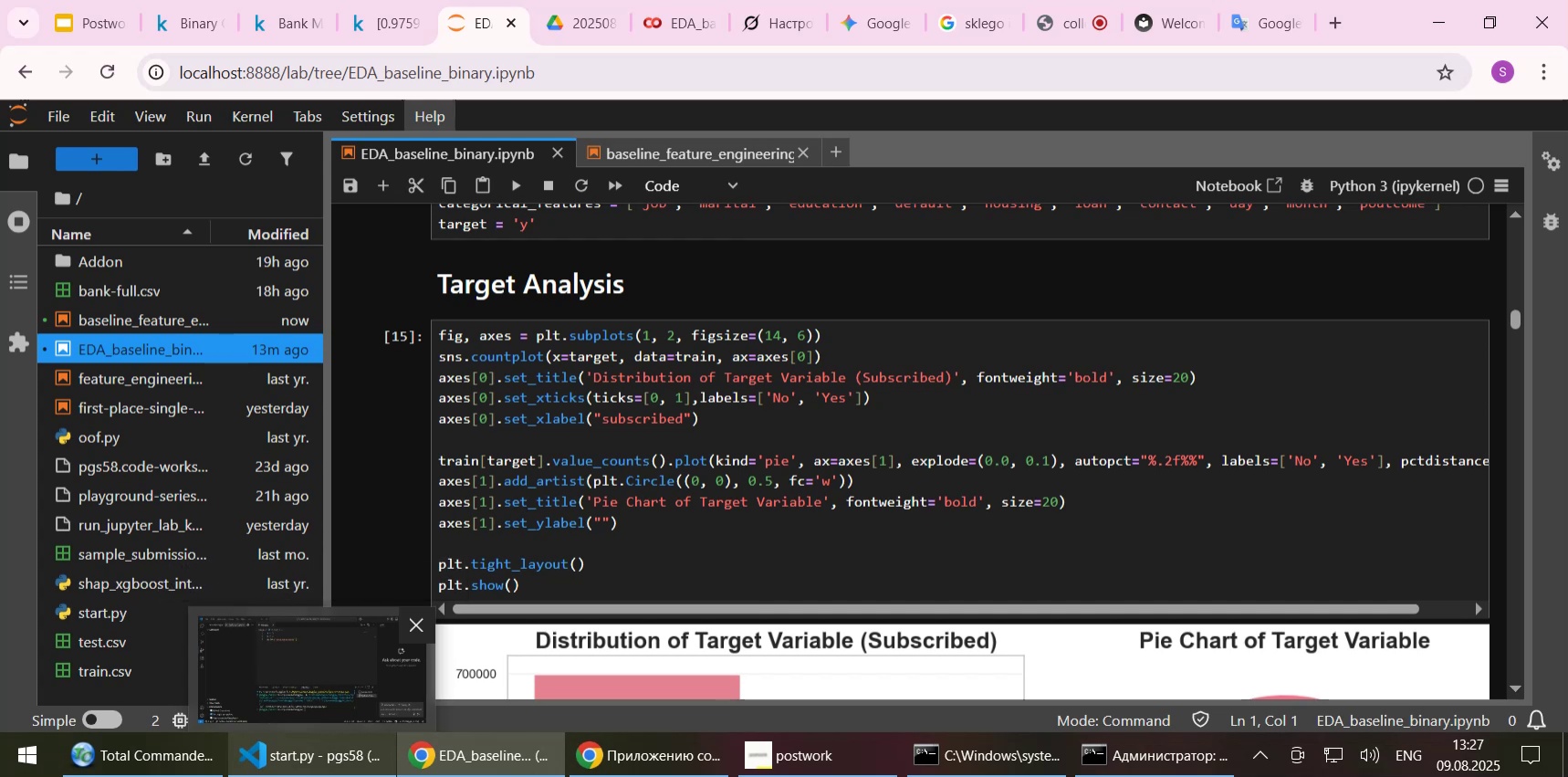 
wait(20.78)
 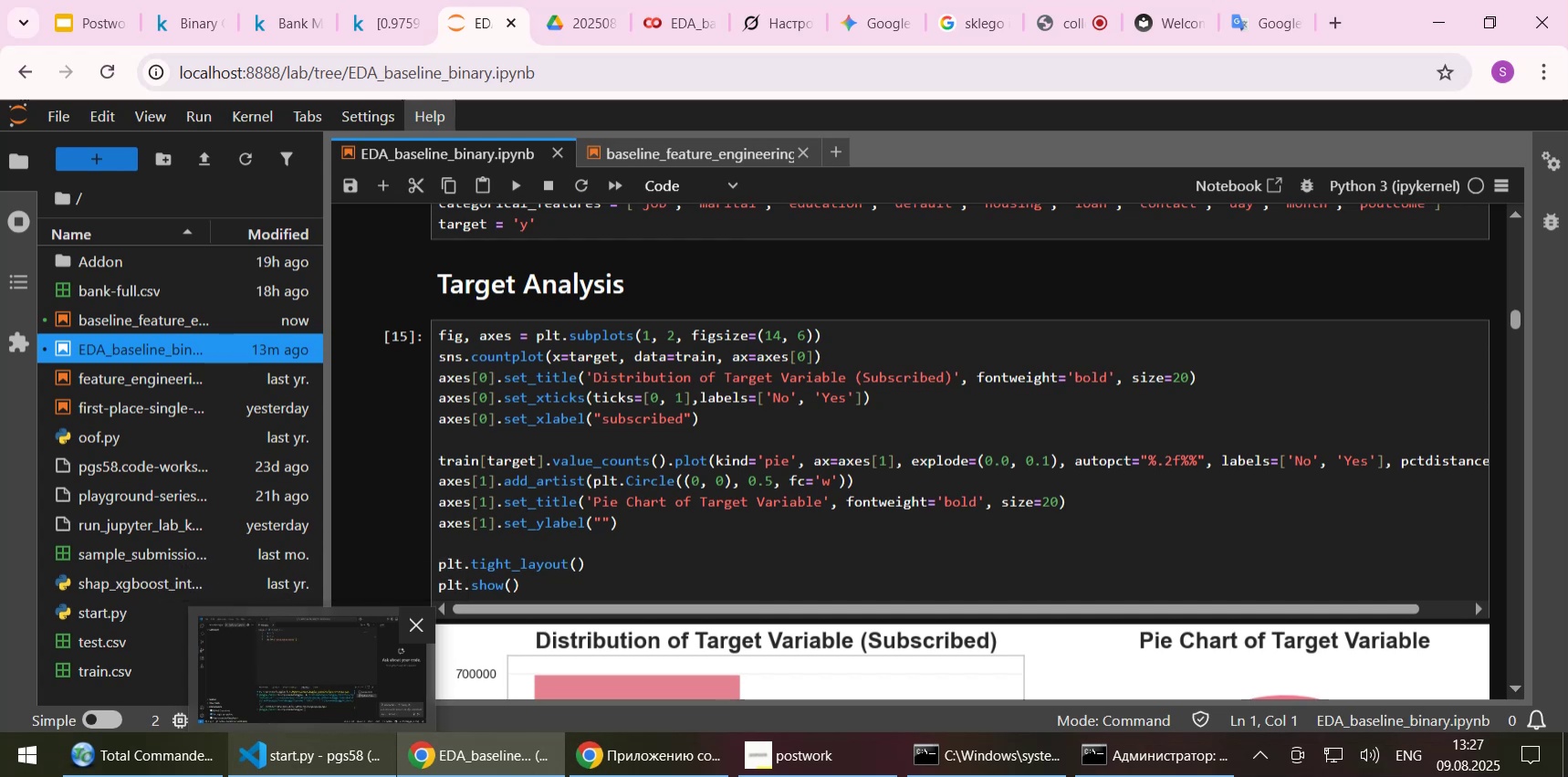 
left_click([658, 557])
 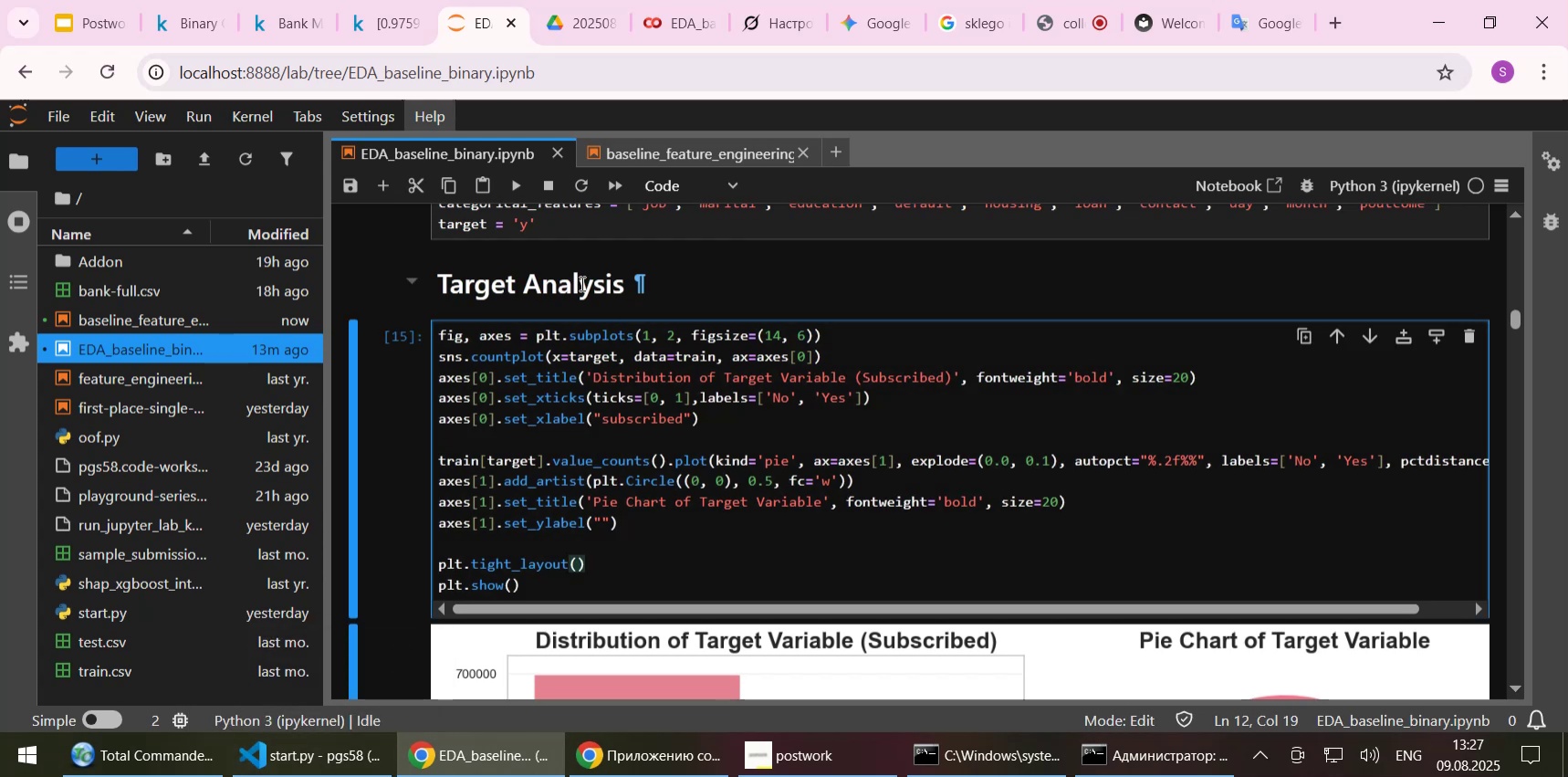 
left_click_drag(start_coordinate=[443, 280], to_coordinate=[623, 285])
 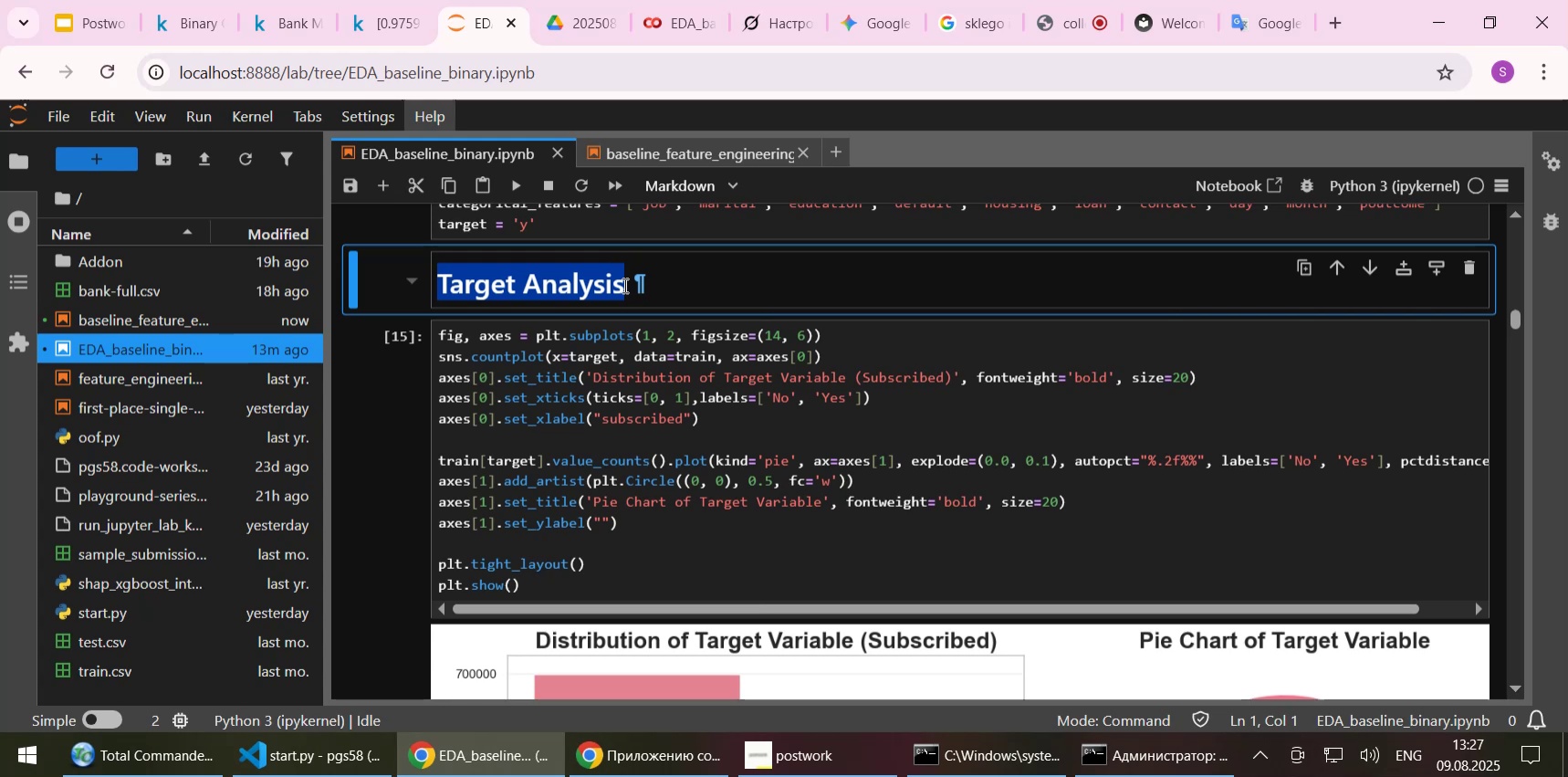 
key(Control+C)
 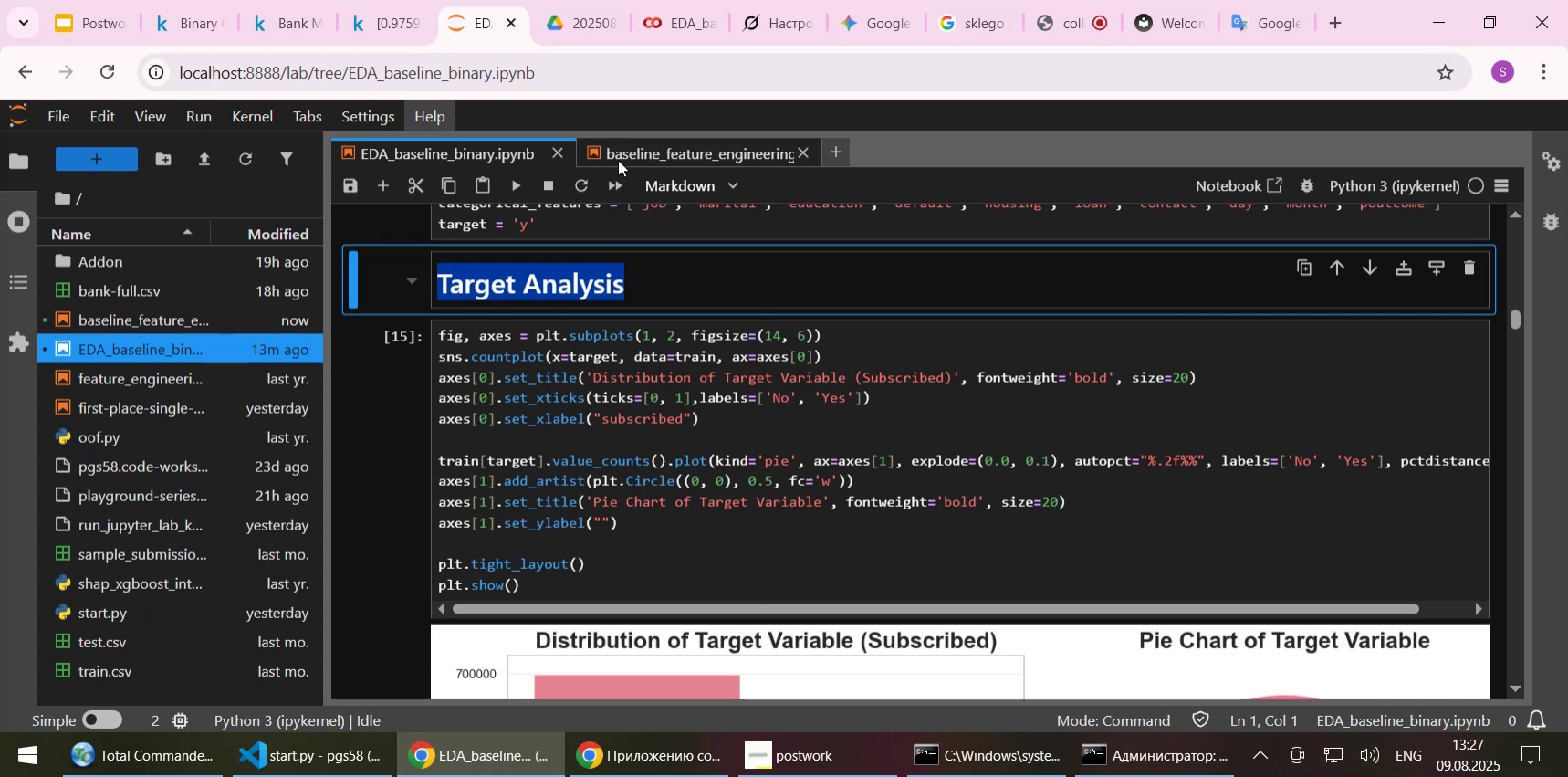 
left_click([618, 160])
 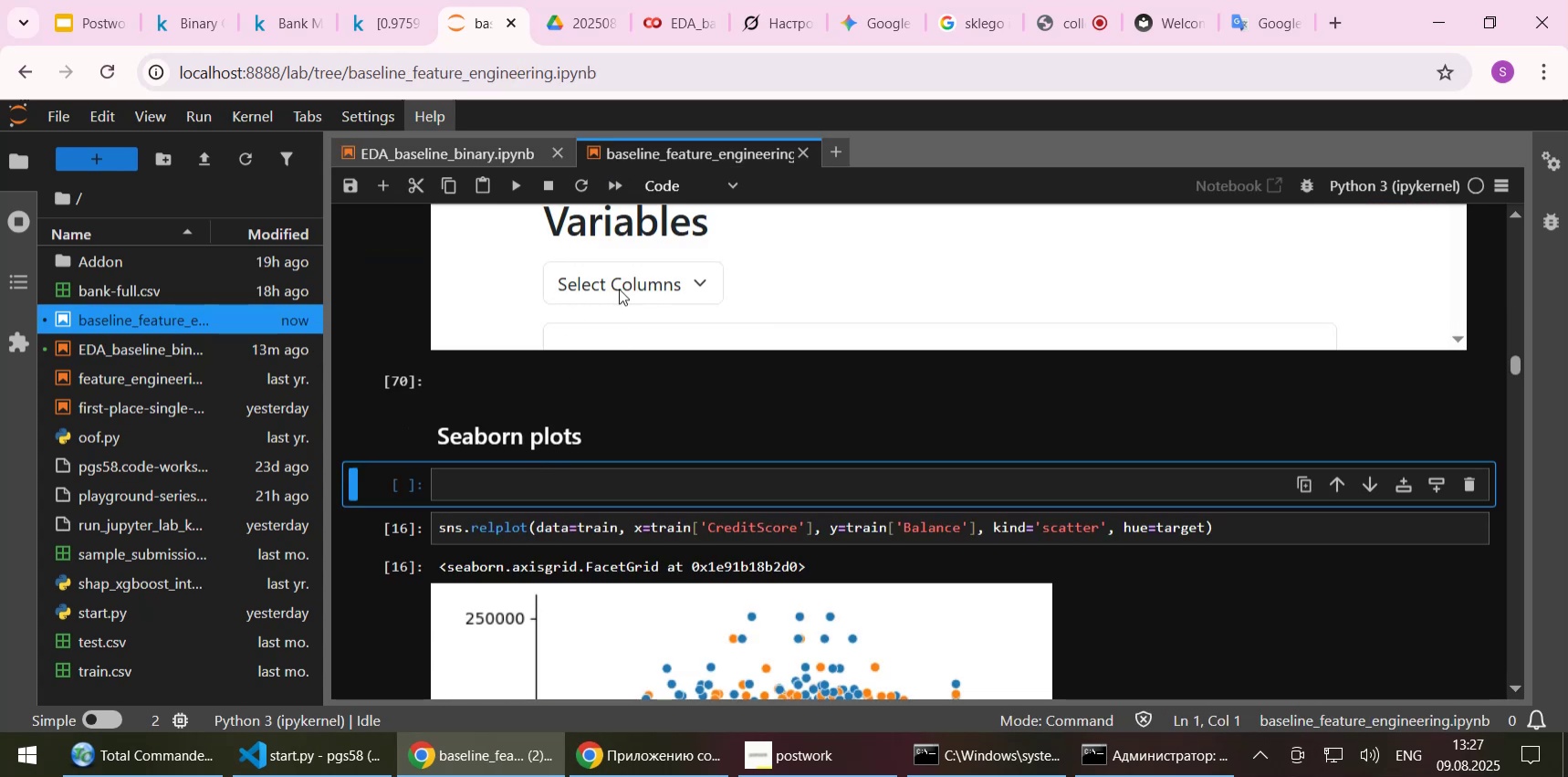 
right_click([660, 154])
 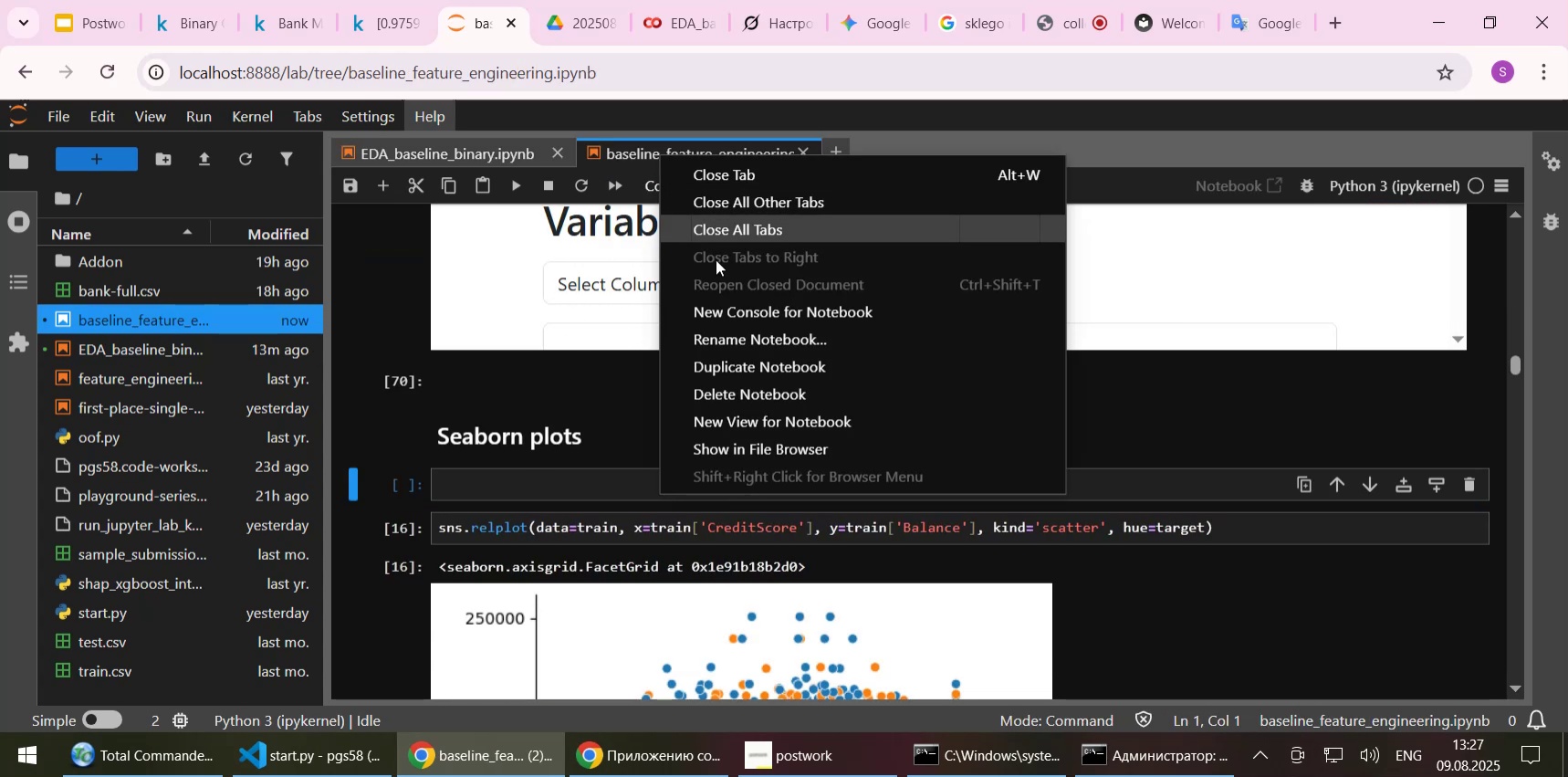 
left_click([743, 340])
 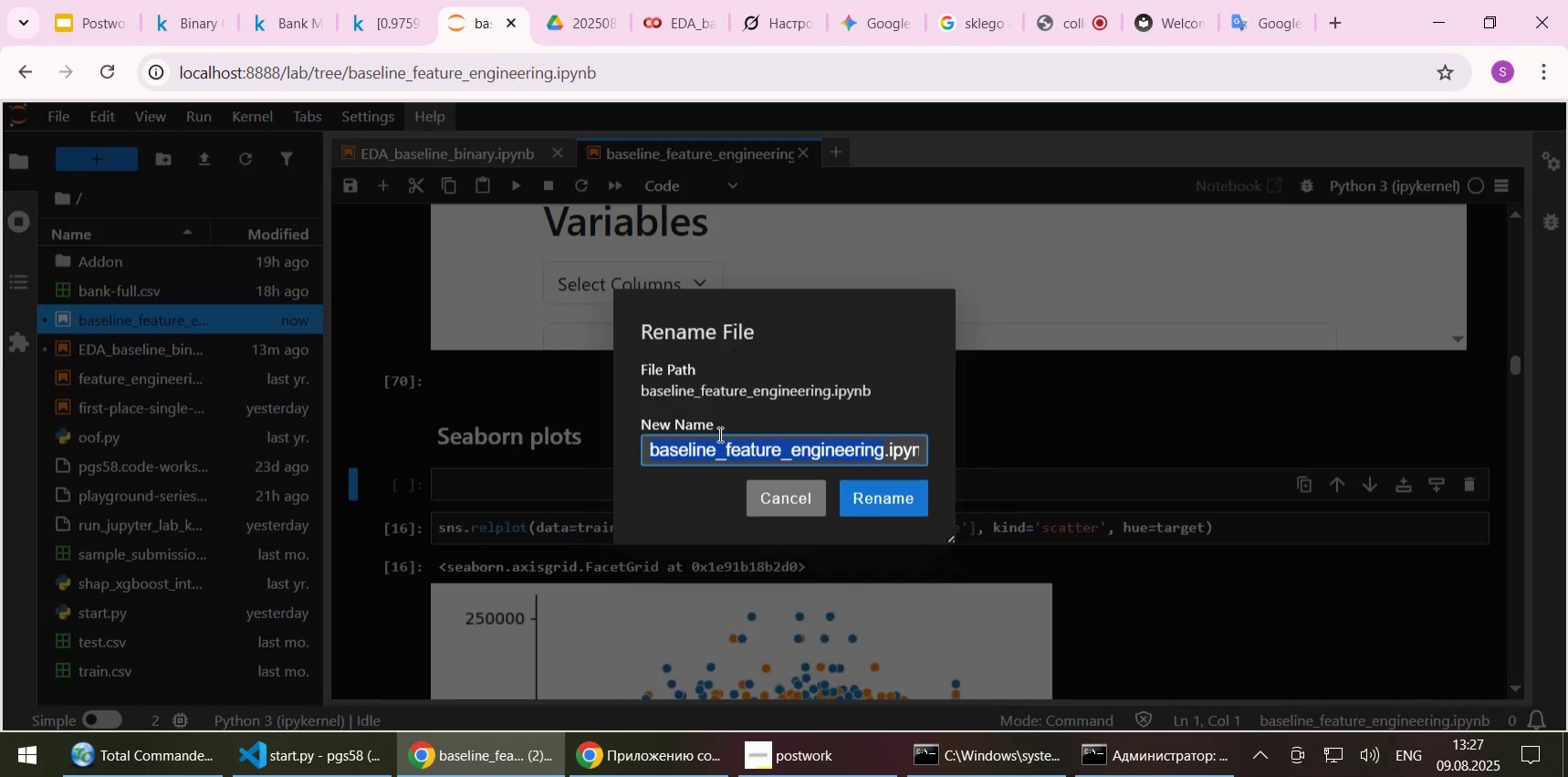 
left_click([712, 446])
 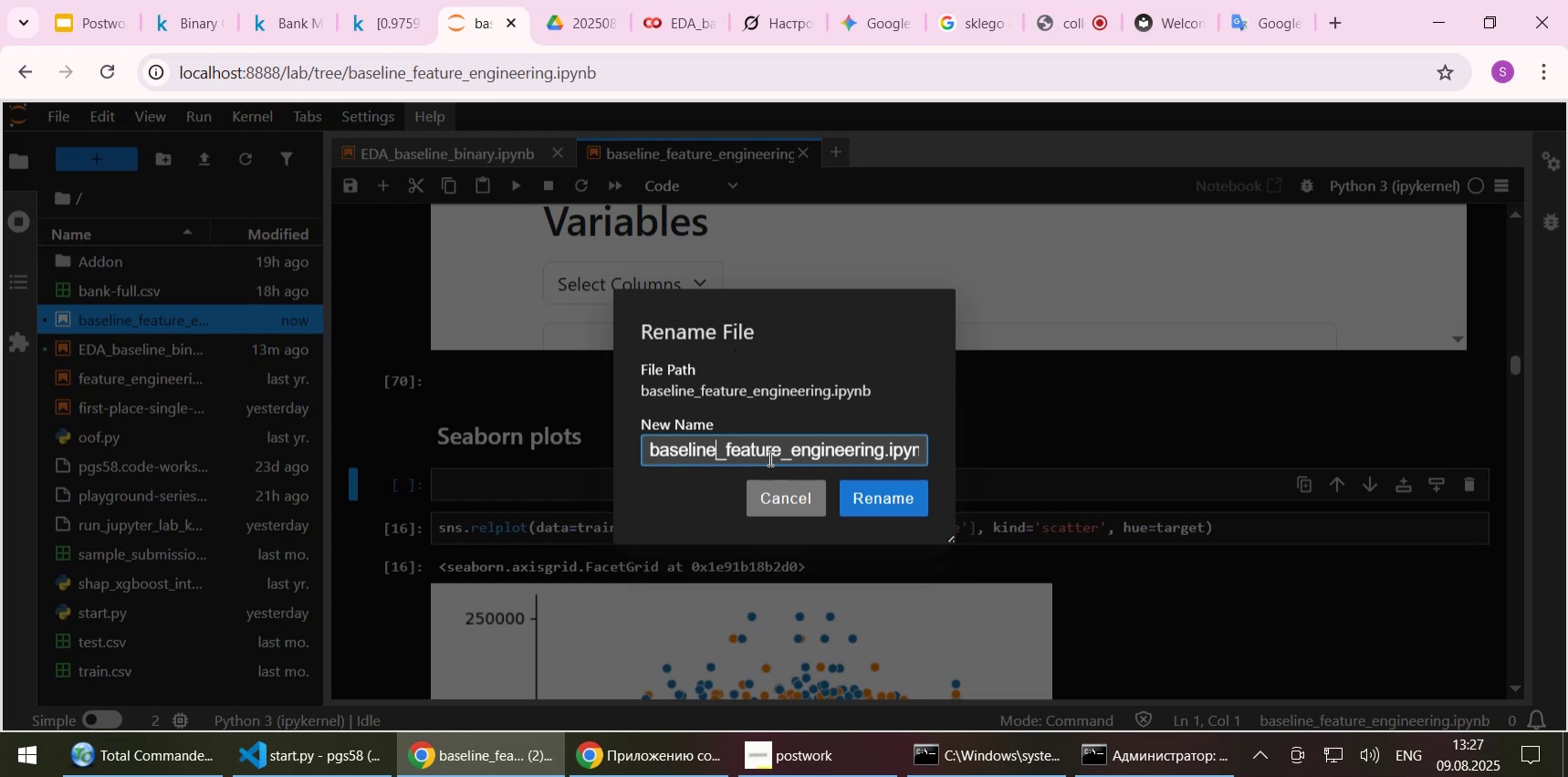 
type([Home]binary_)
 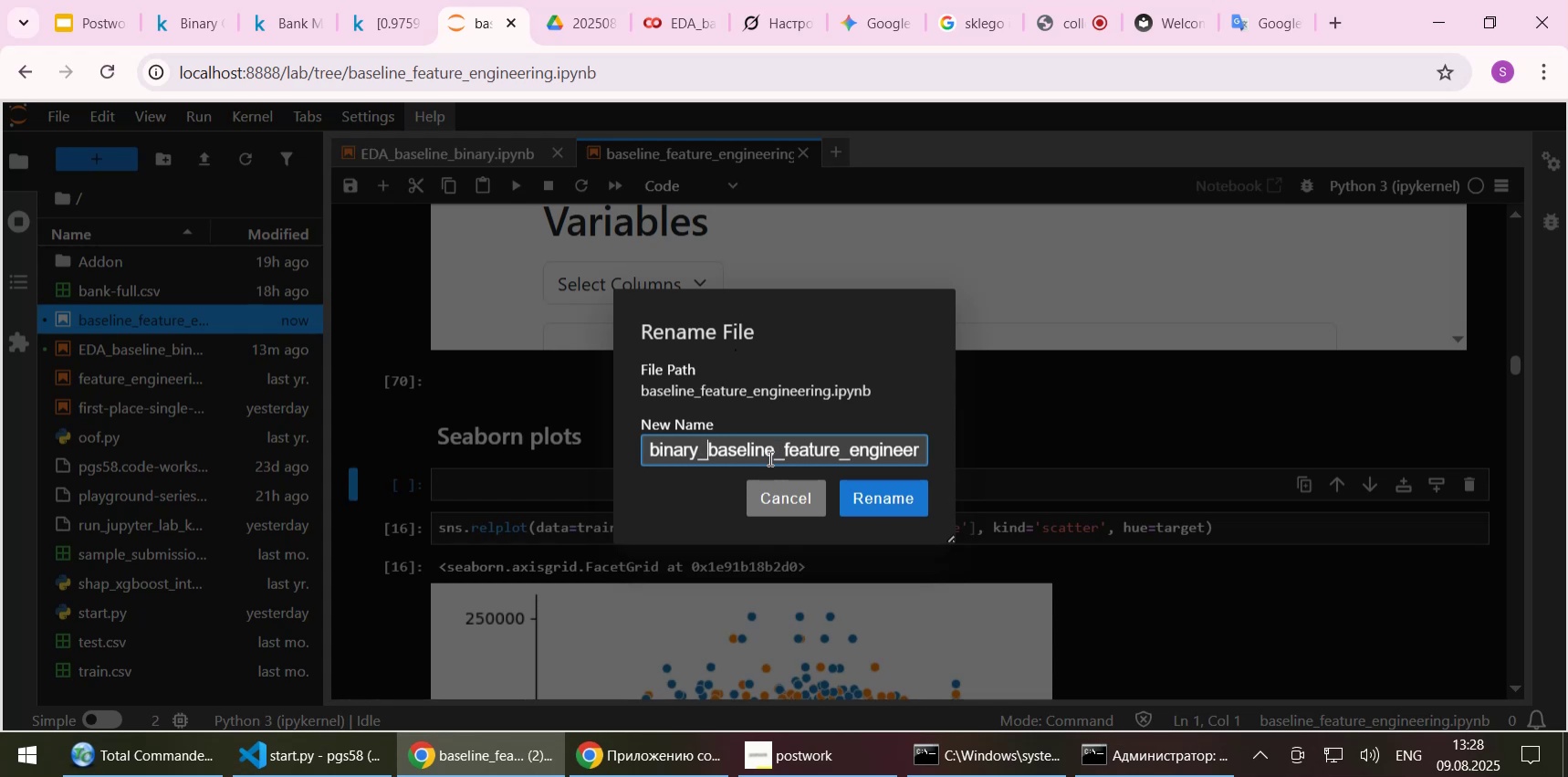 
key(Enter)
 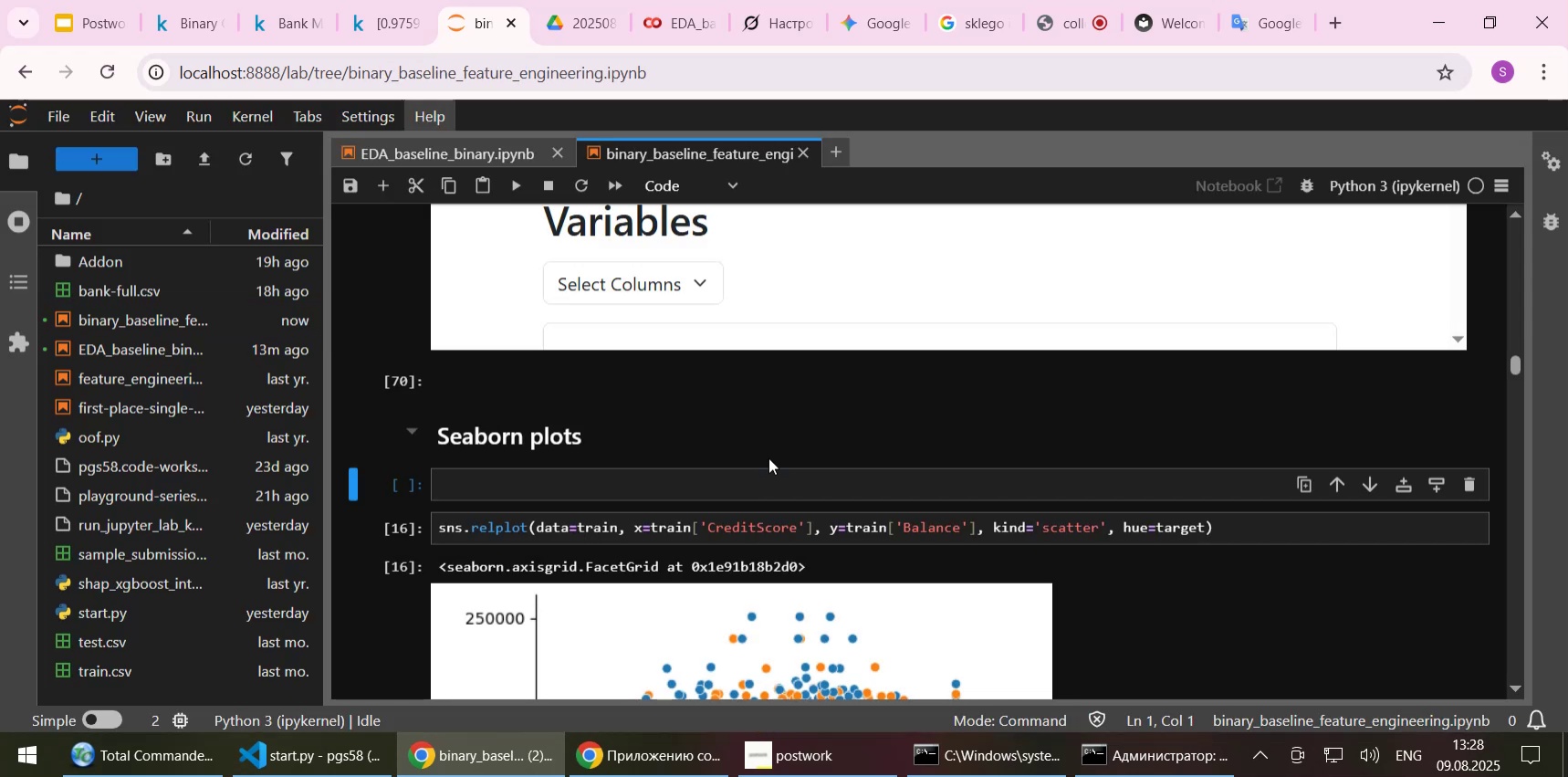 
left_click([614, 486])
 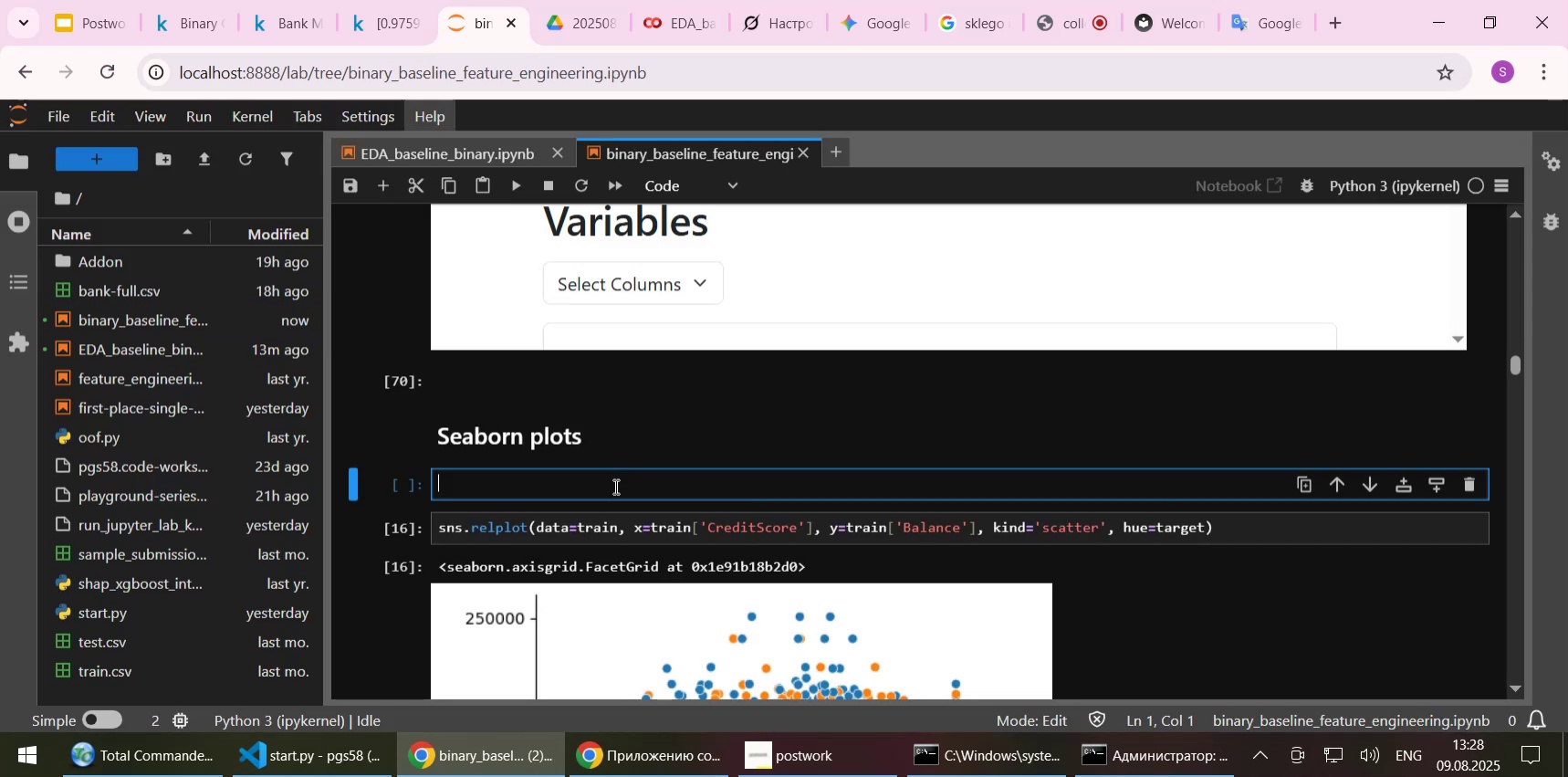 
key(Control+V)
 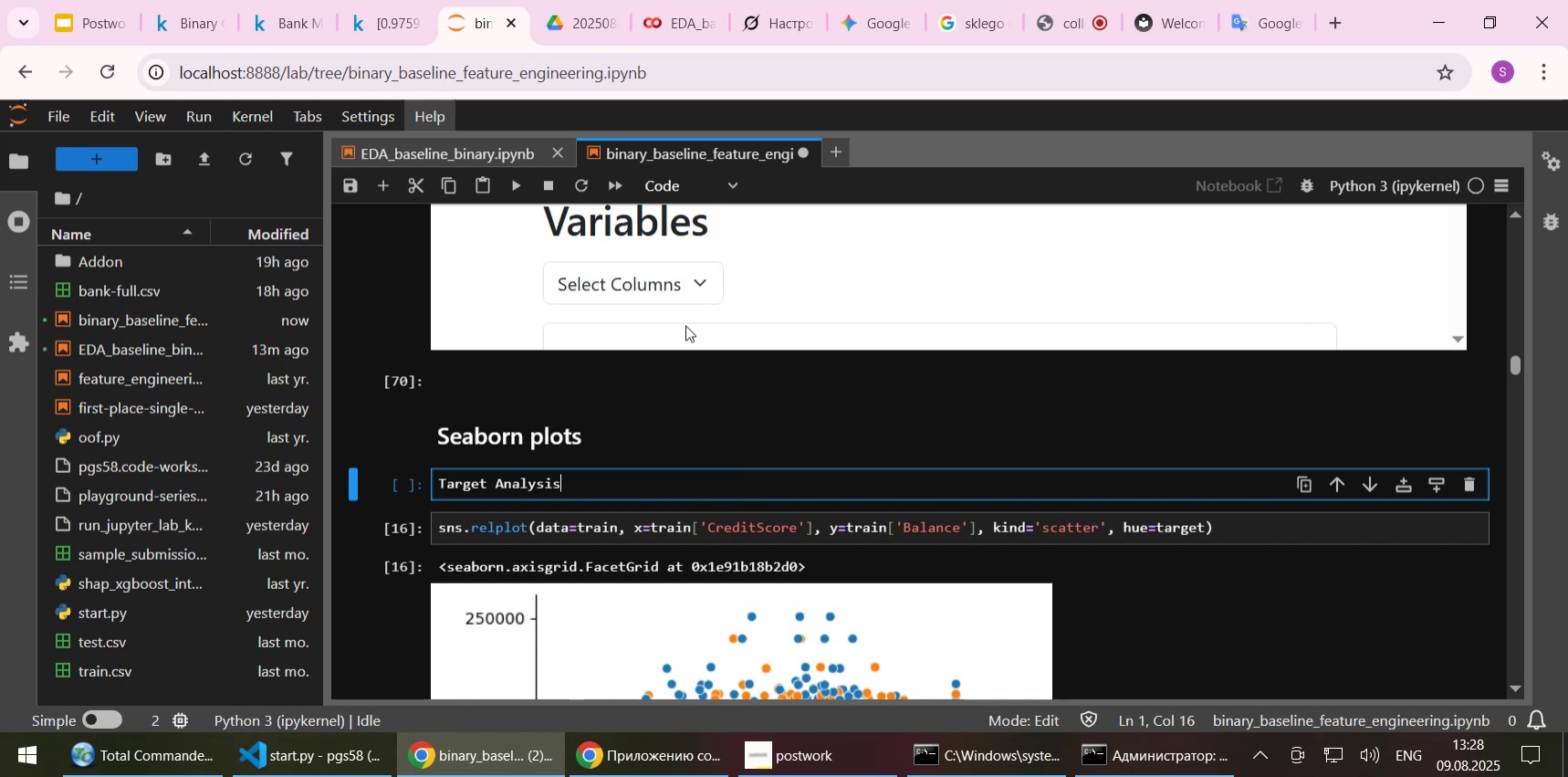 
left_click([685, 184])
 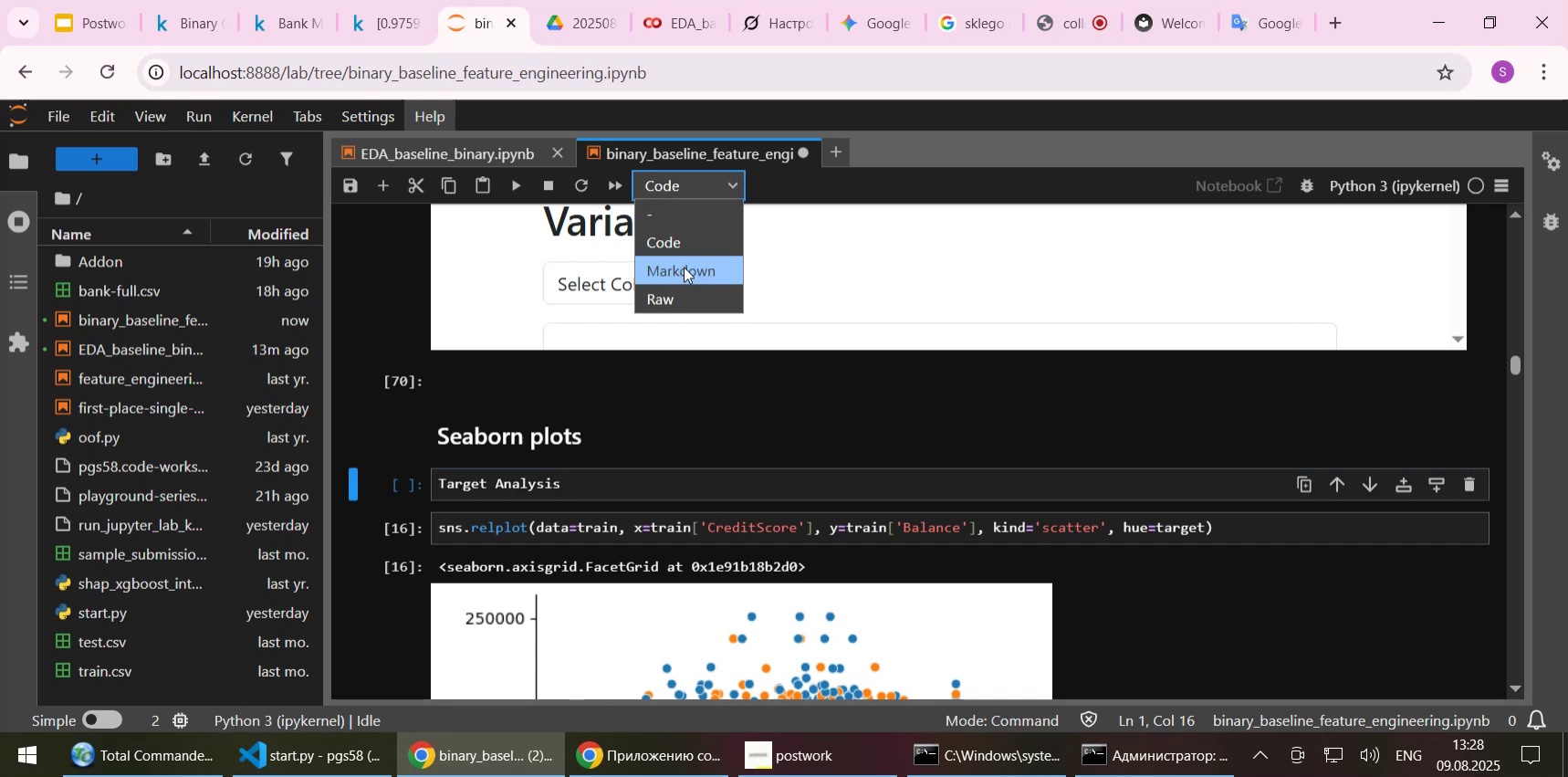 
left_click([684, 271])
 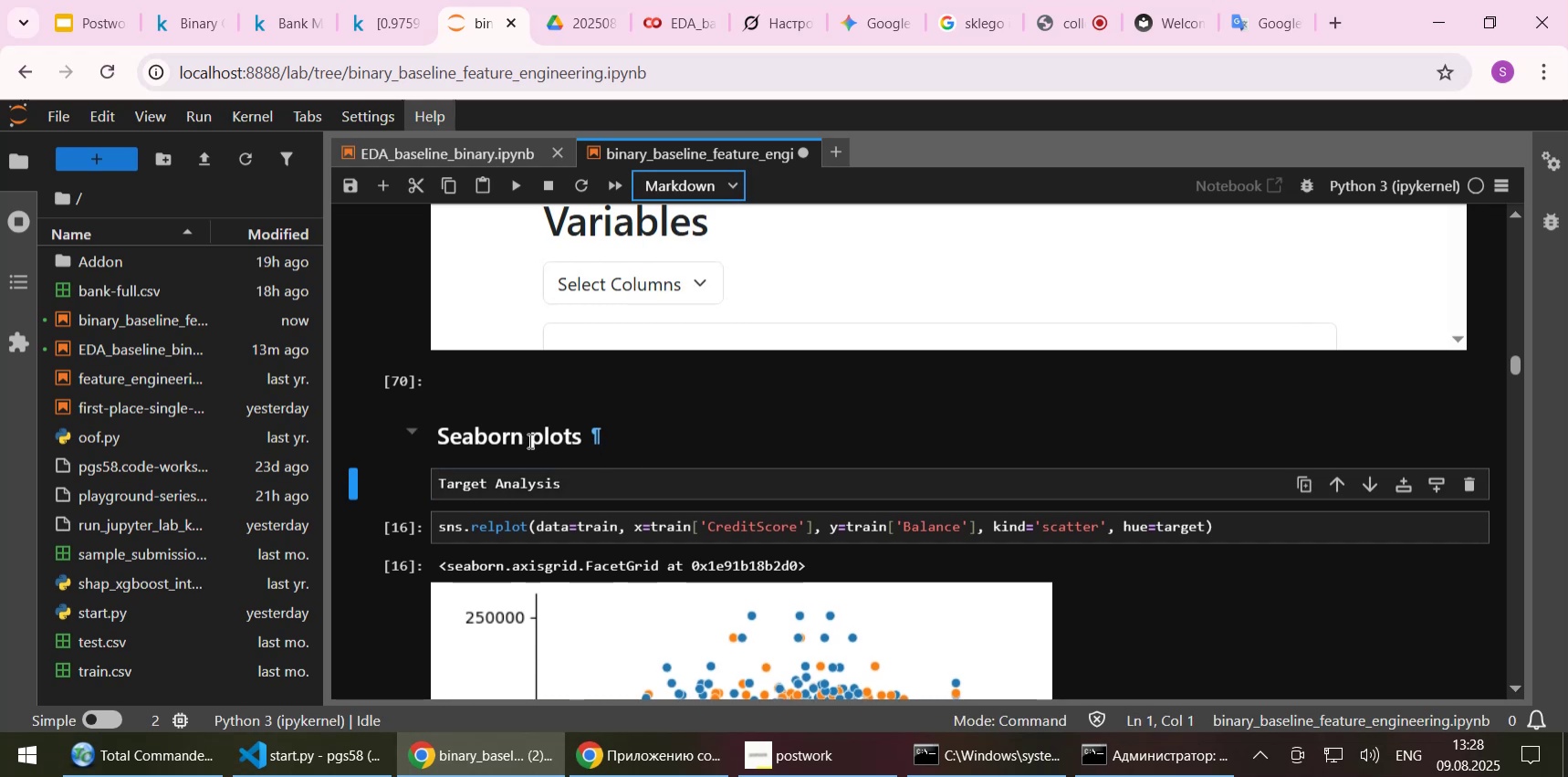 
double_click([528, 440])
 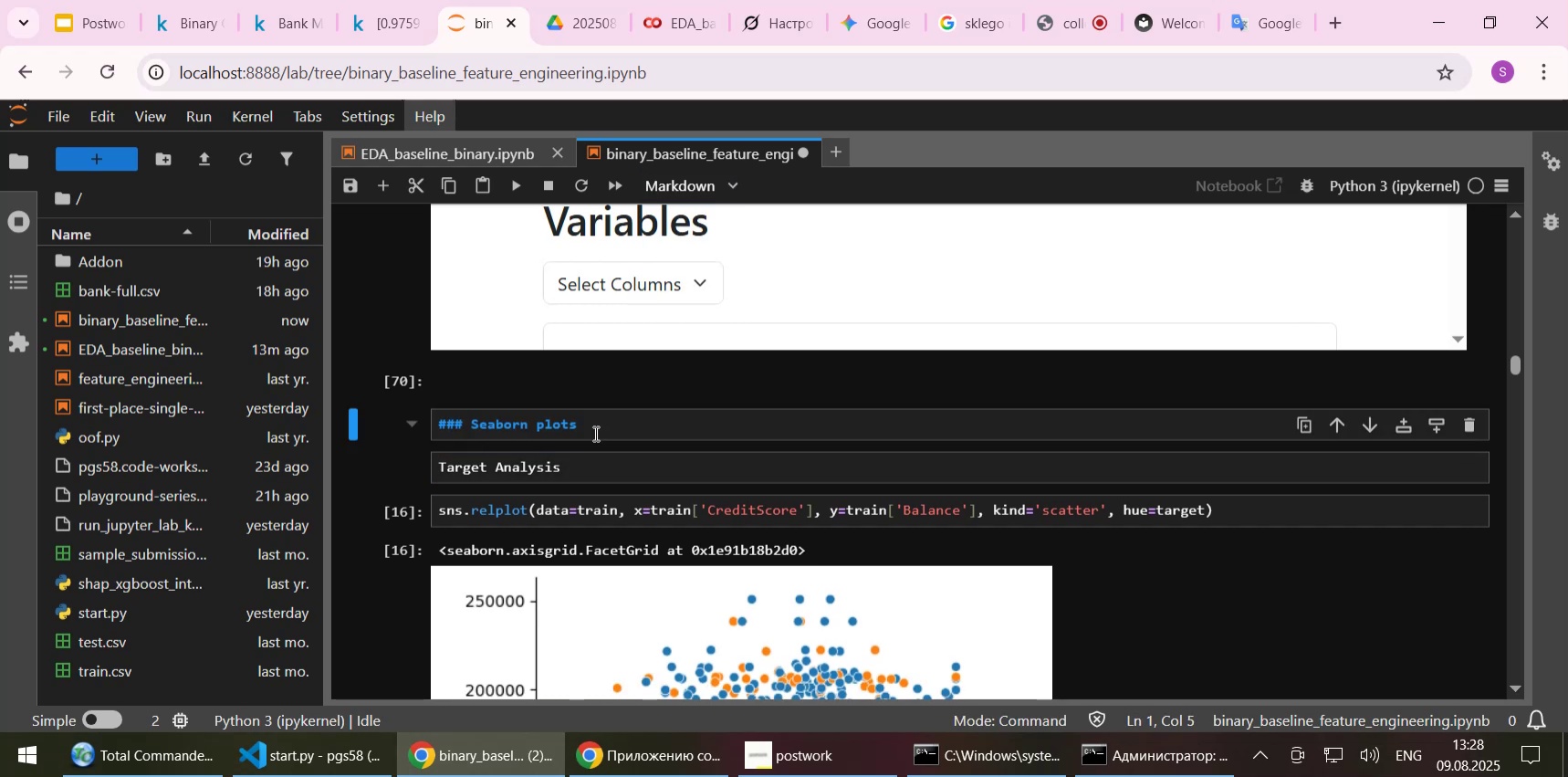 
left_click([597, 433])
 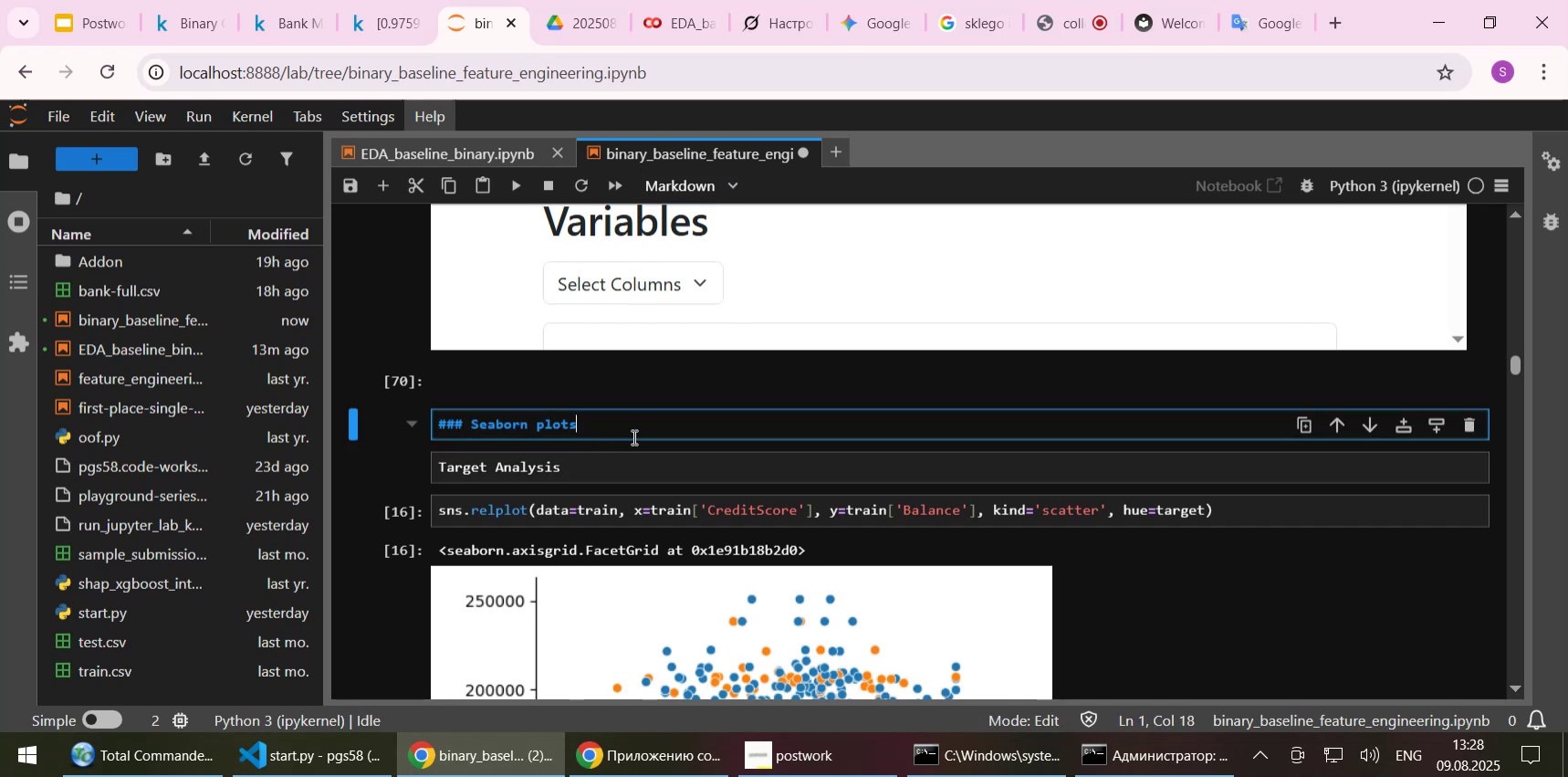 
key(Shift+ShiftLeft)
 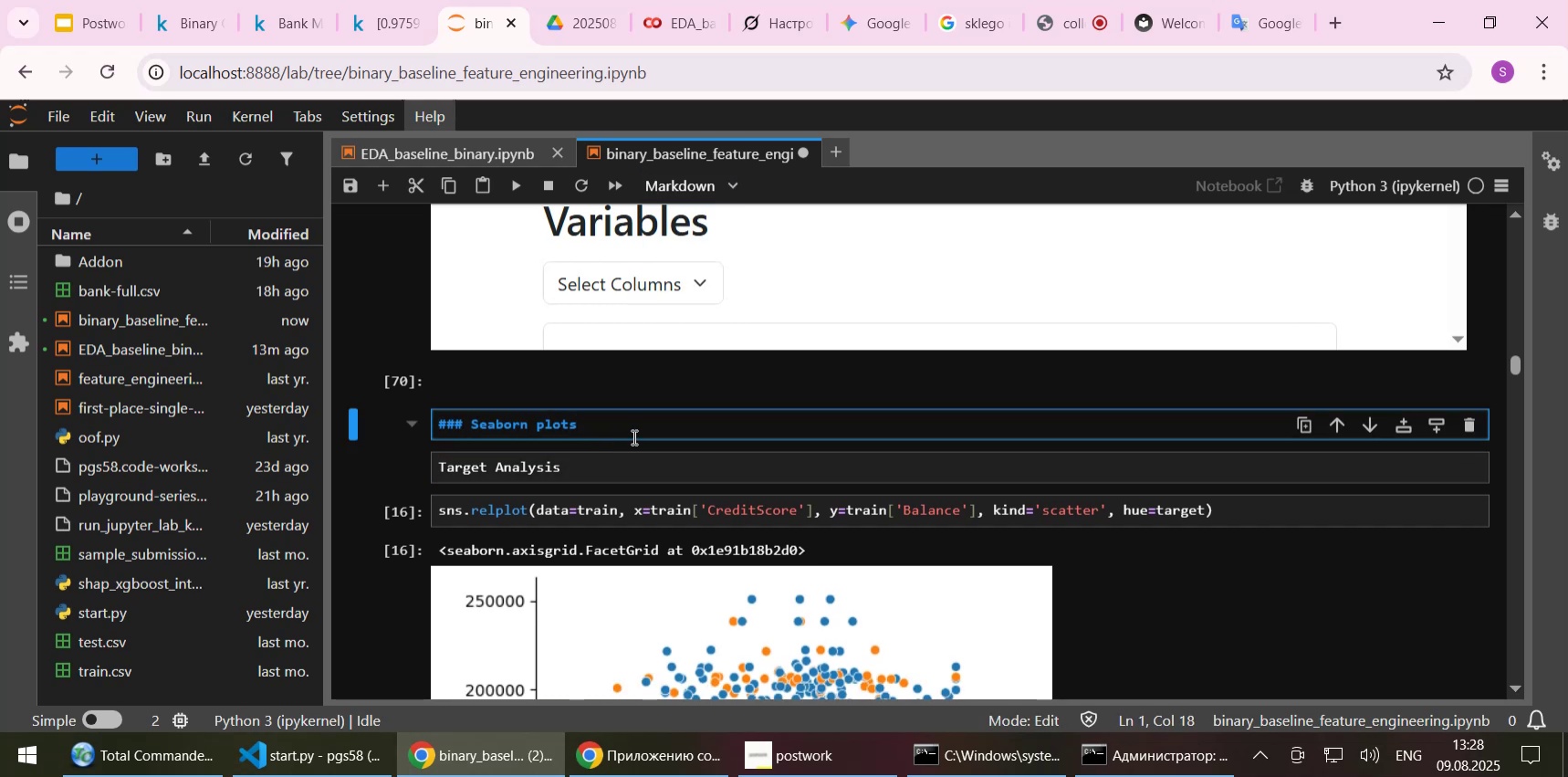 
key(Shift+Enter)
 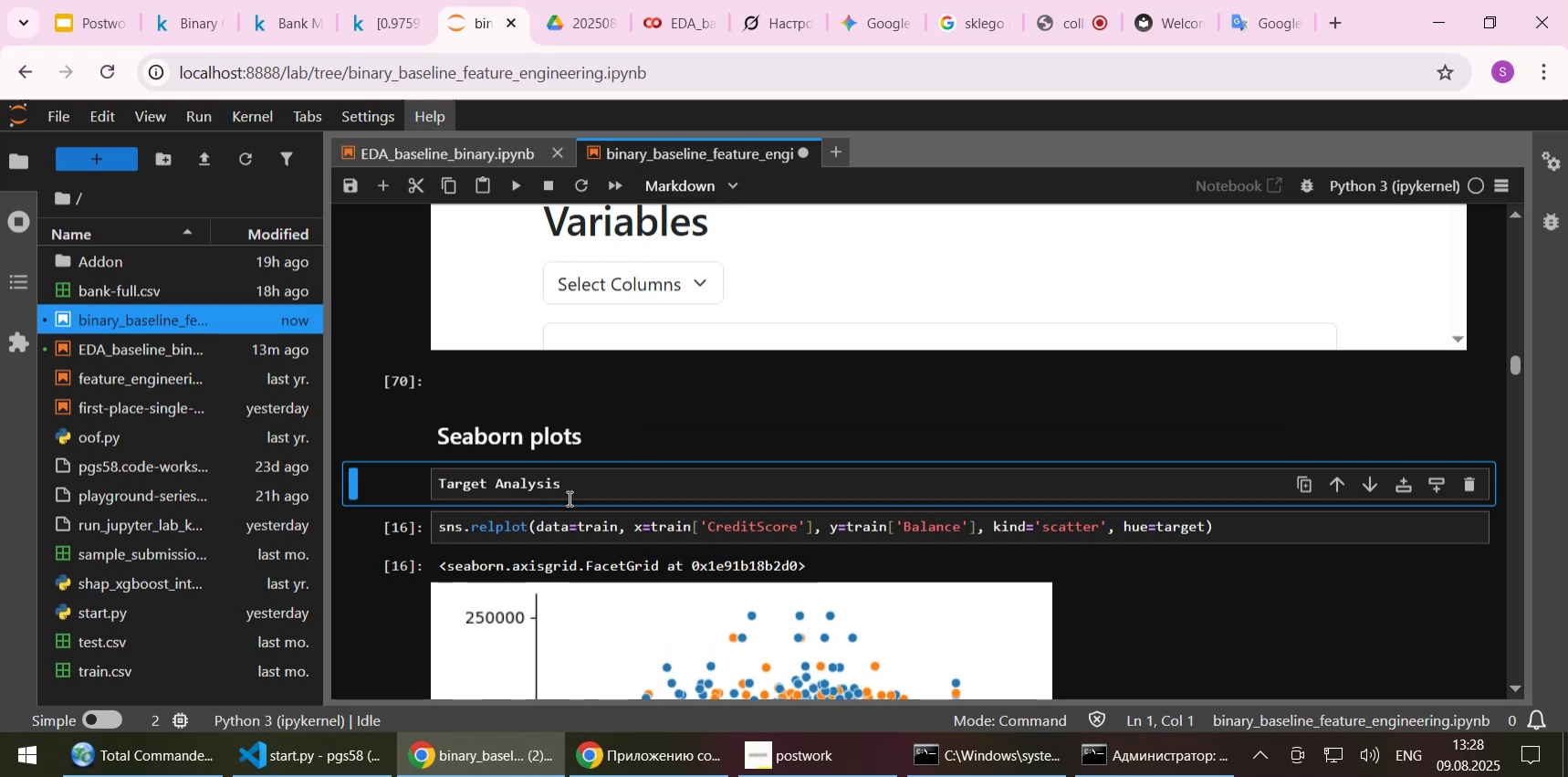 
double_click([577, 494])
 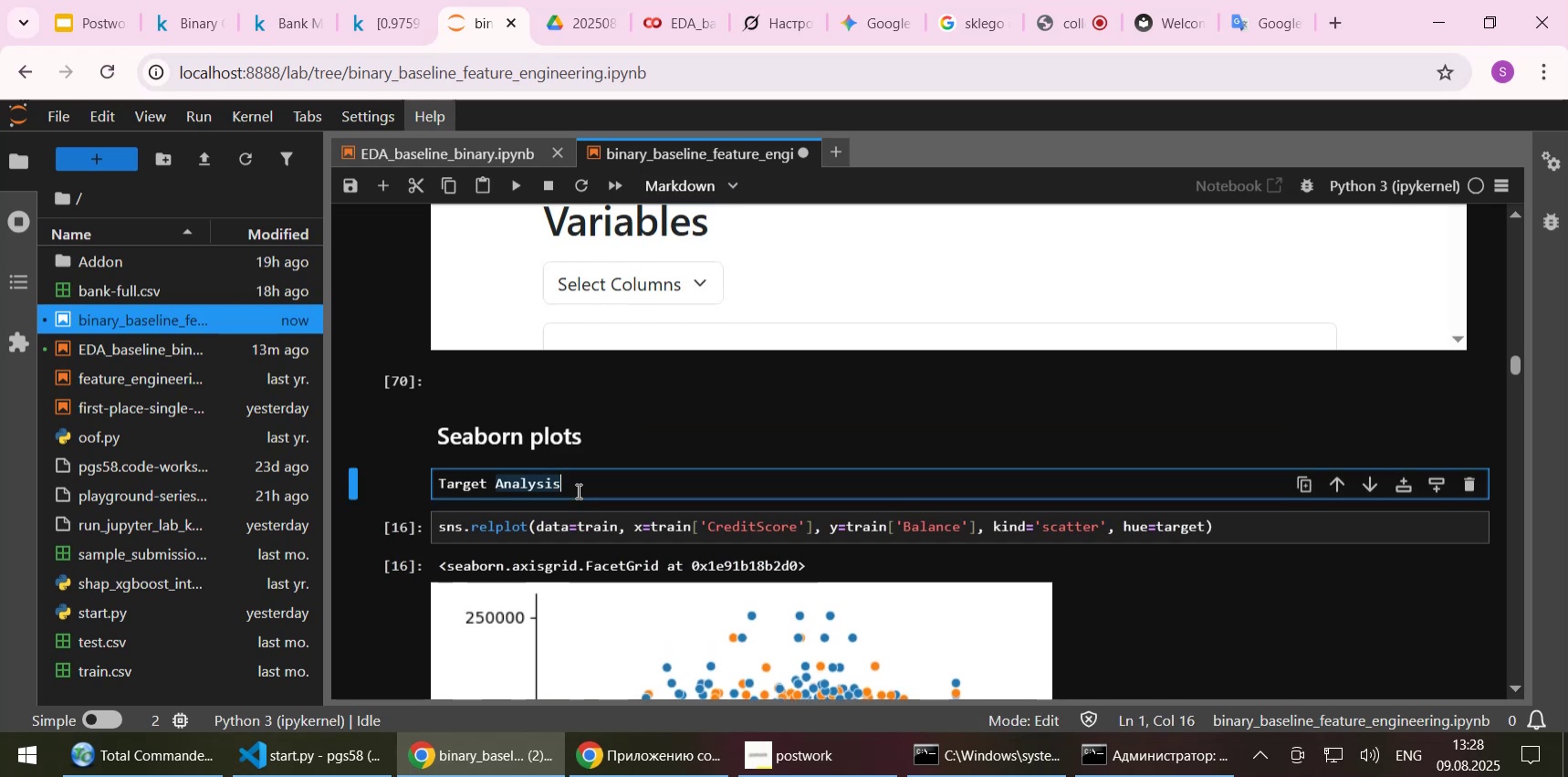 
type([Home]#### )
 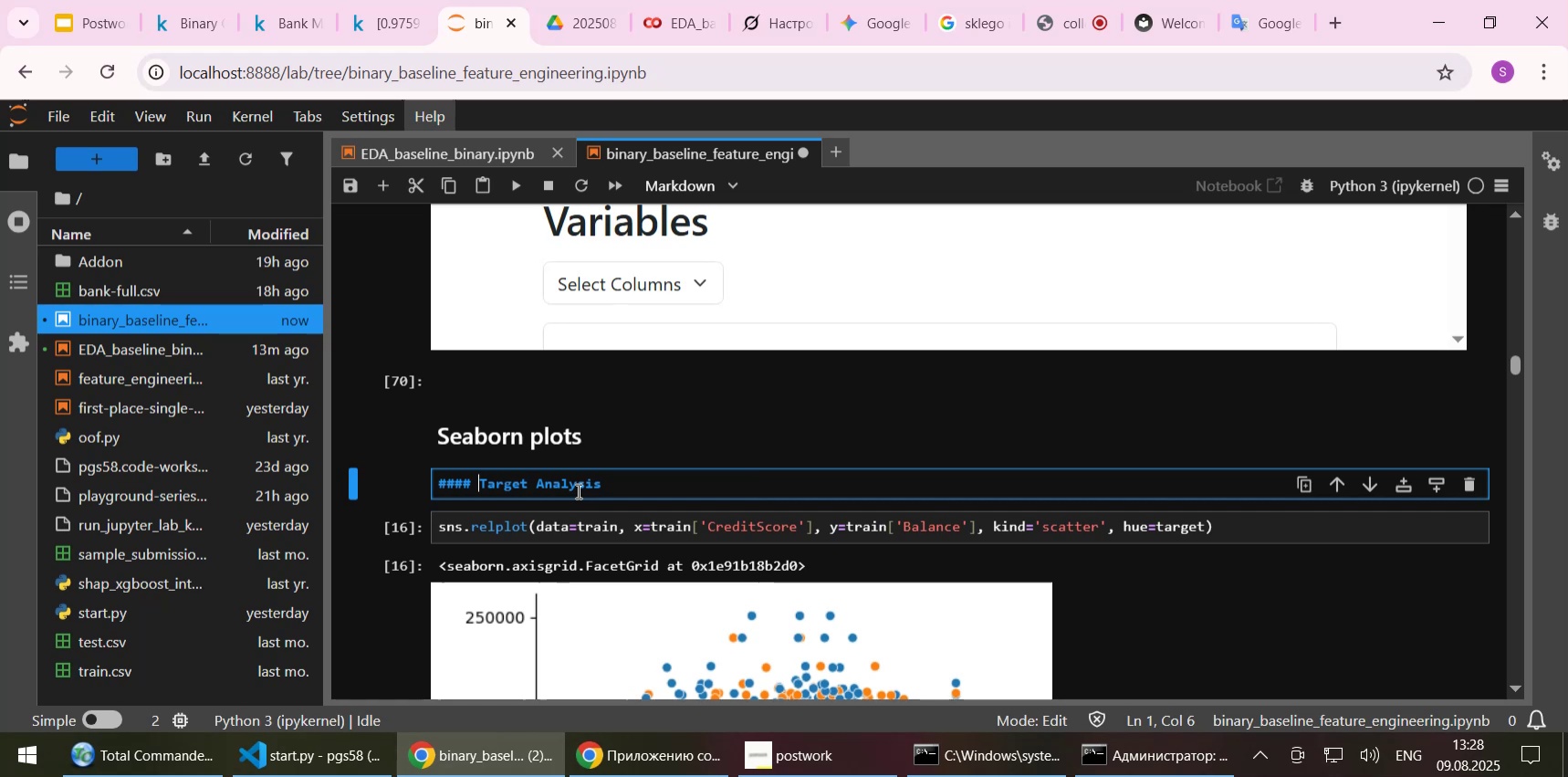 
key(Shift+Enter)
 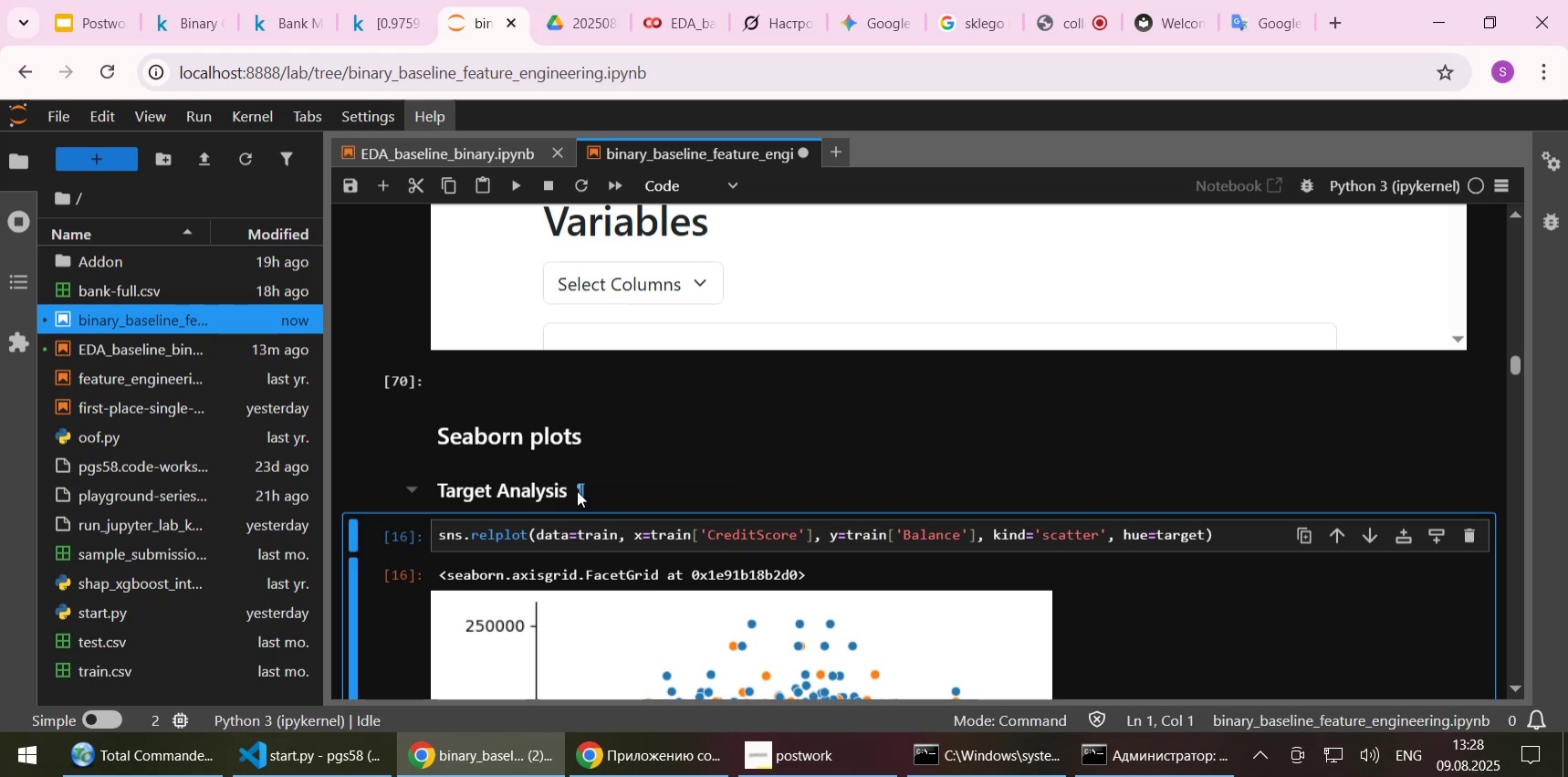 
left_click([545, 490])
 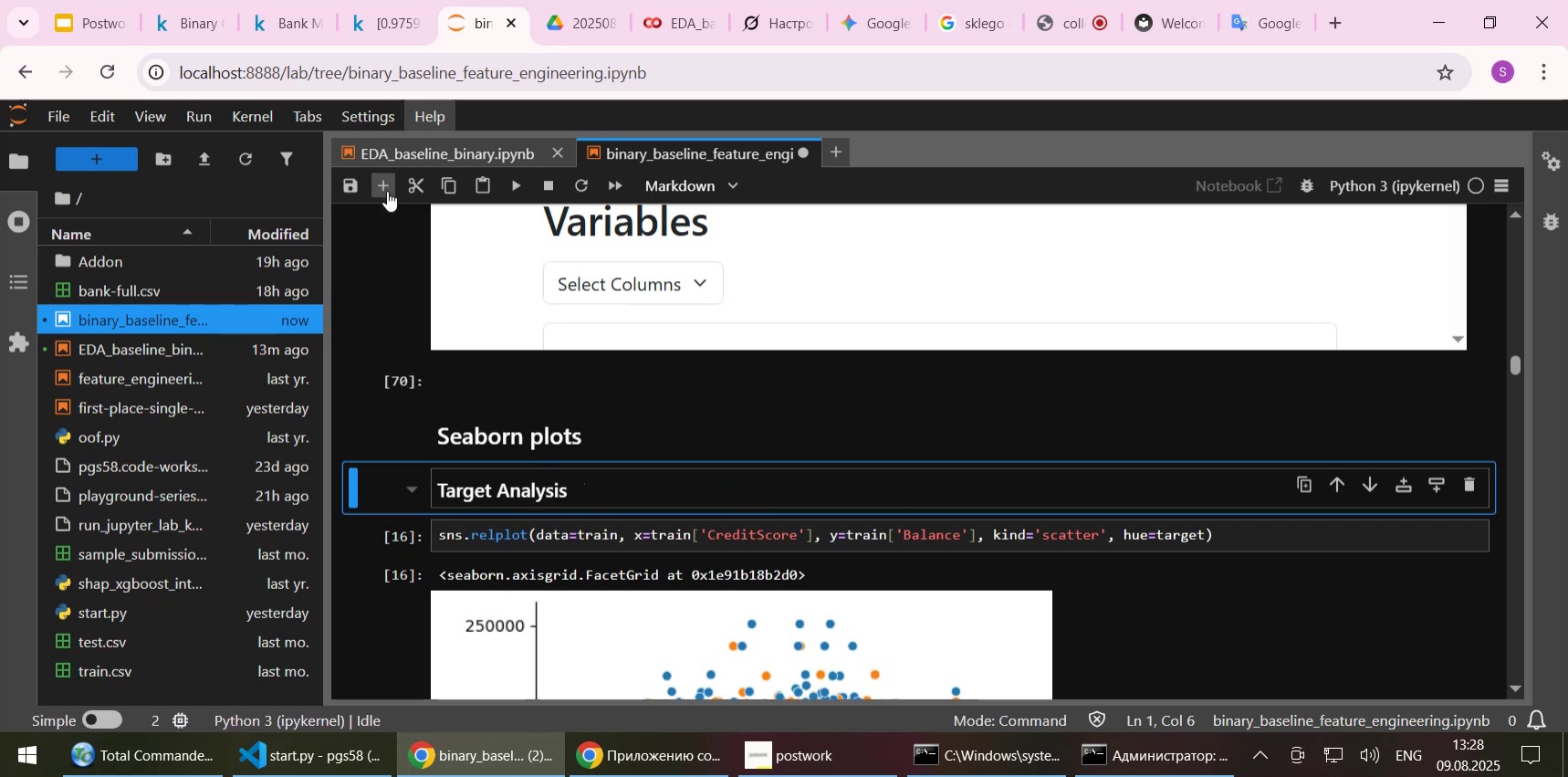 
left_click([387, 183])
 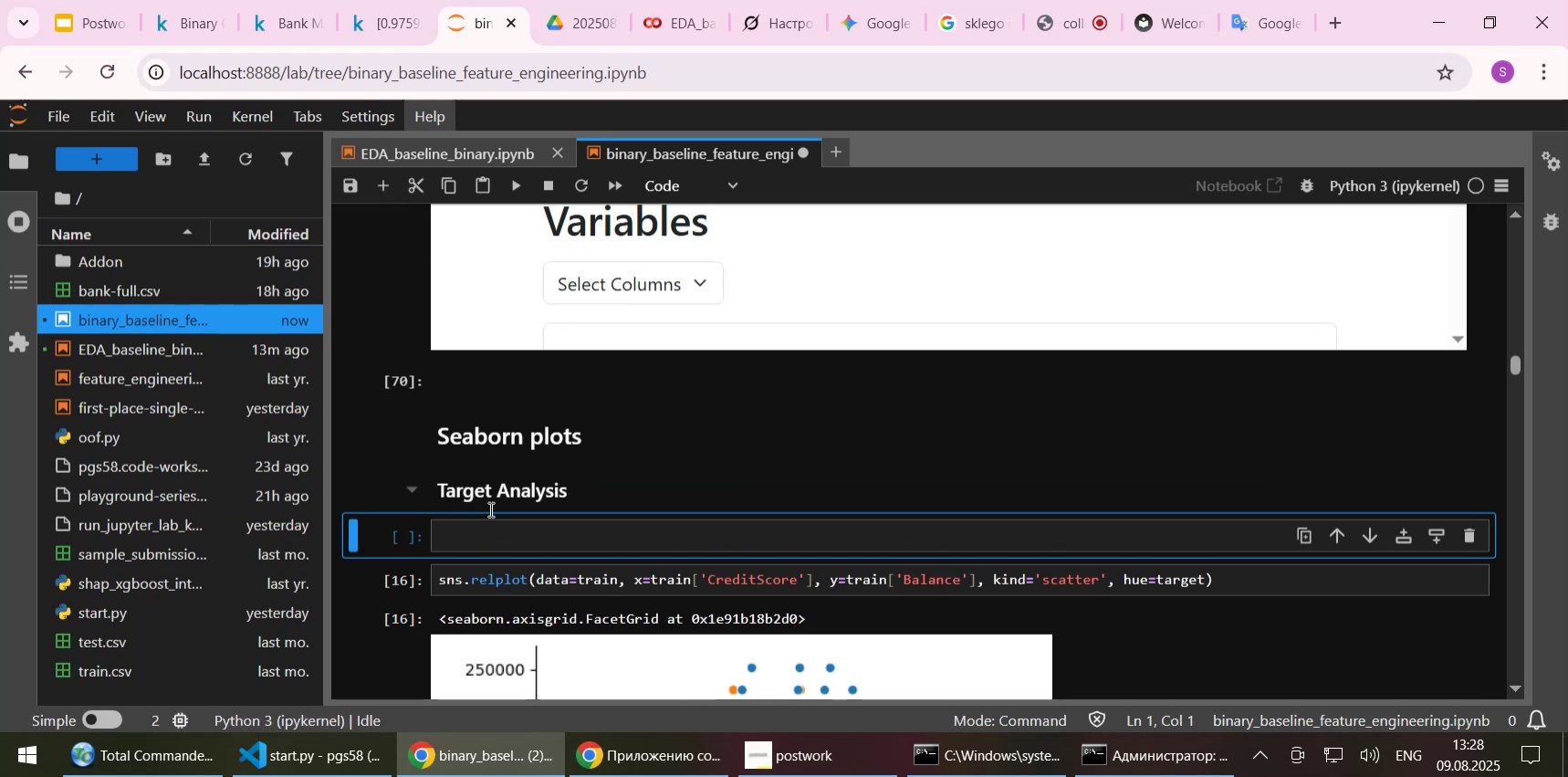 
left_click([489, 526])
 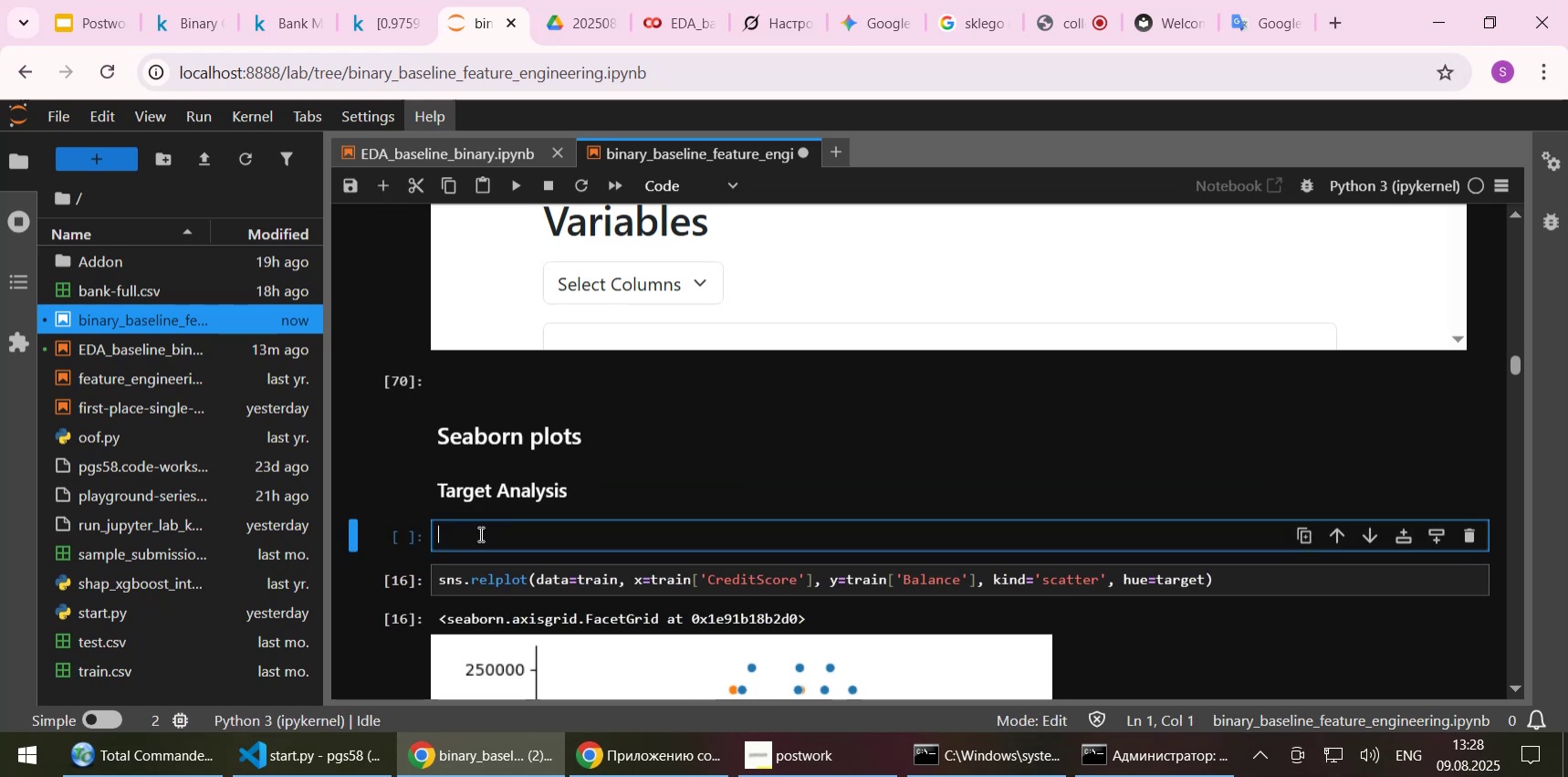 
scroll: coordinate [479, 533], scroll_direction: down, amount: 1.0
 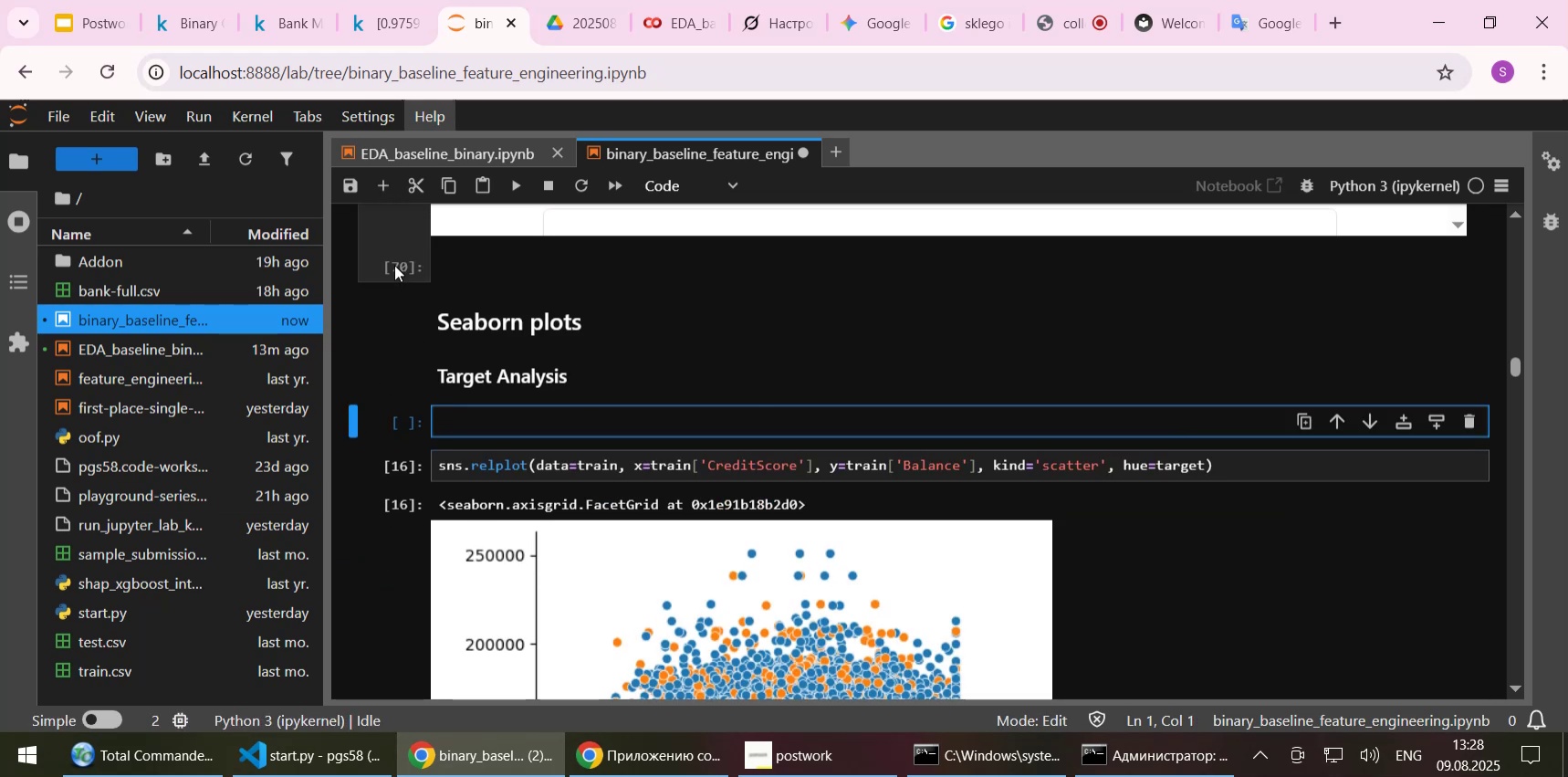 
mouse_move([453, 183])
 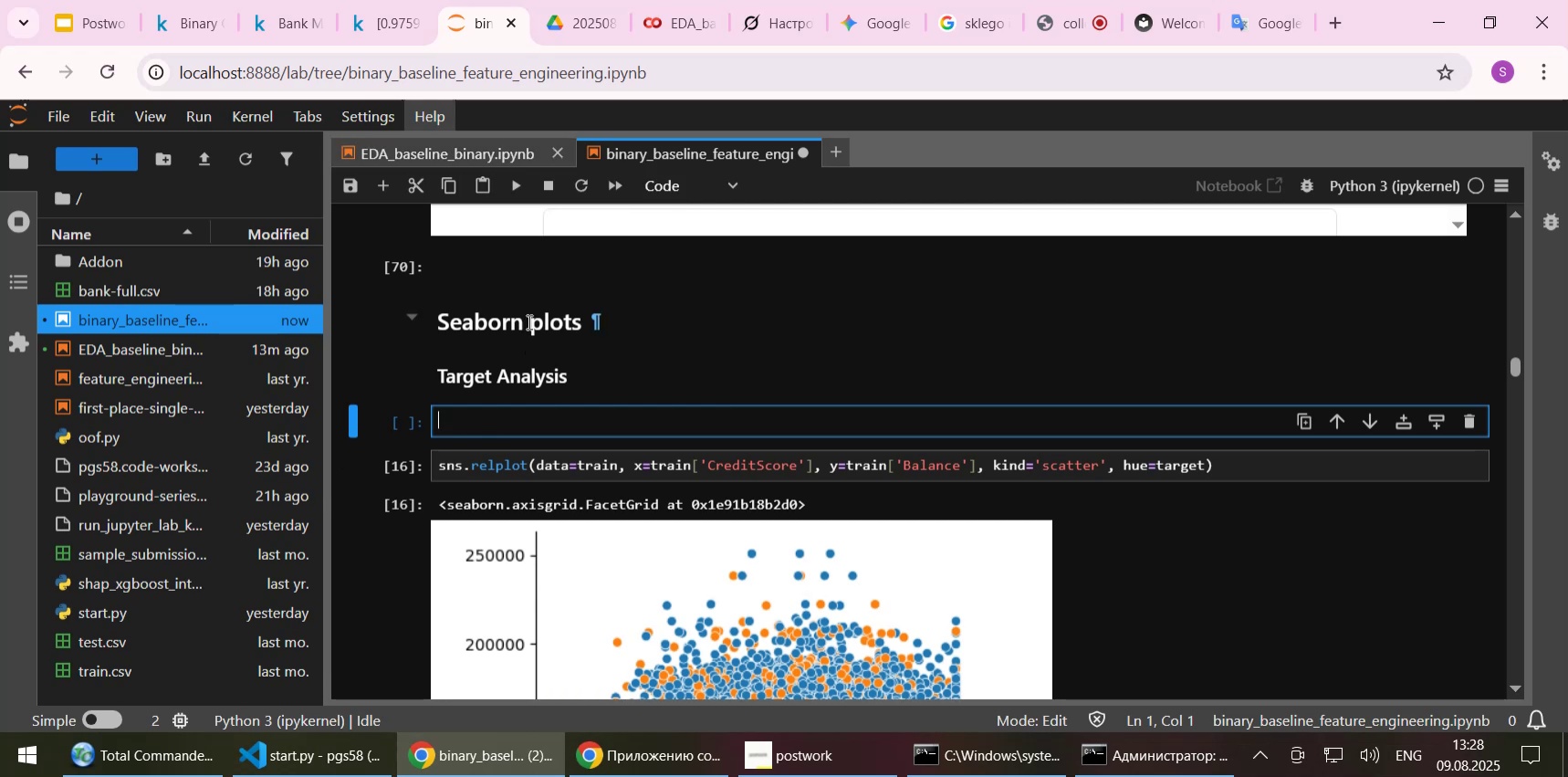 
double_click([528, 321])
 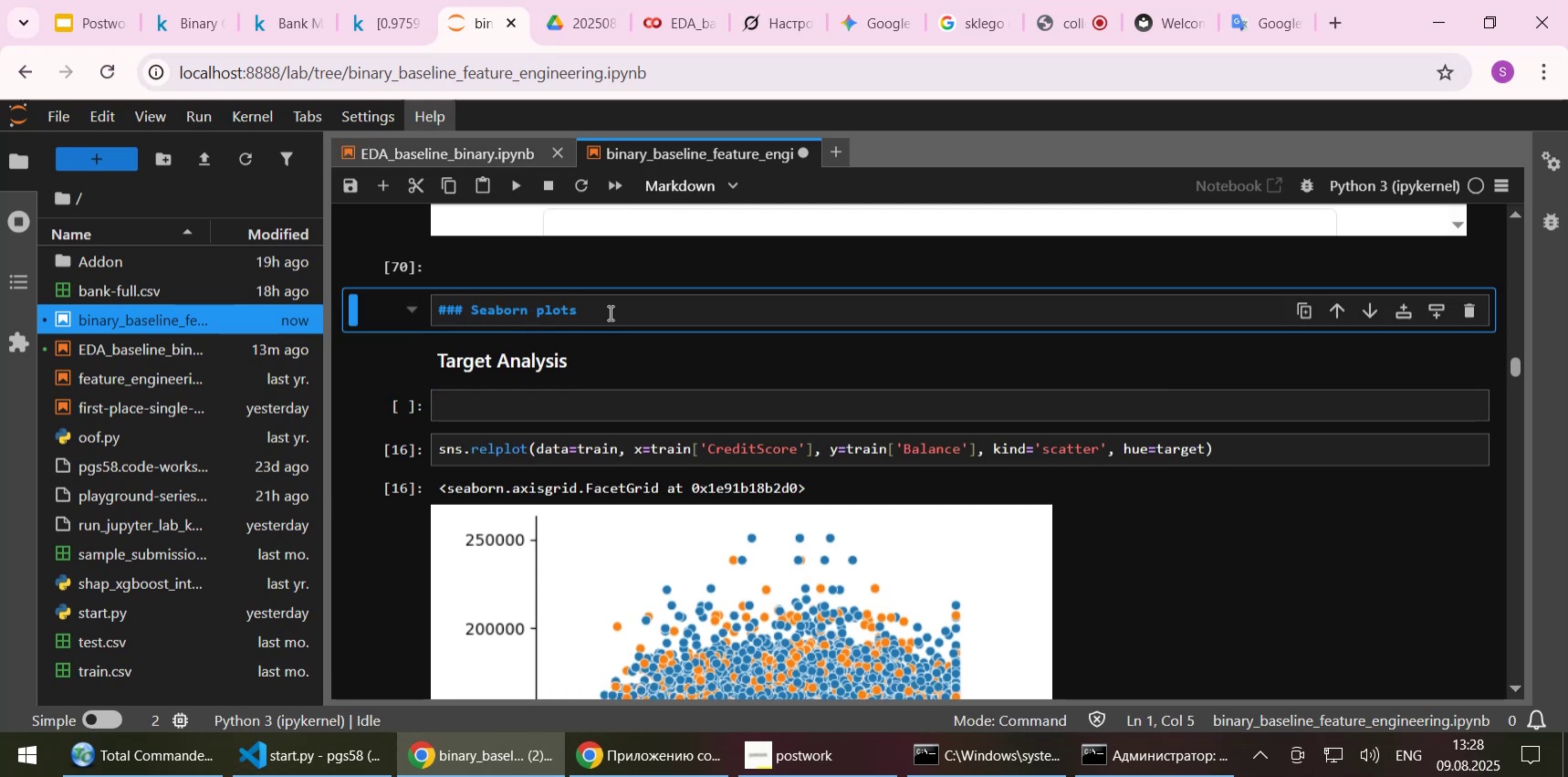 
left_click([611, 310])
 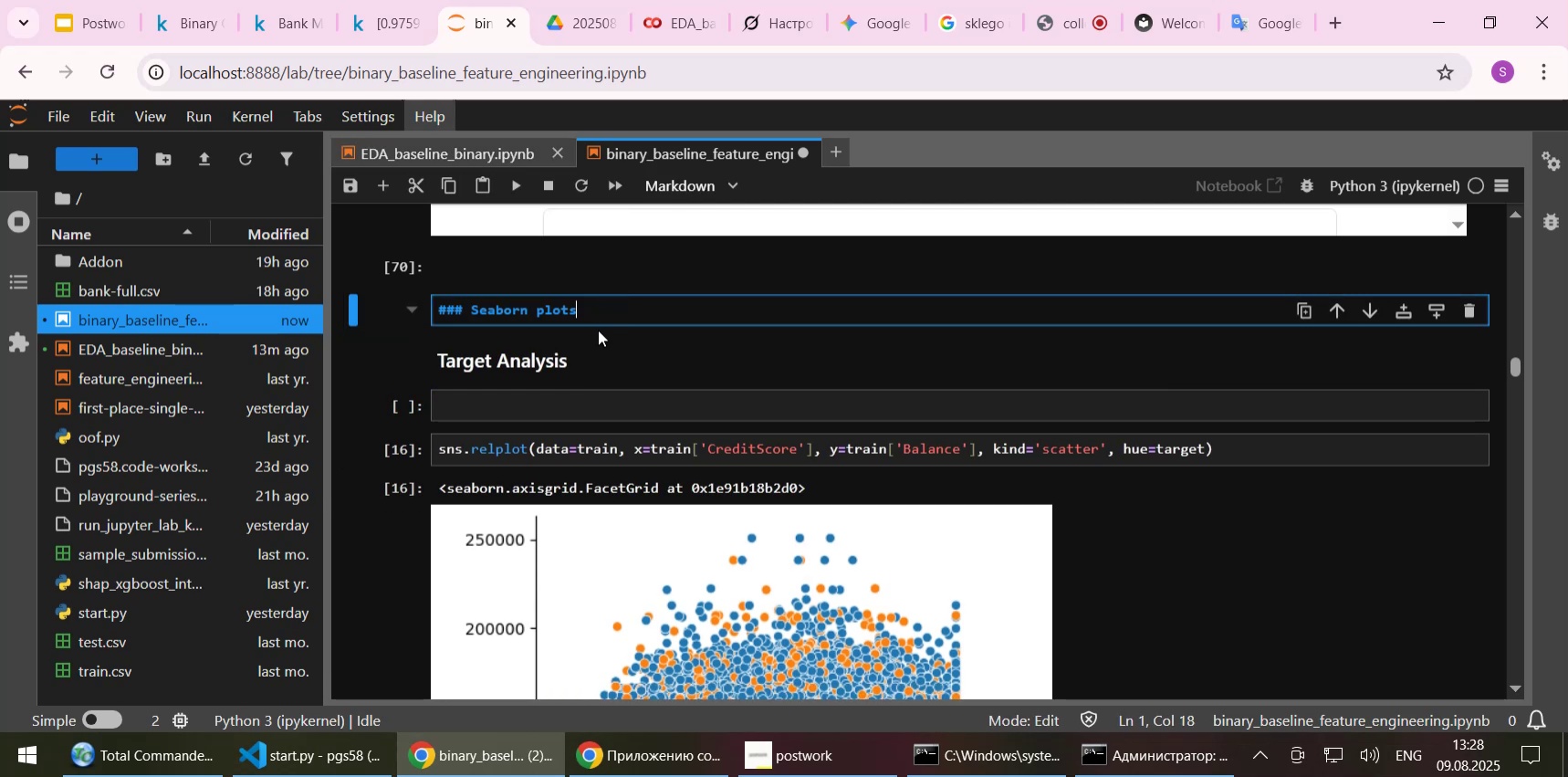 
type( ())
 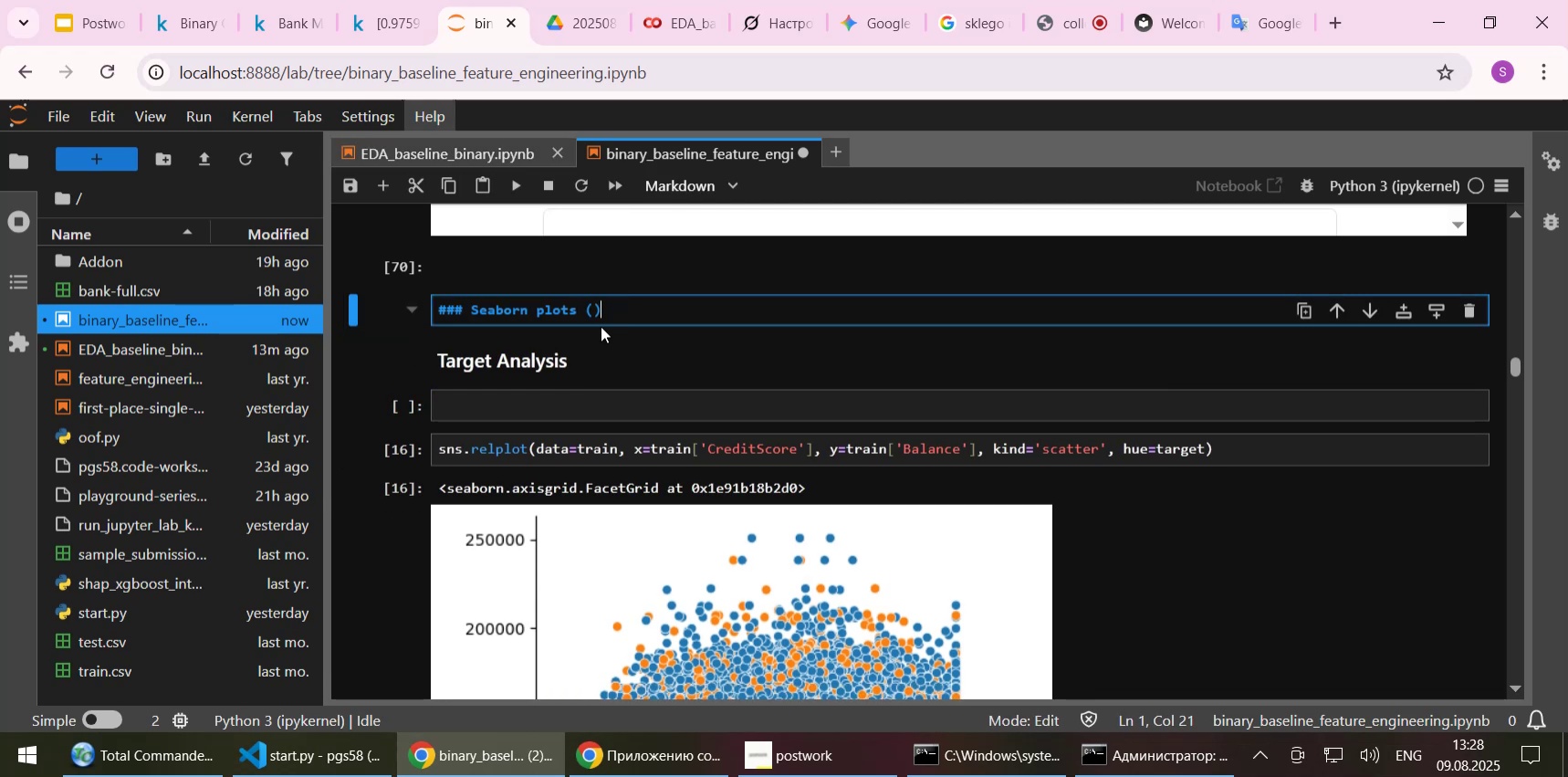 
key(ArrowLeft)
 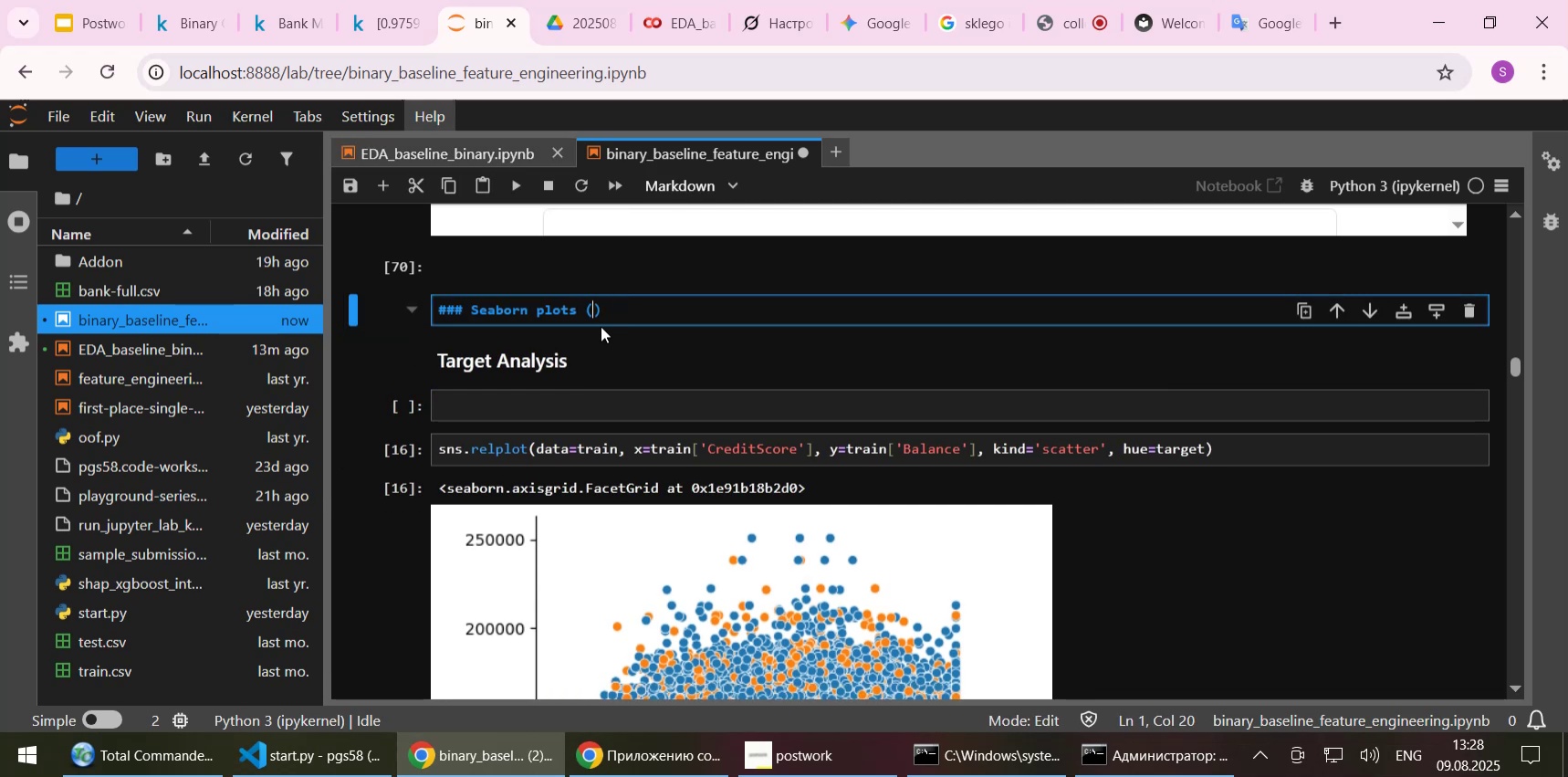 
key(ArrowLeft)
 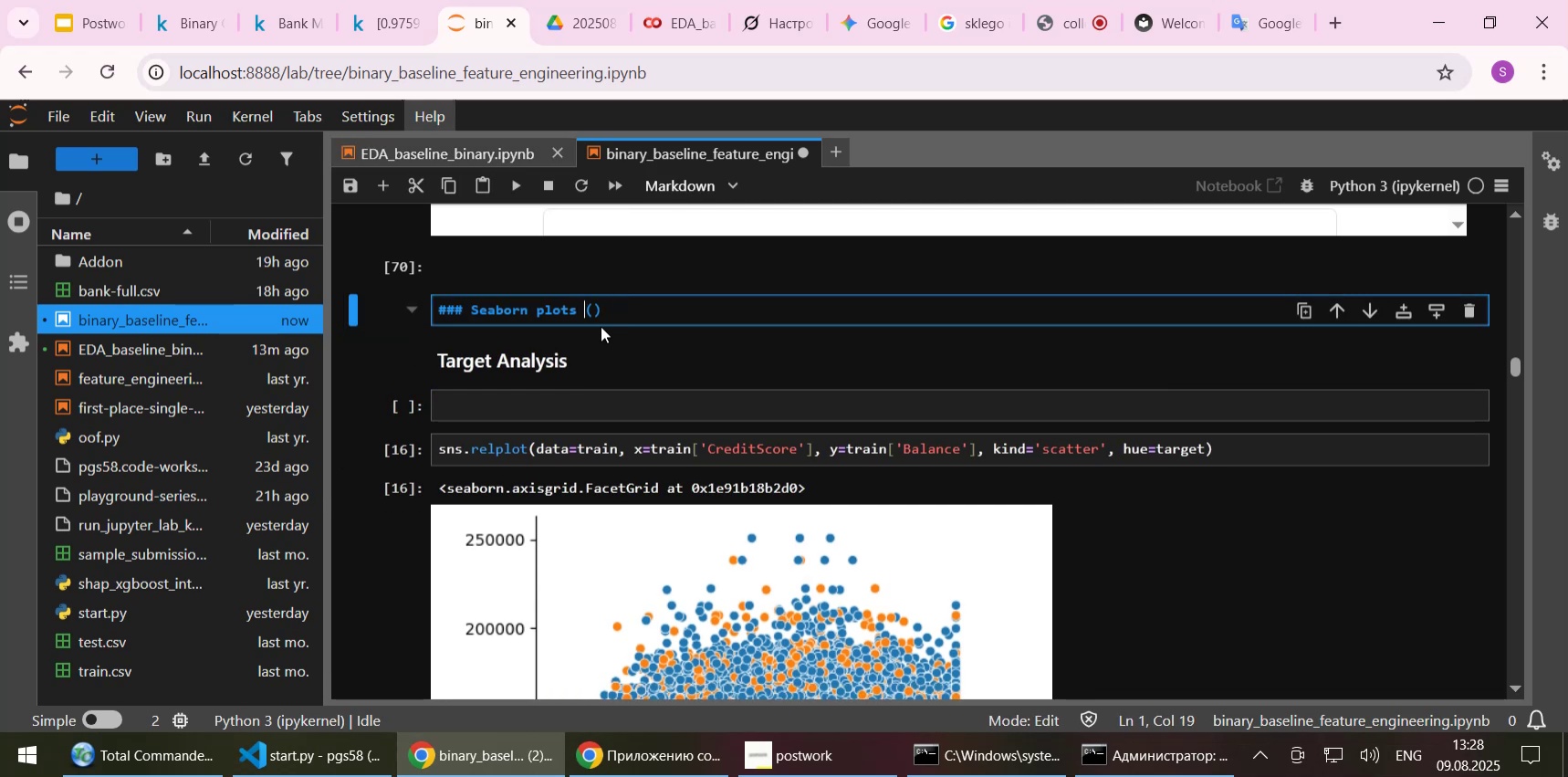 
key(Delete)
 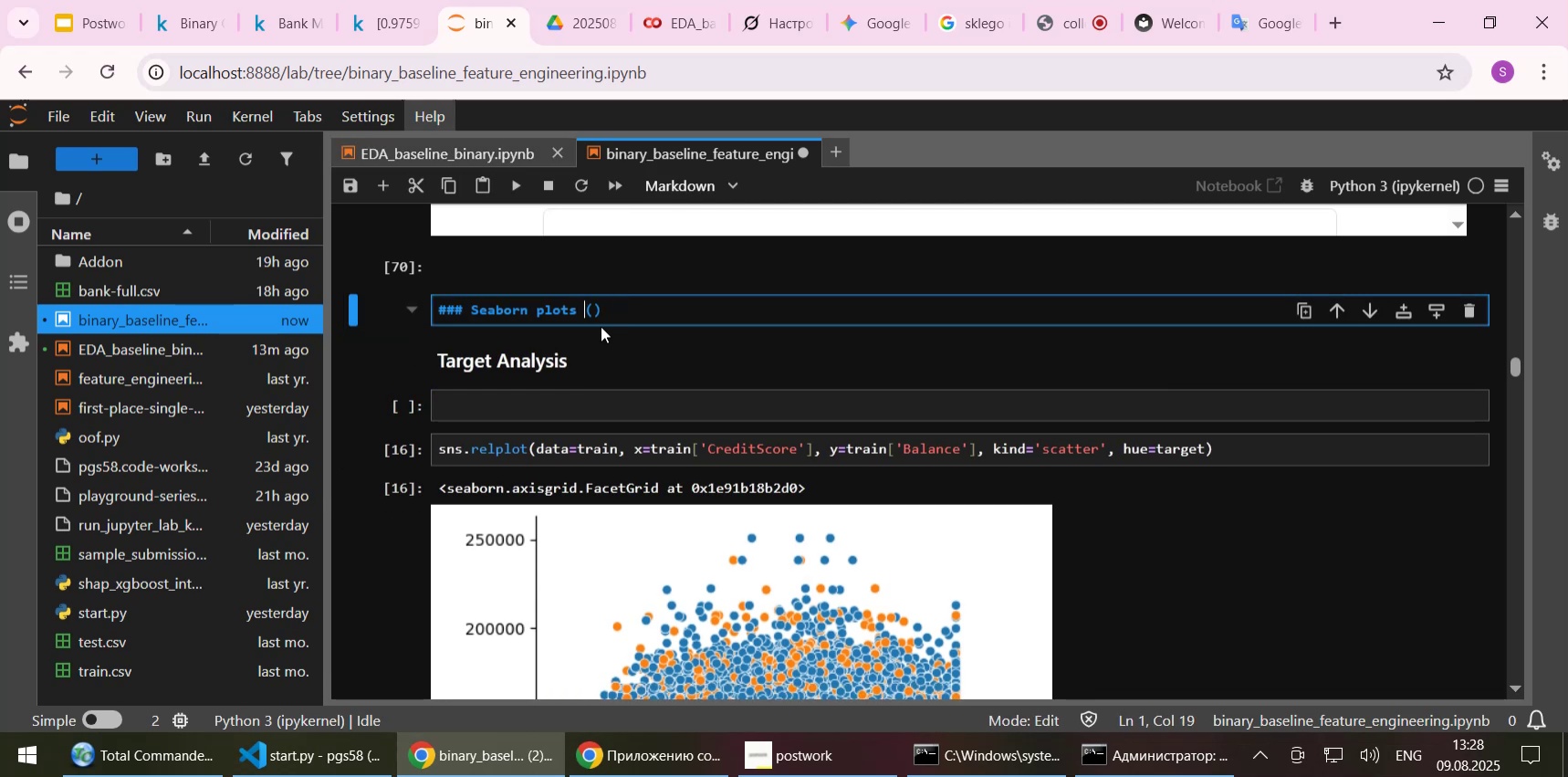 
key(Delete)
 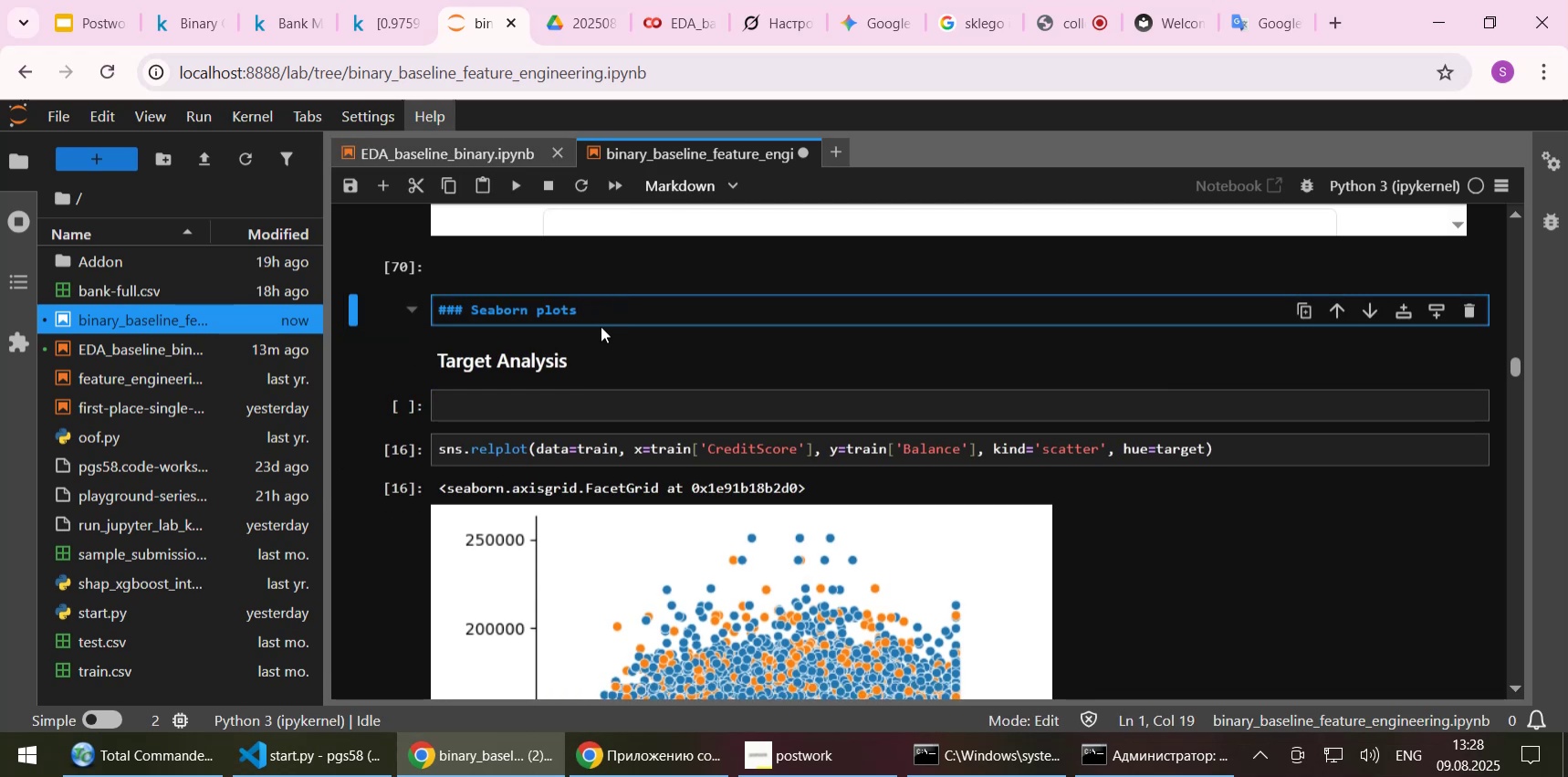 
key(Enter)
 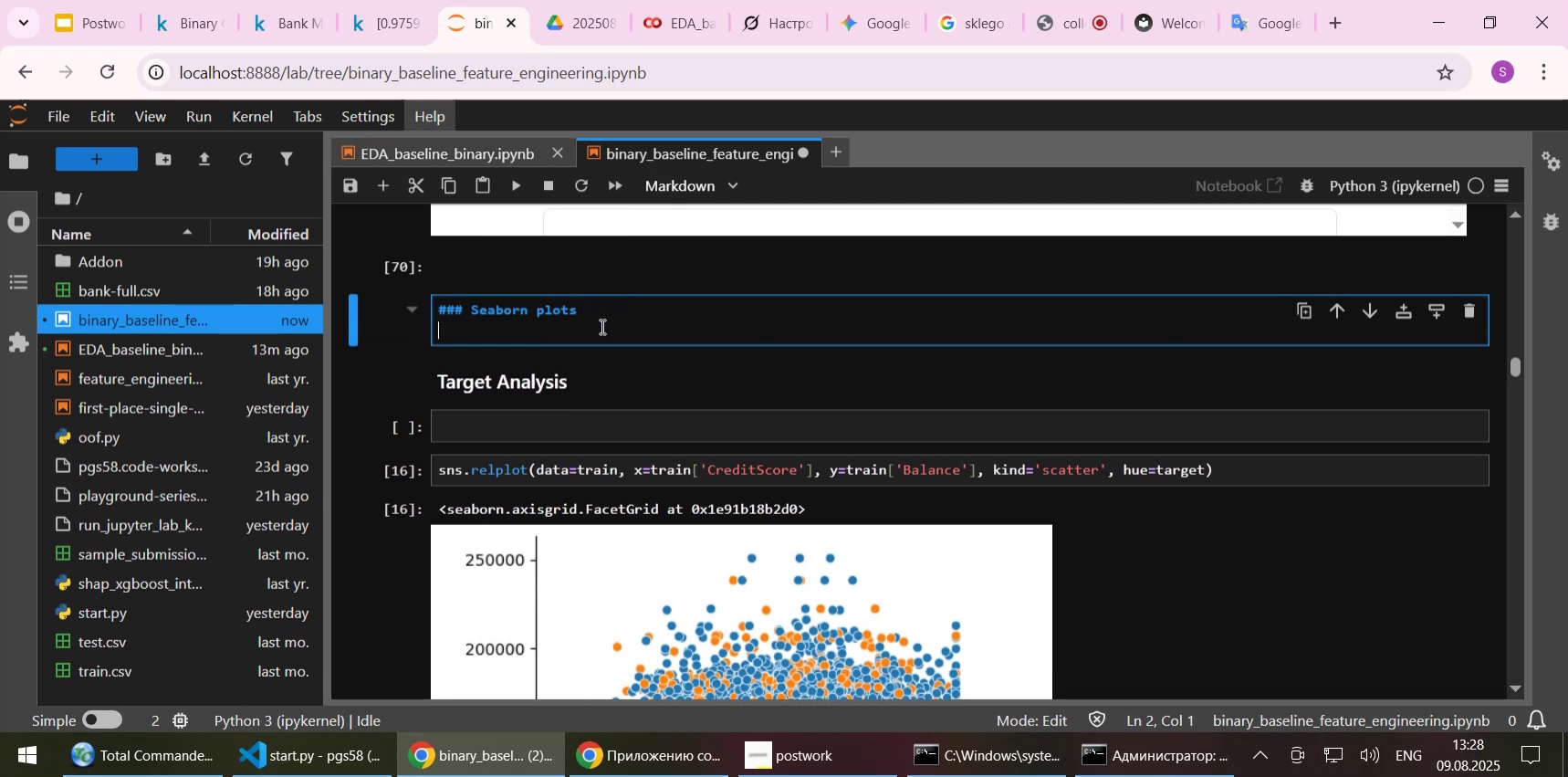 
type(from )
 